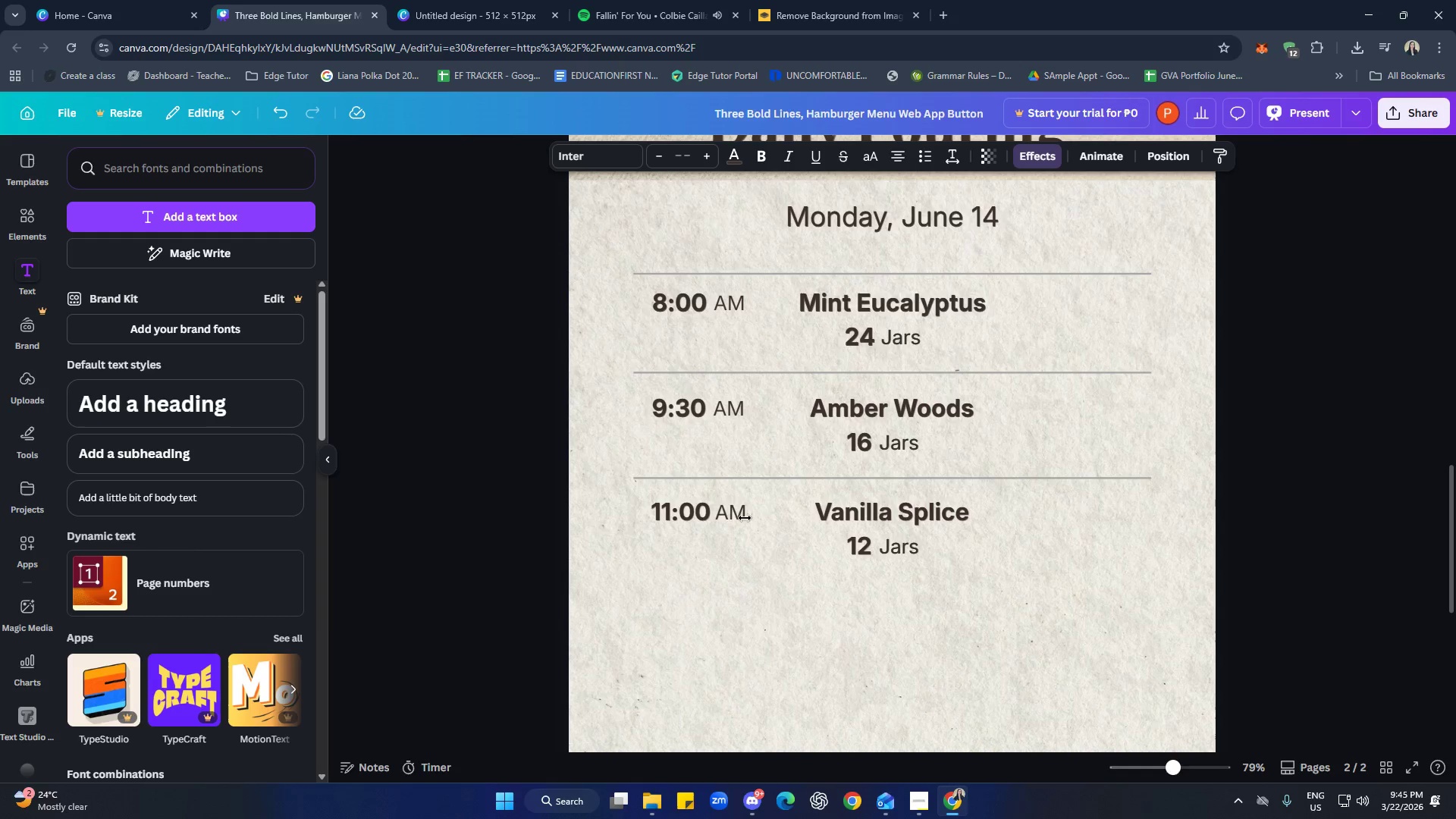 
key(ArrowLeft)
 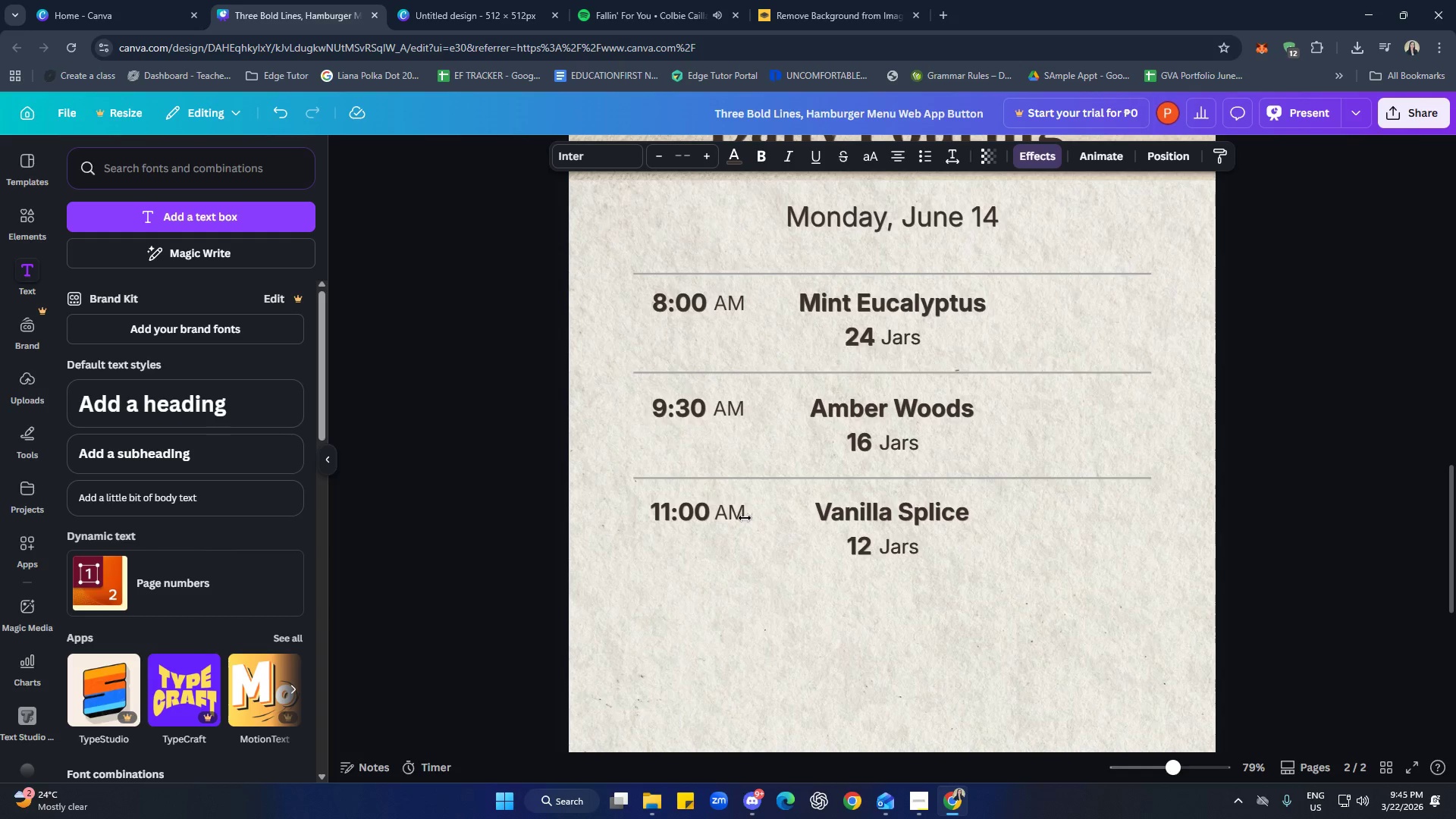 
key(ArrowLeft)
 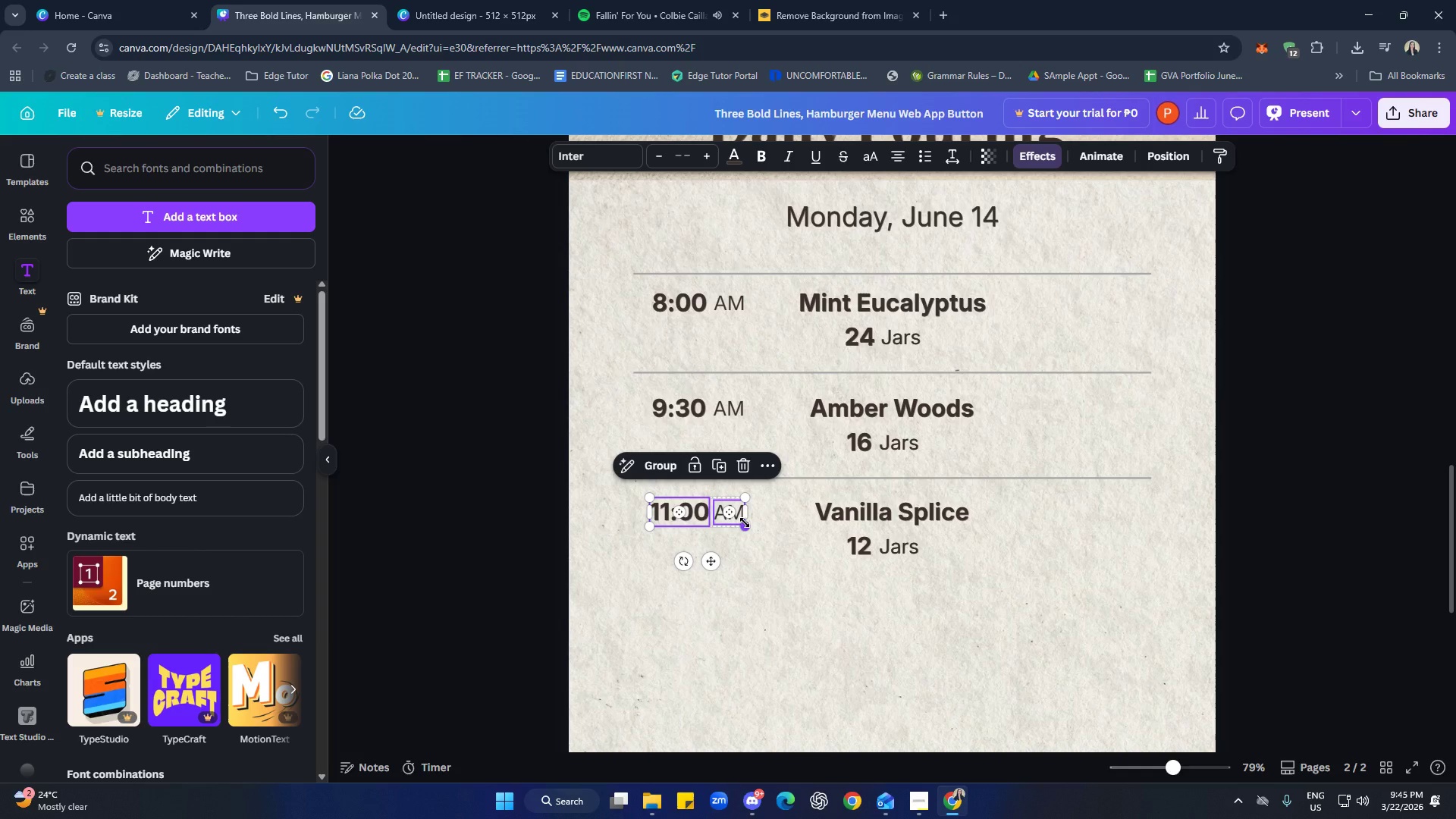 
hold_key(key=ArrowRight, duration=0.56)
 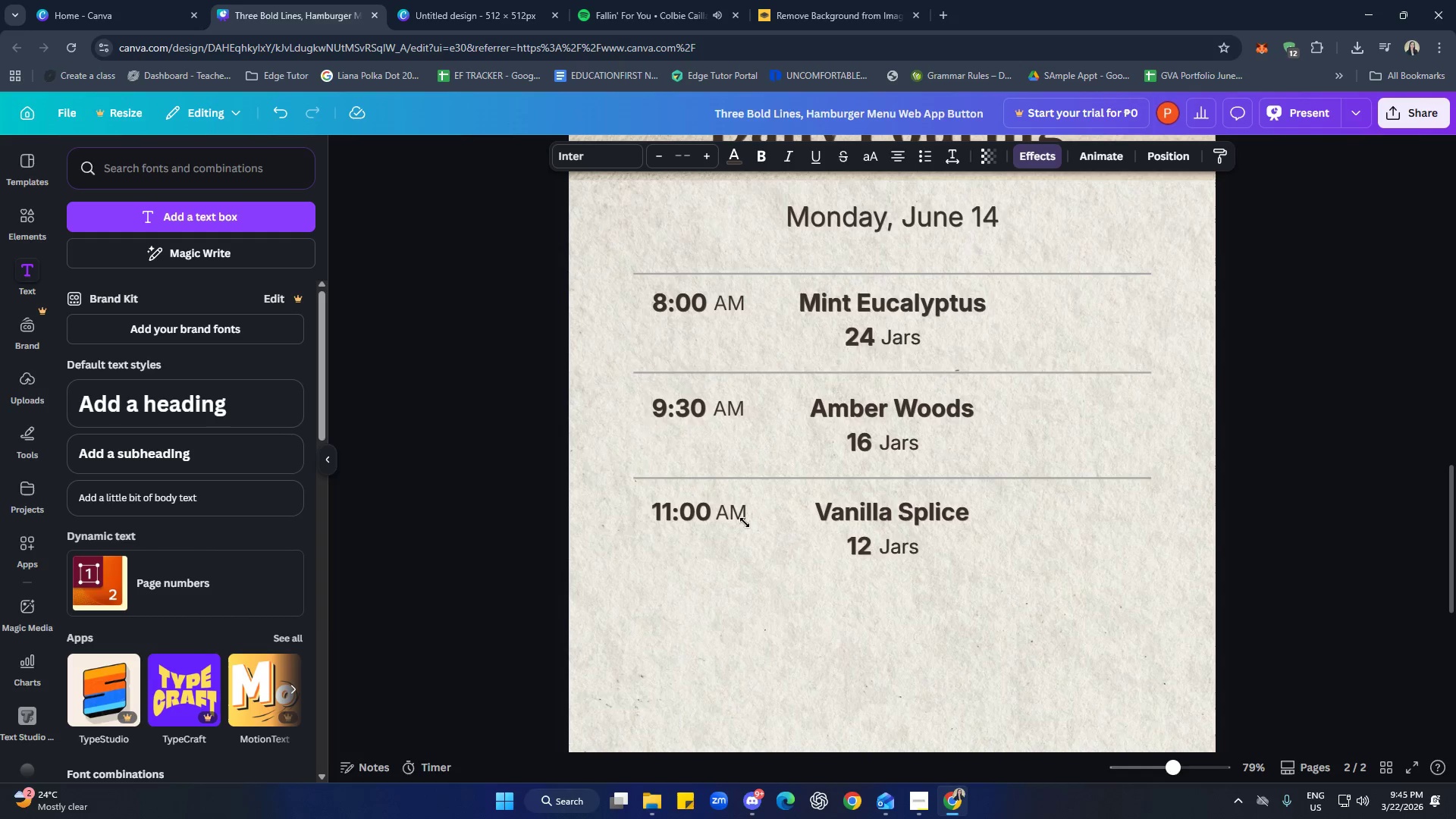 
key(ArrowRight)
 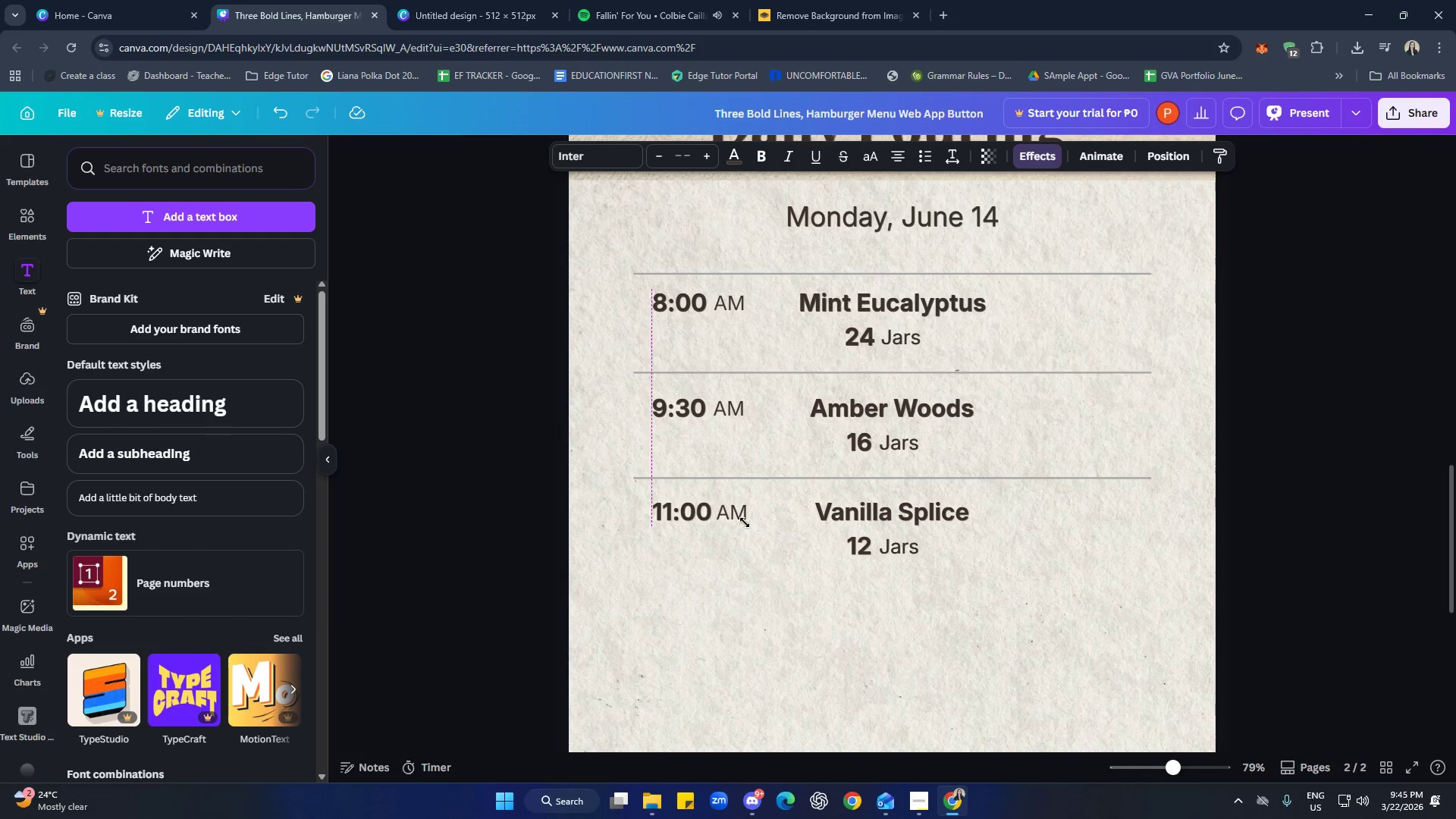 
key(ArrowRight)
 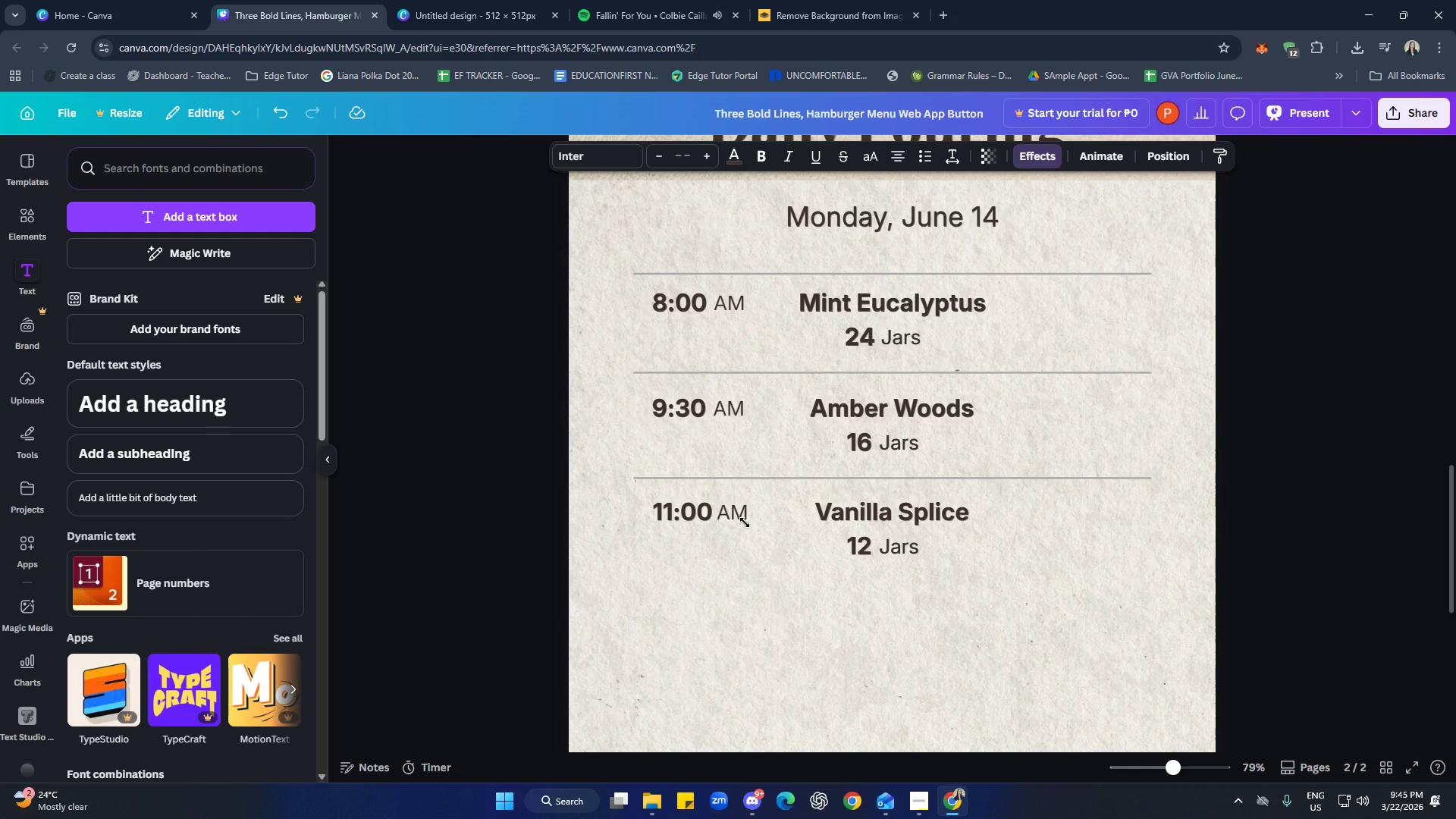 
key(ArrowLeft)
 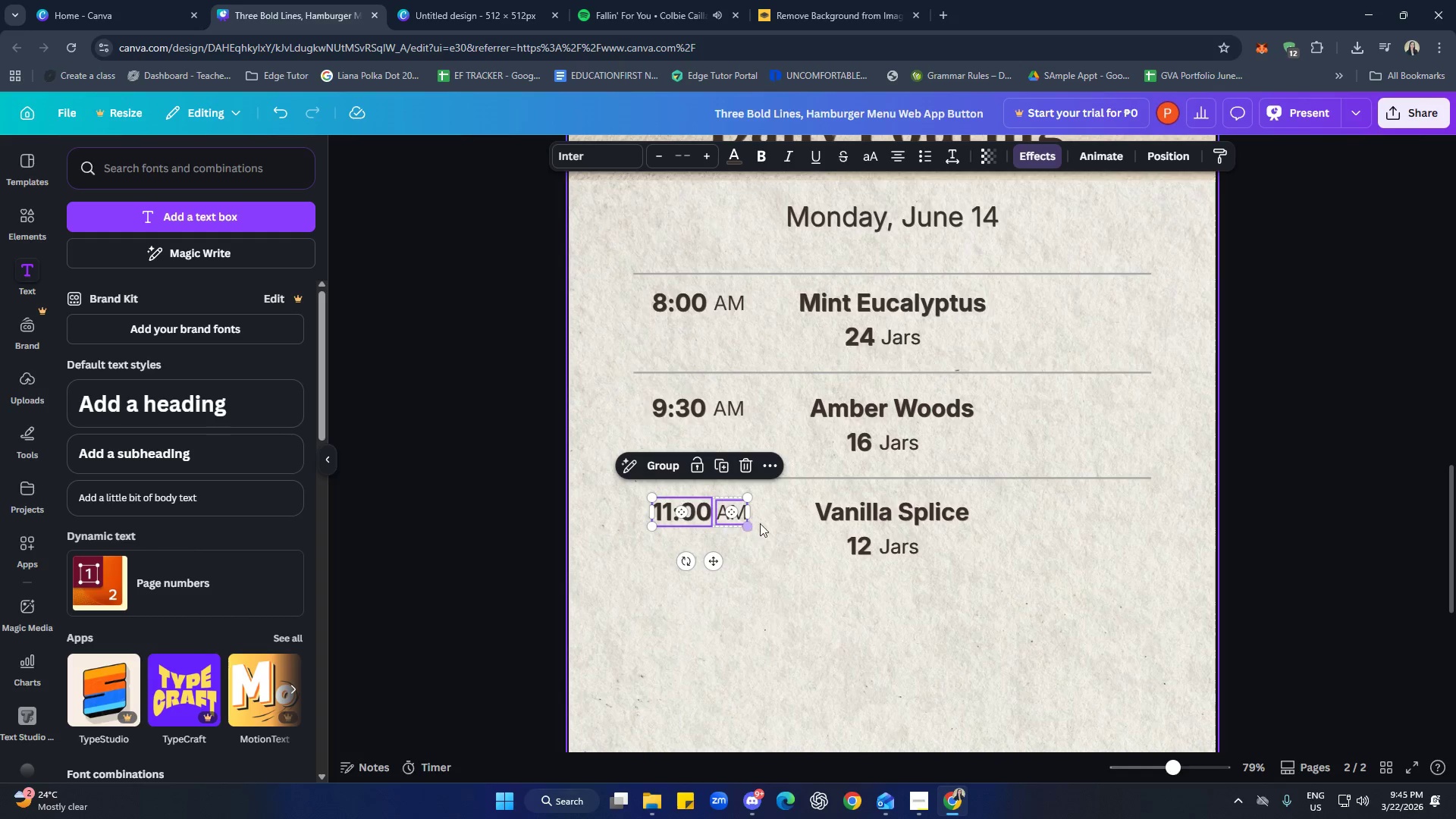 
left_click([783, 596])
 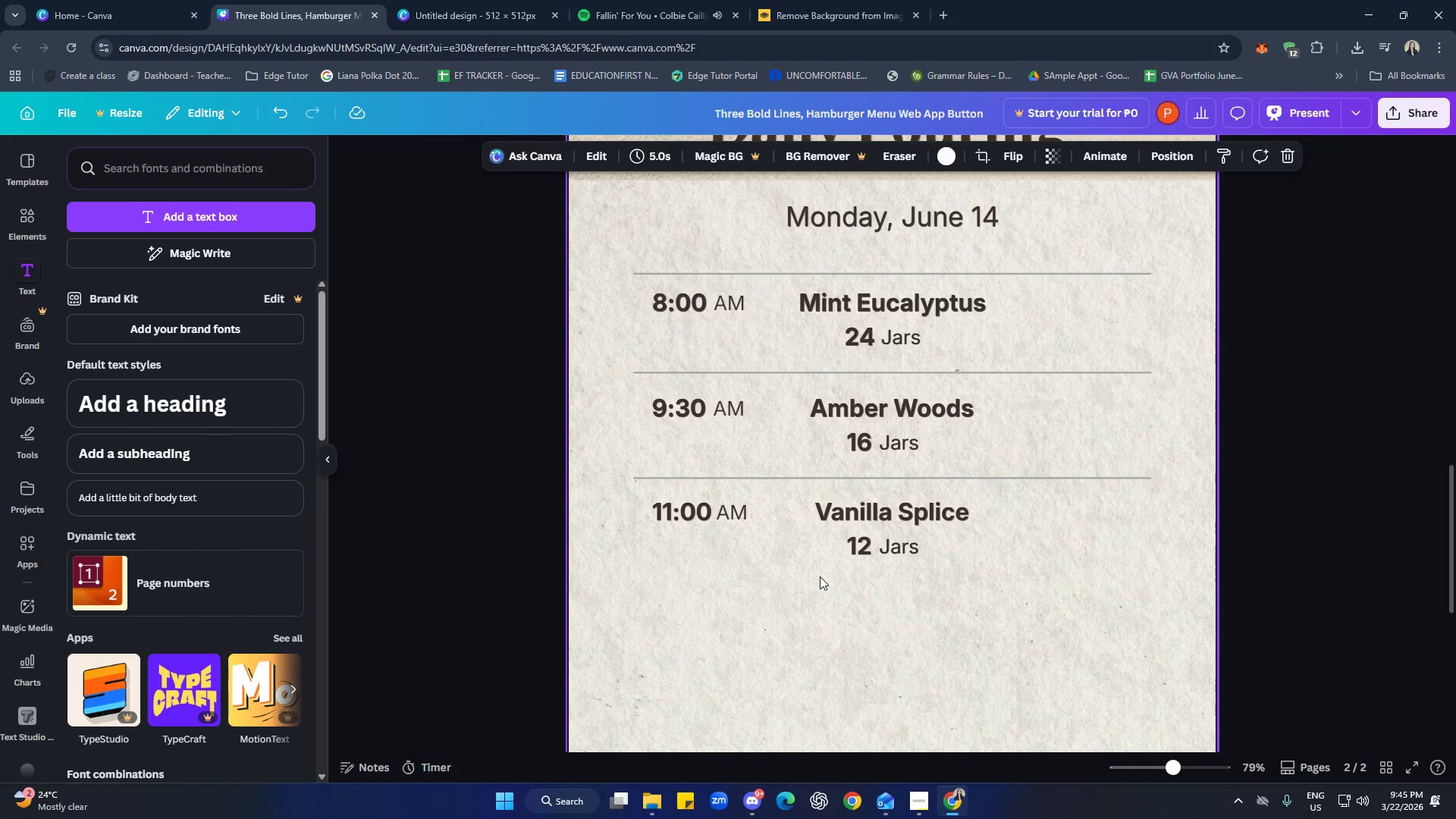 
scroll: coordinate [818, 579], scroll_direction: down, amount: 2.0
 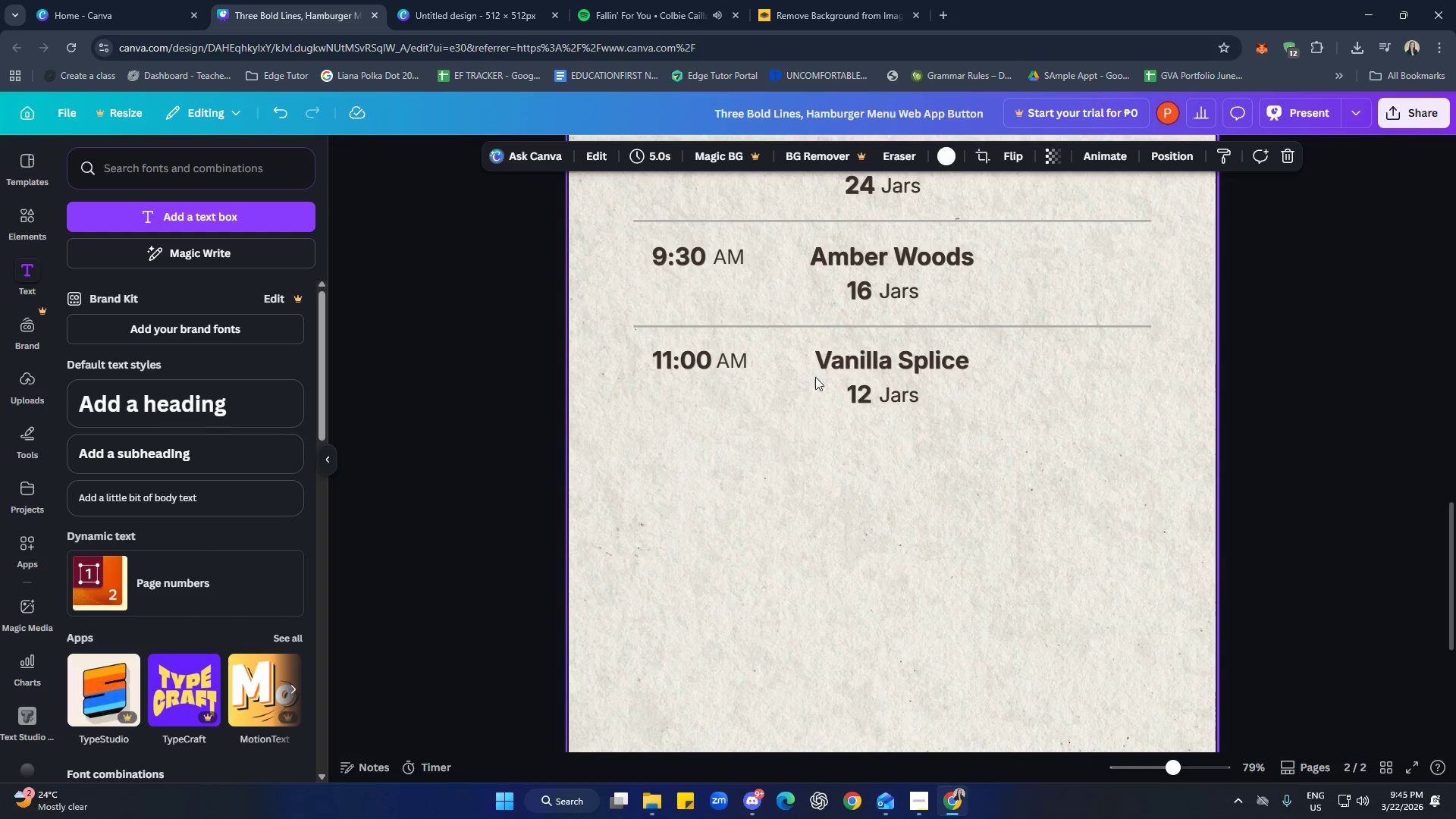 
left_click([824, 320])
 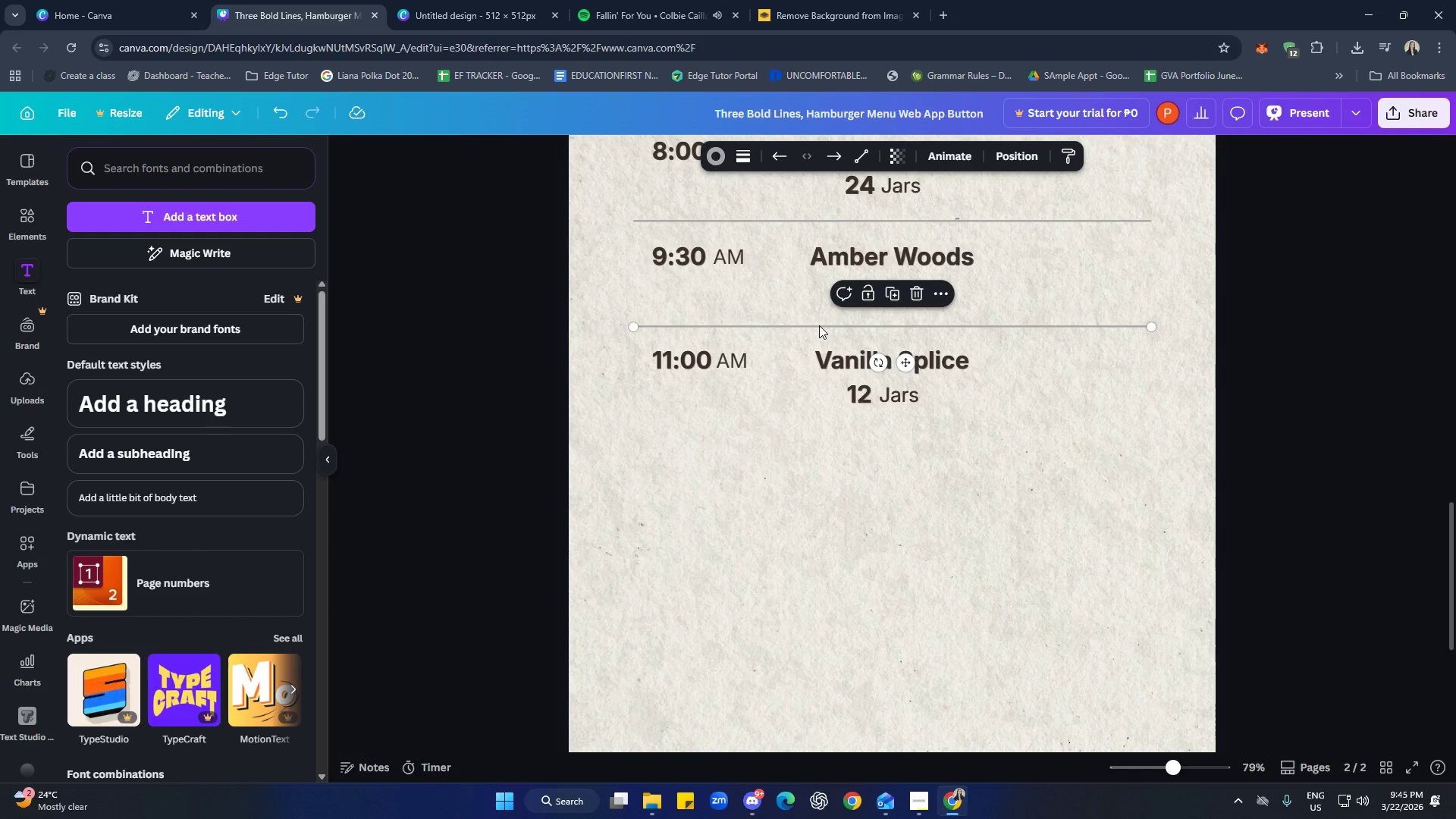 
key(Control+C)
 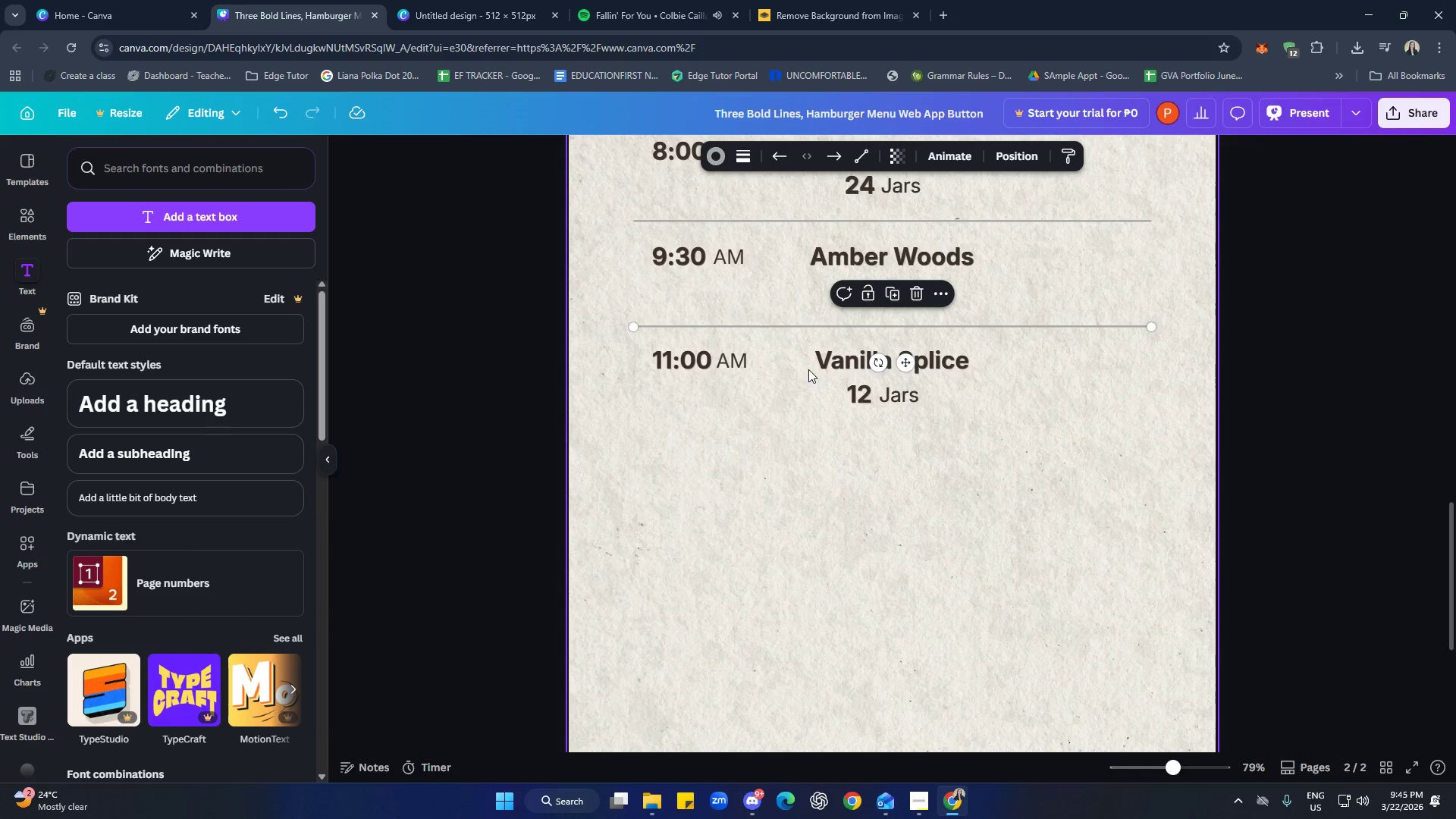 
left_click([803, 420])
 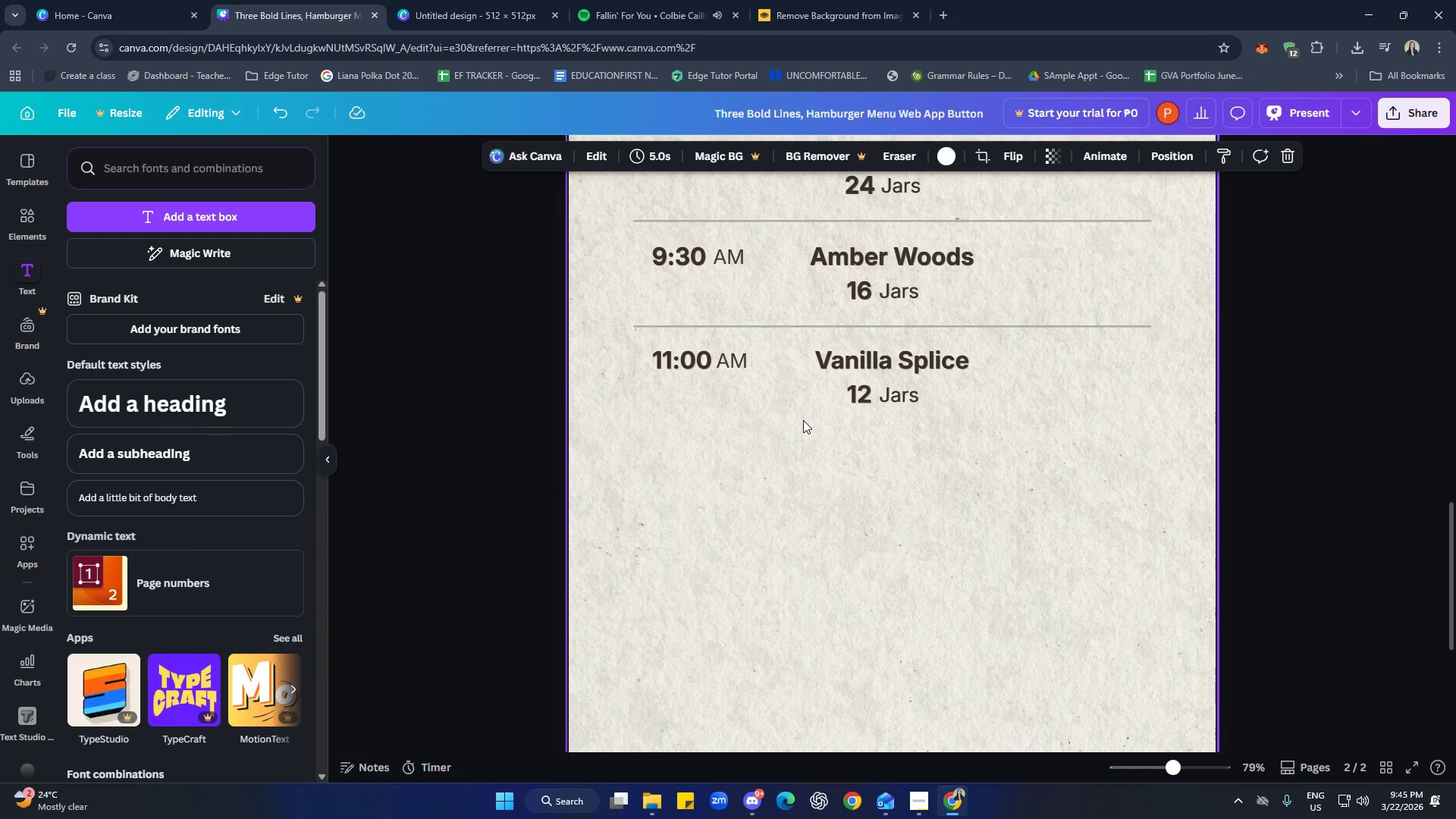 
key(Control+V)
 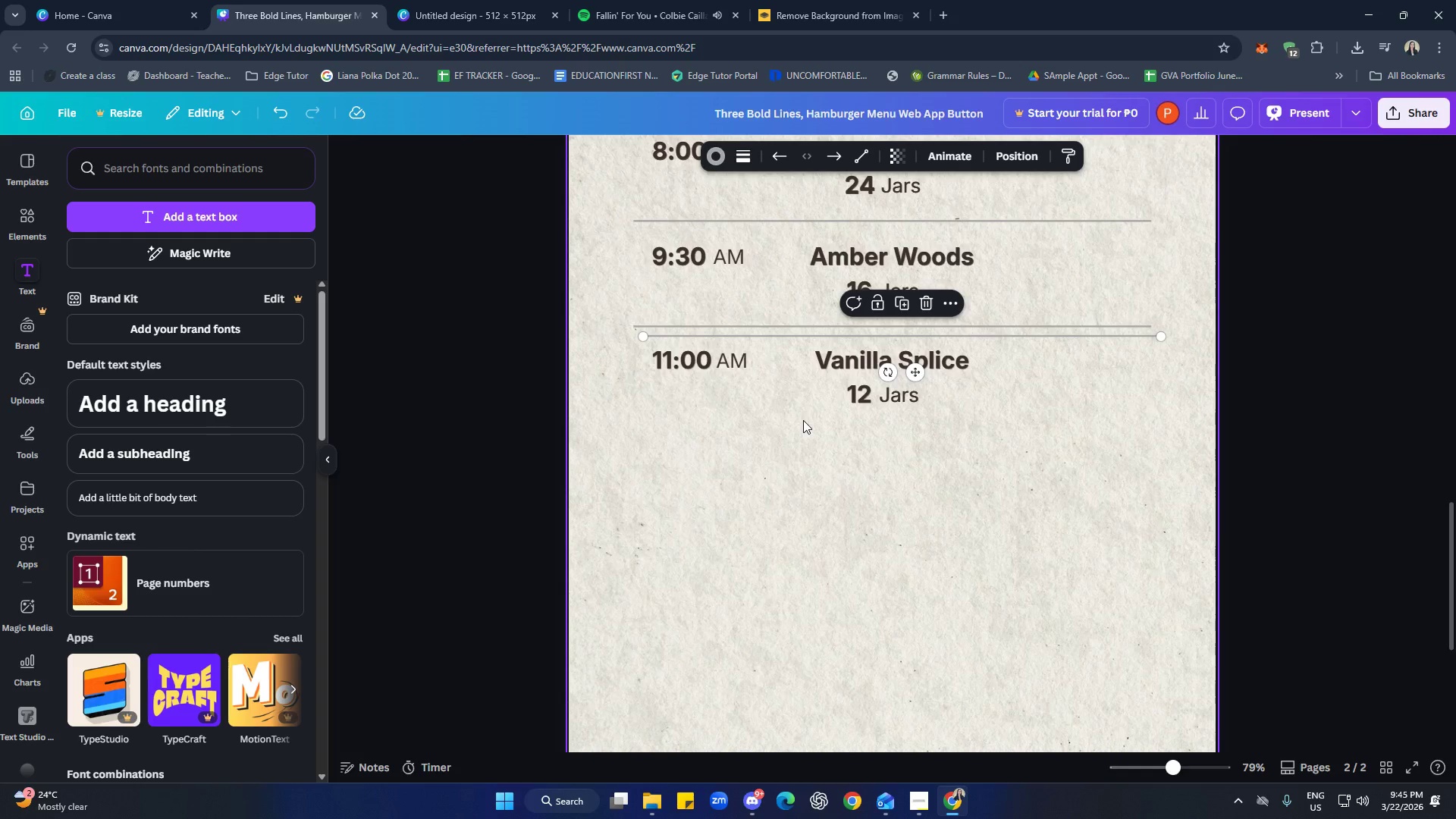 
hold_key(key=ArrowLeft, duration=0.38)
 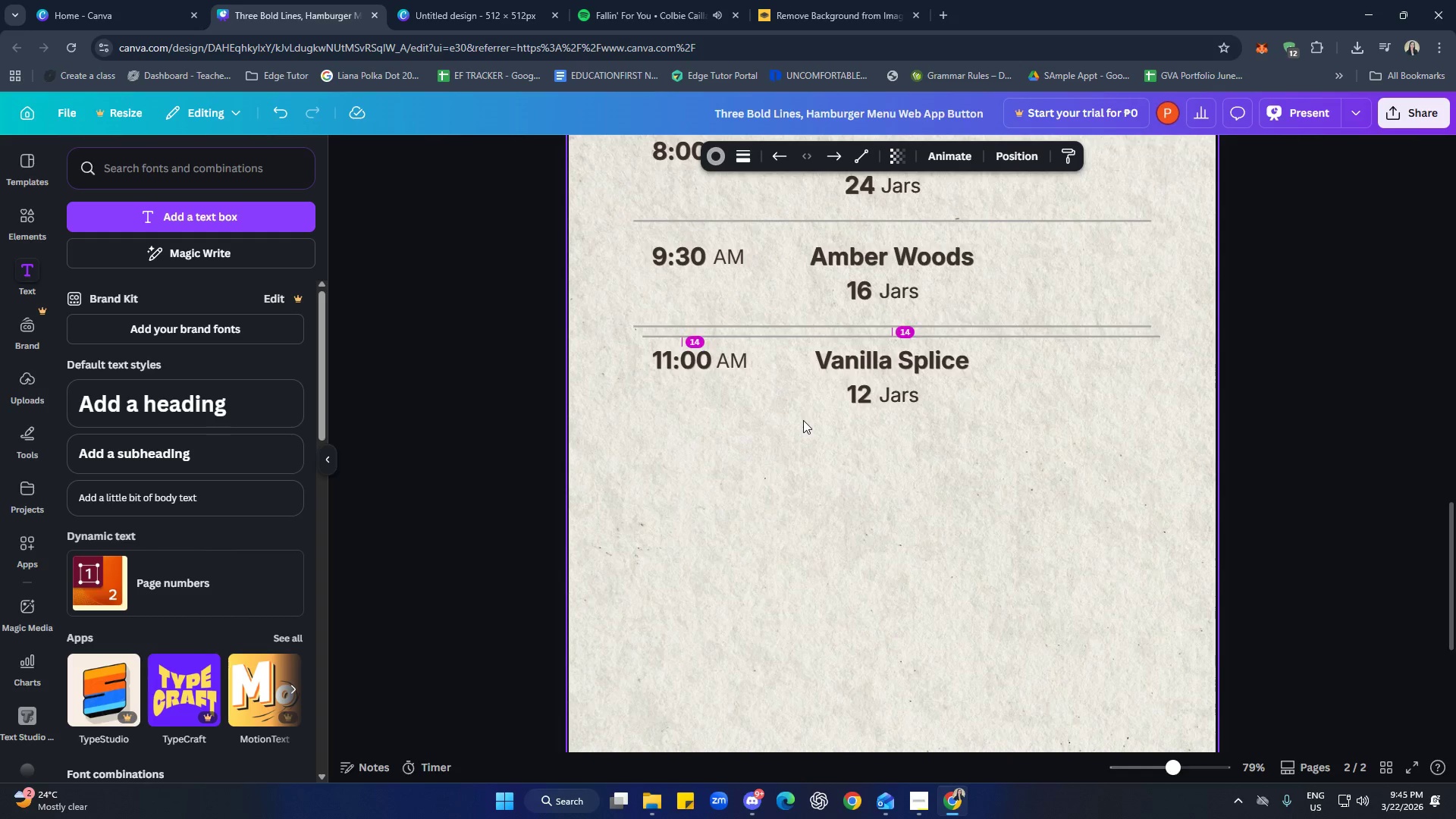 
hold_key(key=ArrowDown, duration=0.67)
 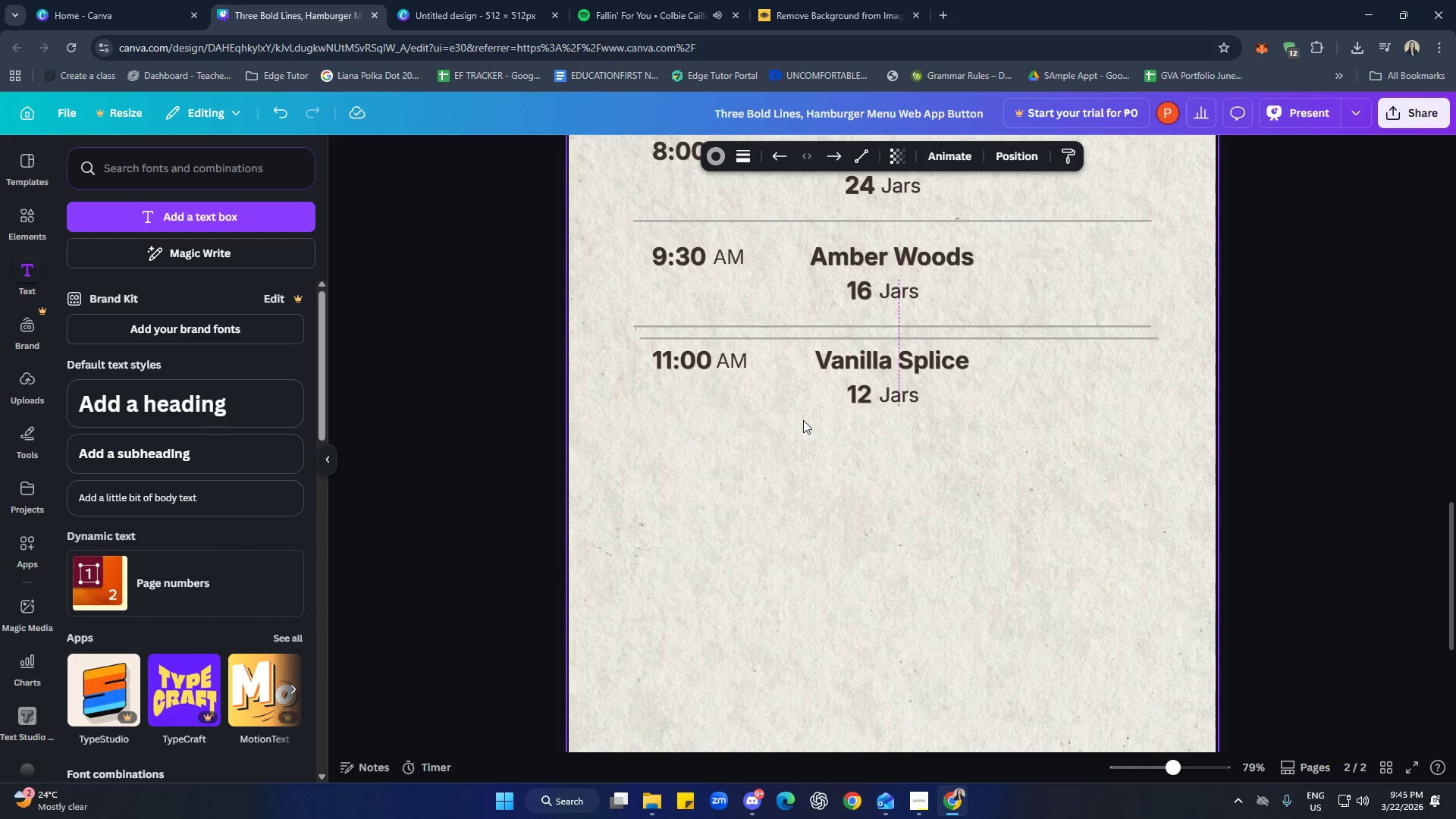 
hold_key(key=ArrowLeft, duration=0.77)
 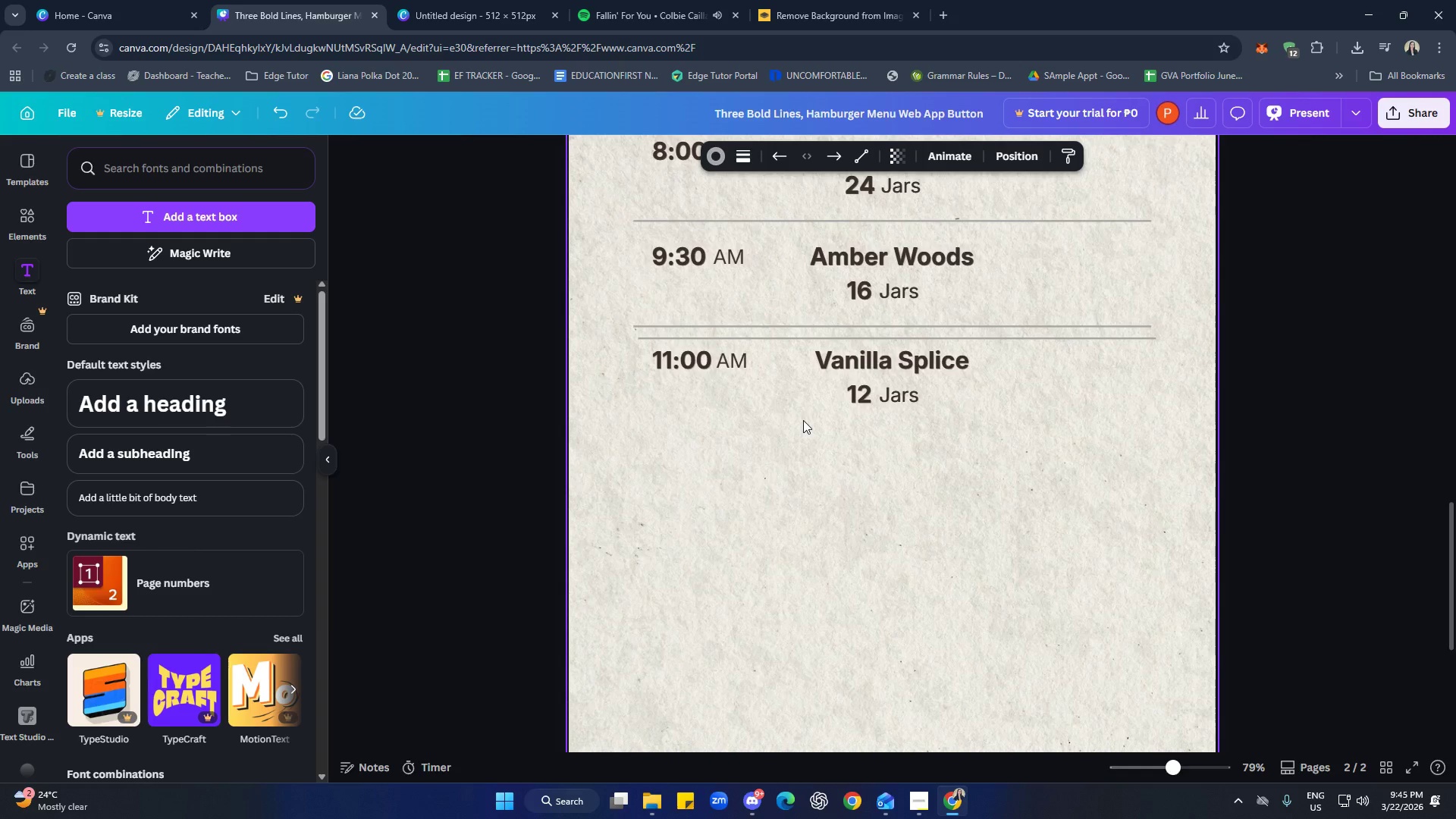 
key(ArrowLeft)
 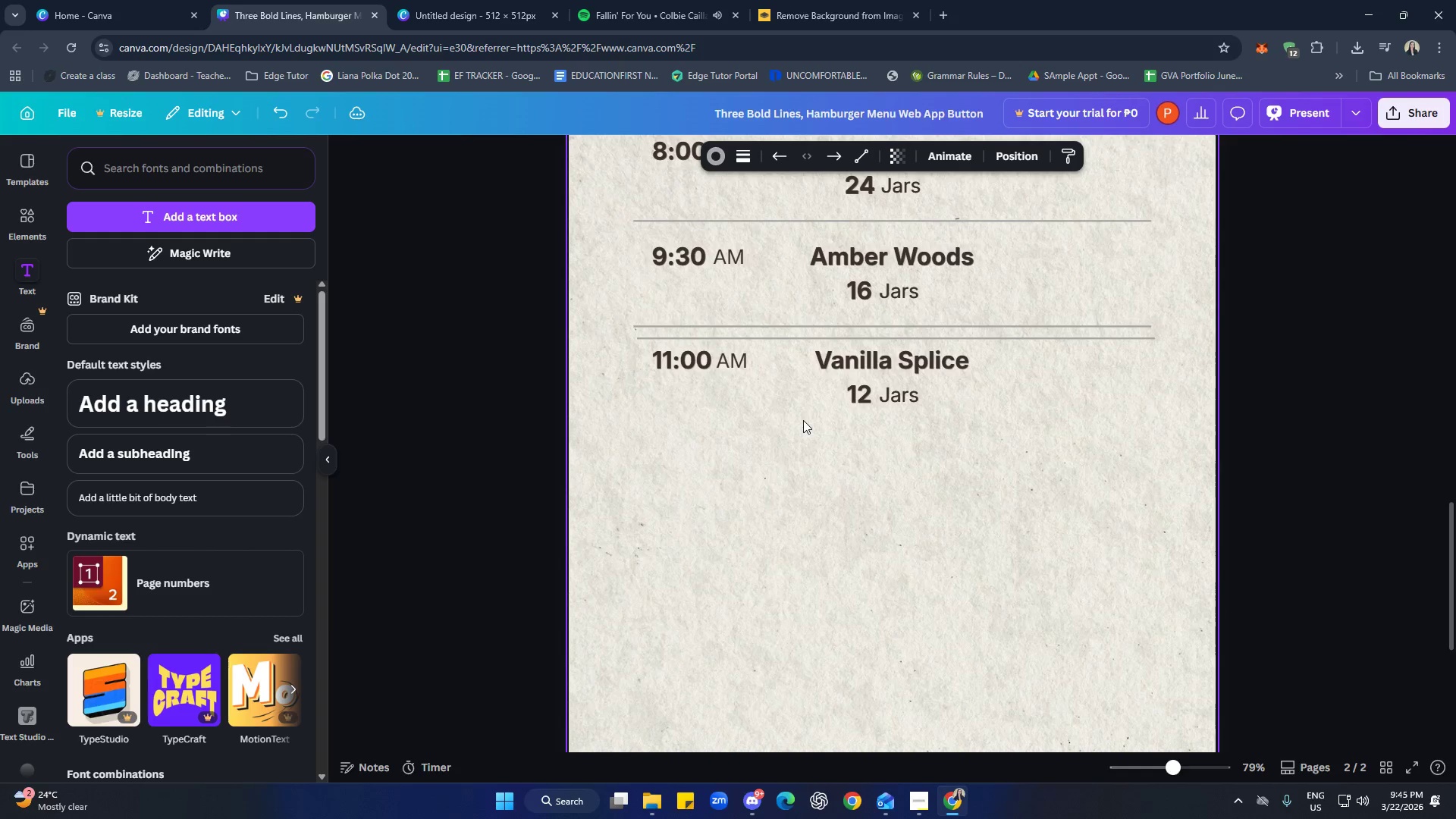 
hold_key(key=ArrowLeft, duration=0.45)
 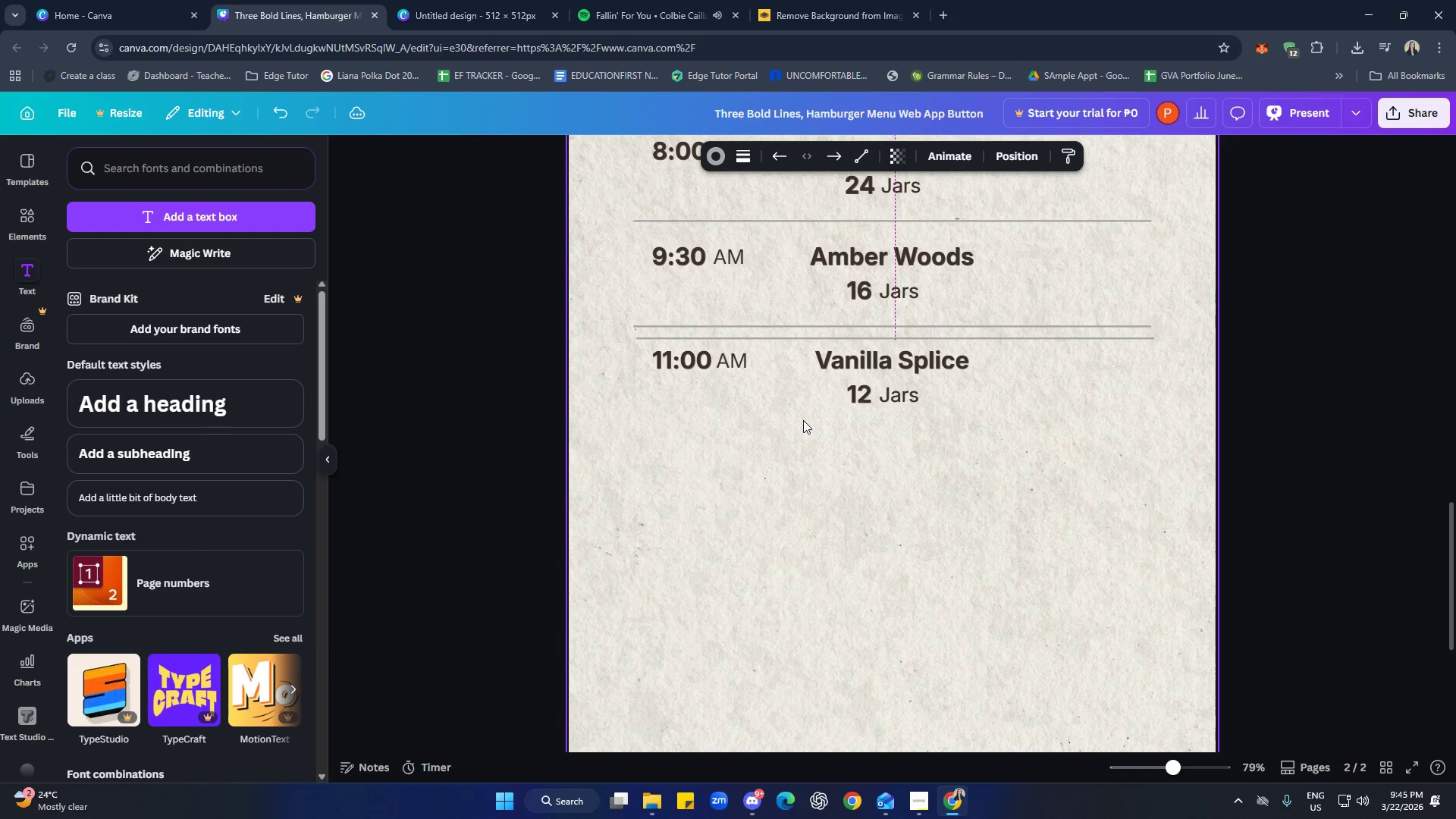 
key(ArrowLeft)
 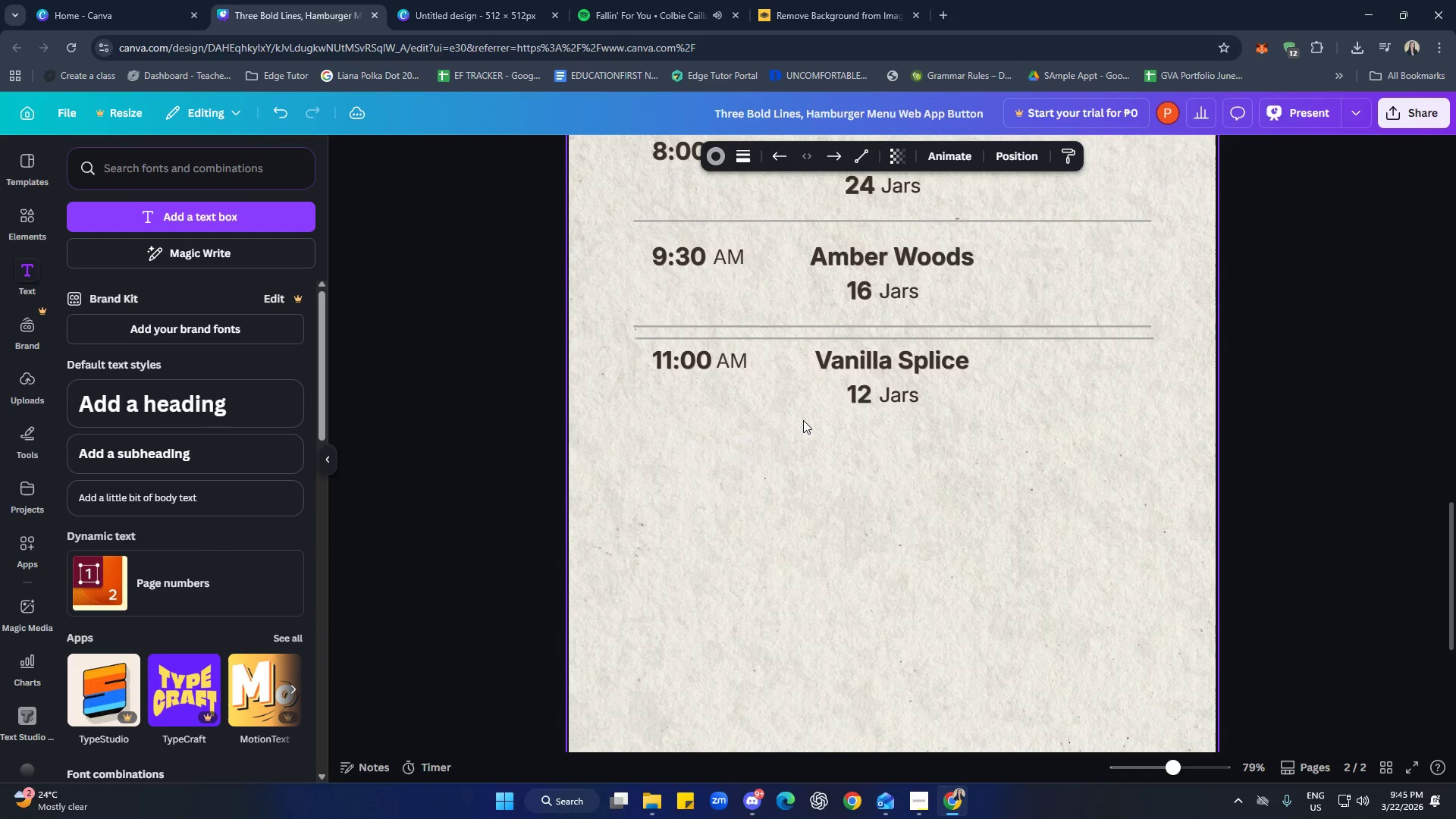 
key(ArrowLeft)
 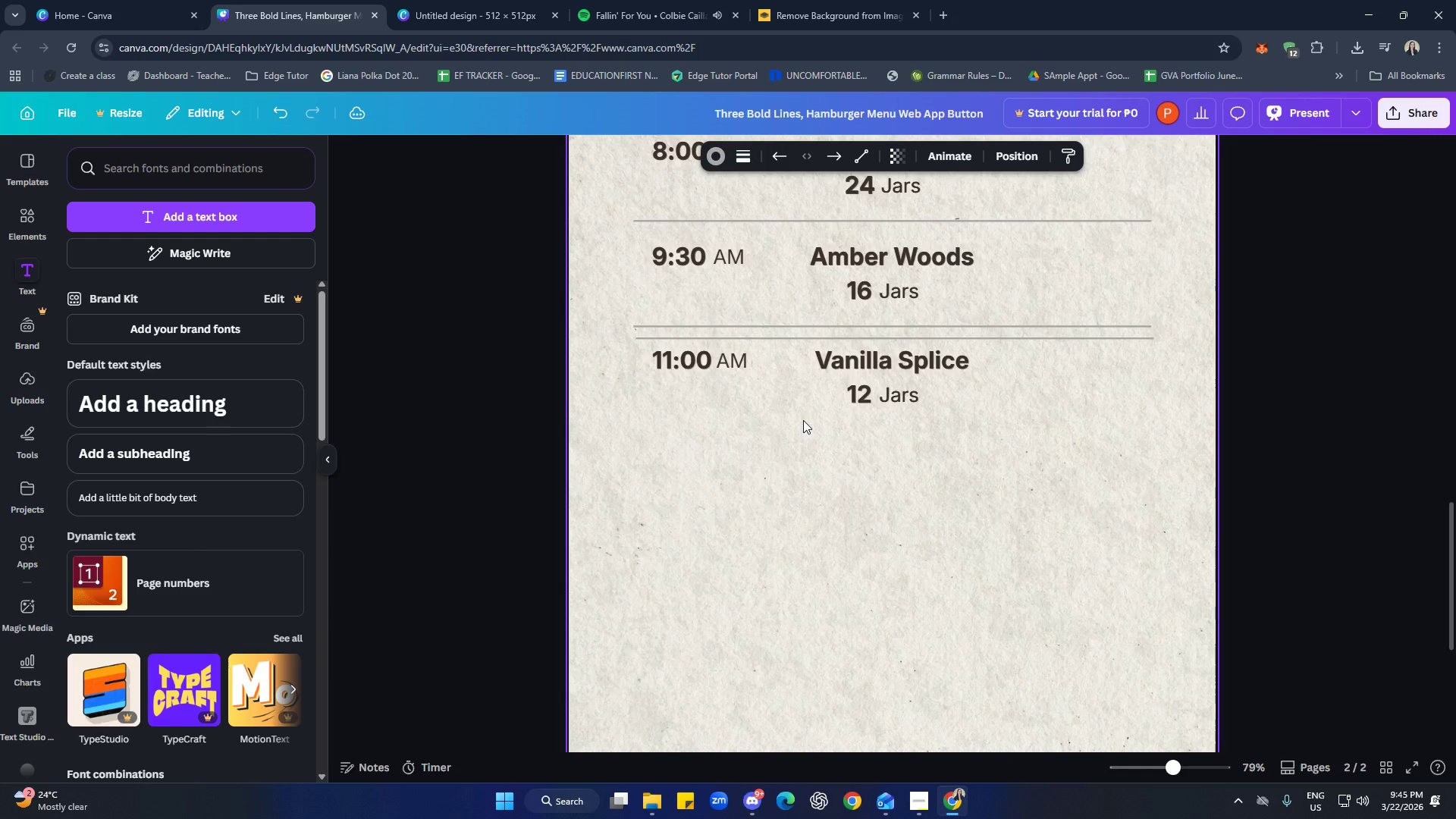 
key(ArrowLeft)
 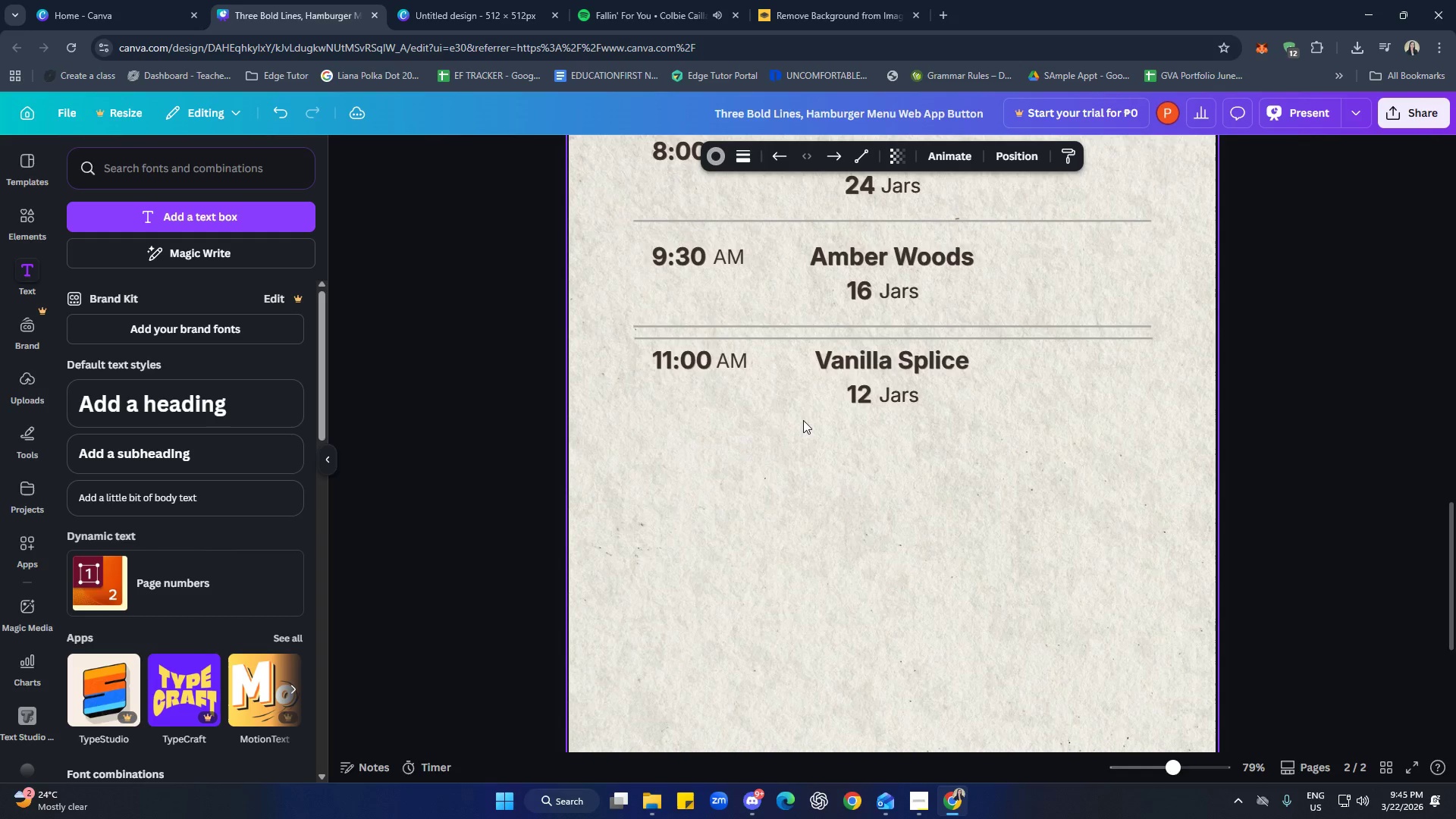 
key(ArrowLeft)
 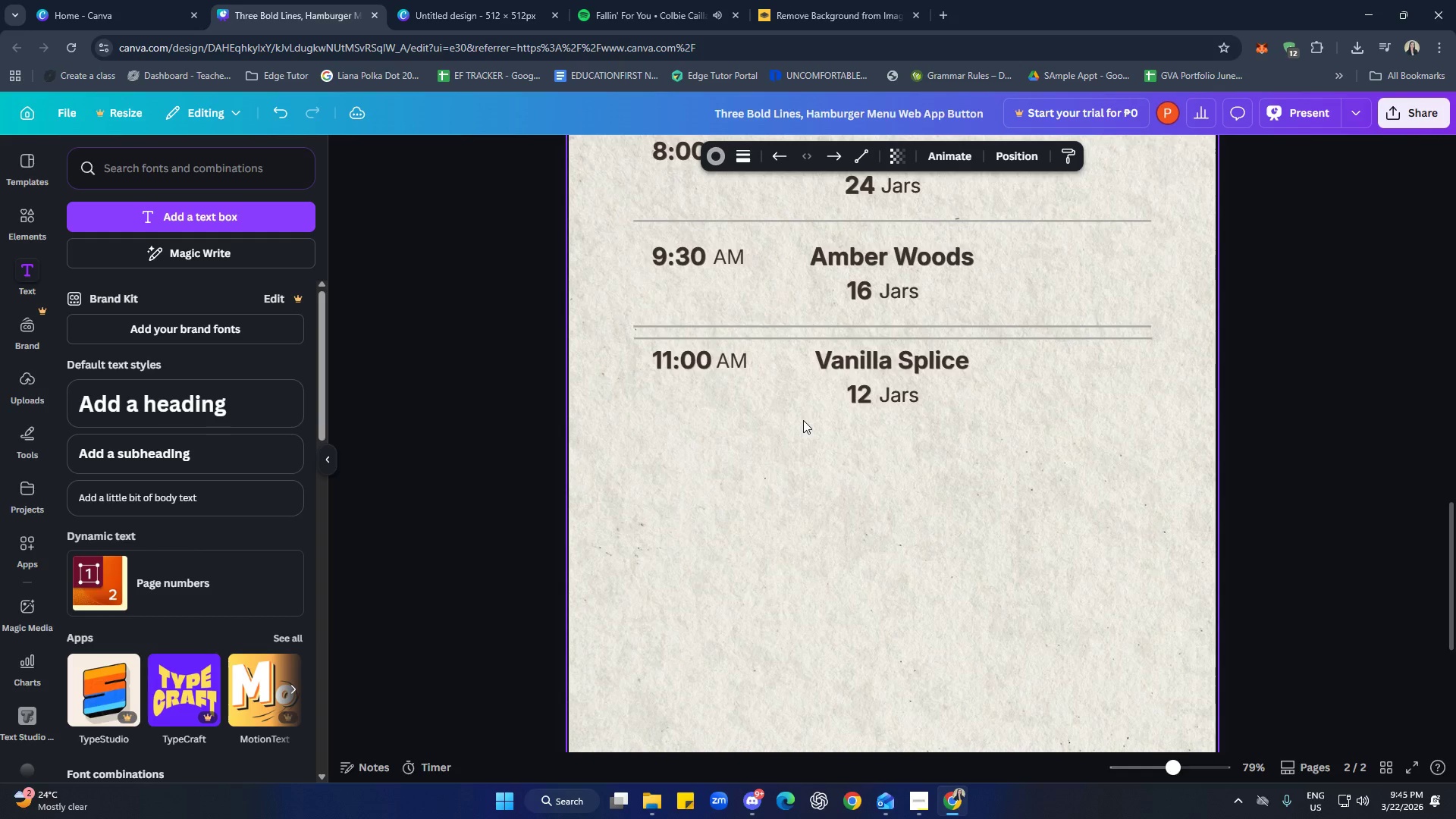 
key(ArrowLeft)
 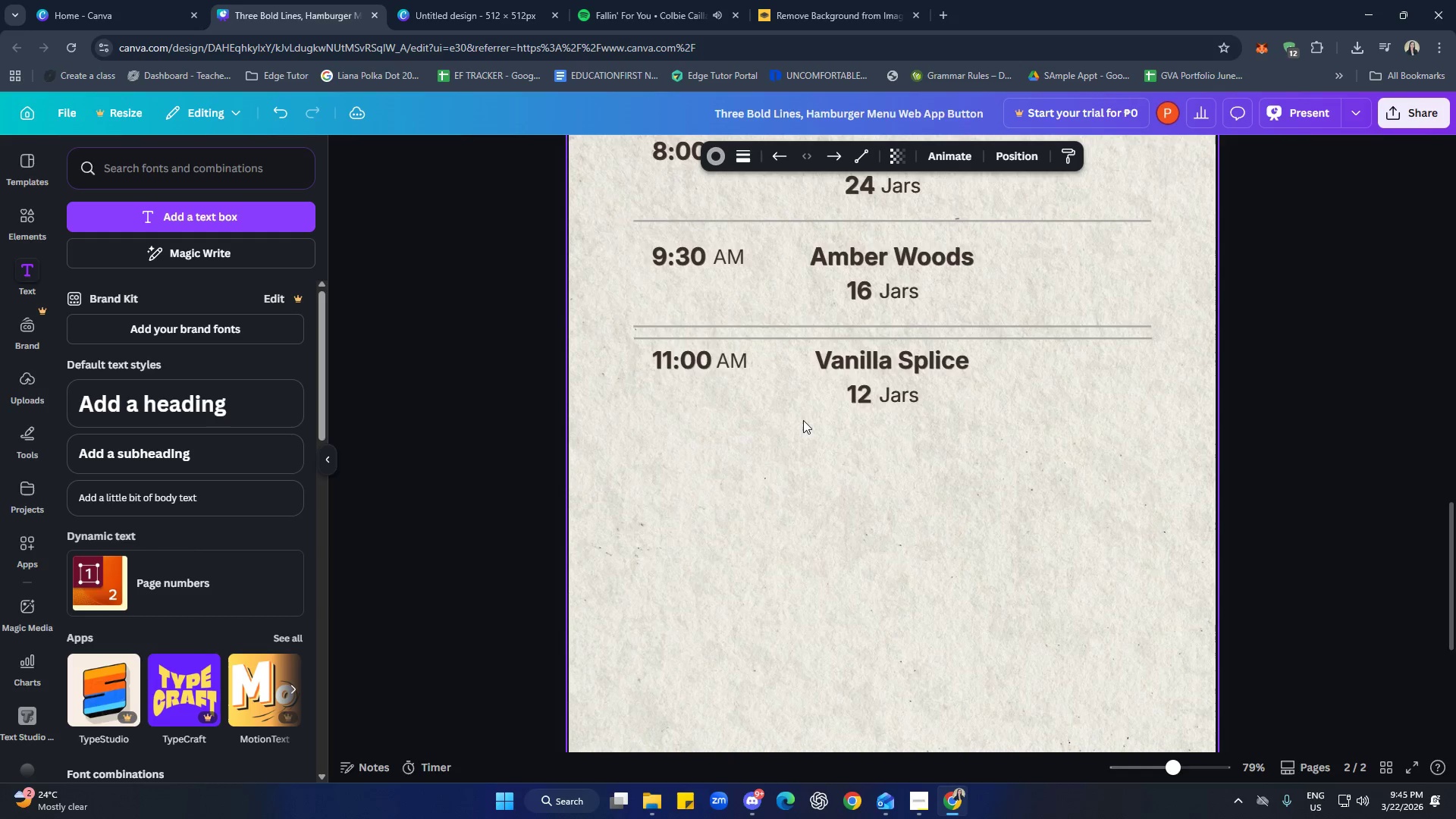 
key(ArrowRight)
 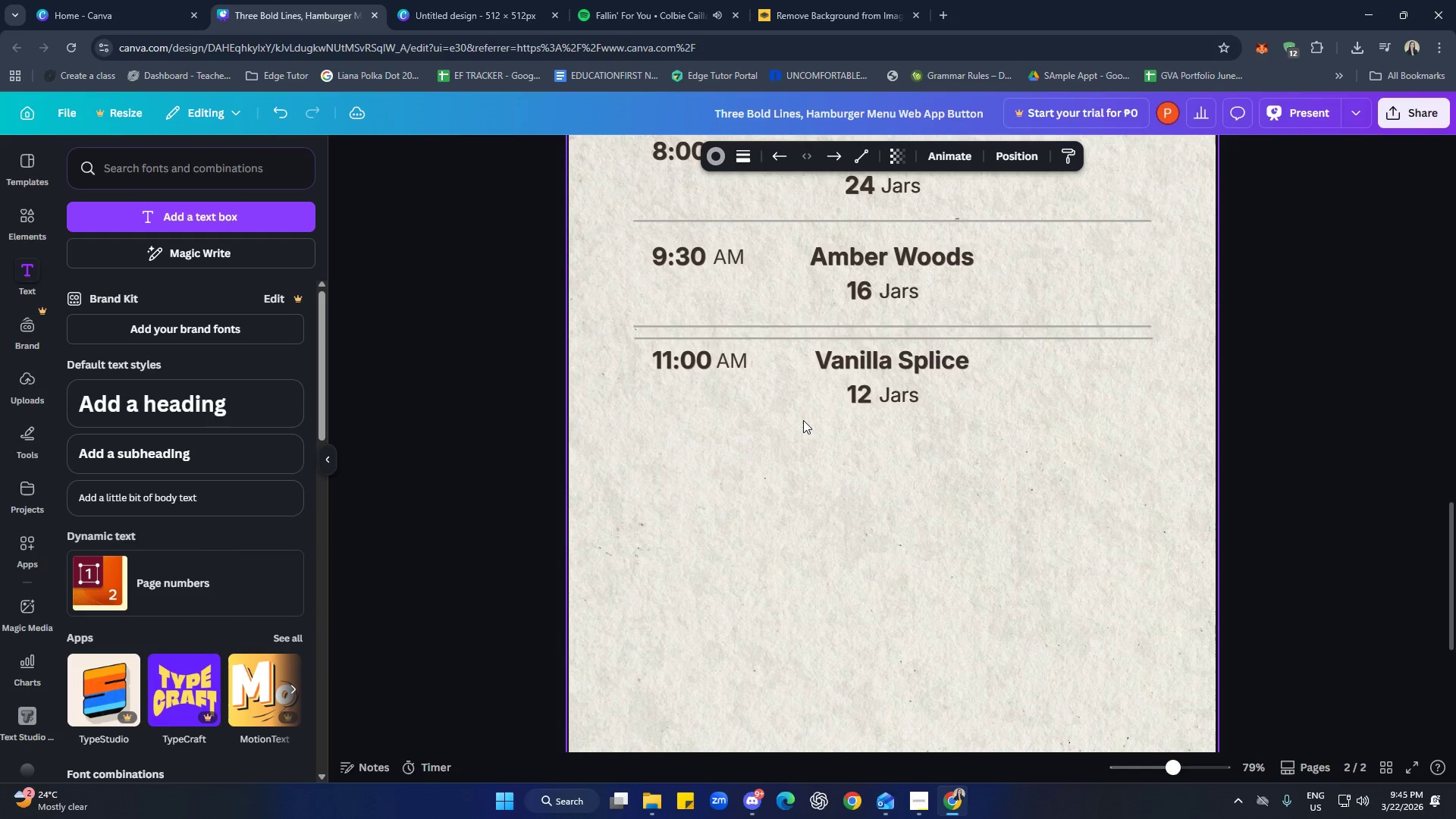 
key(ArrowDown)
 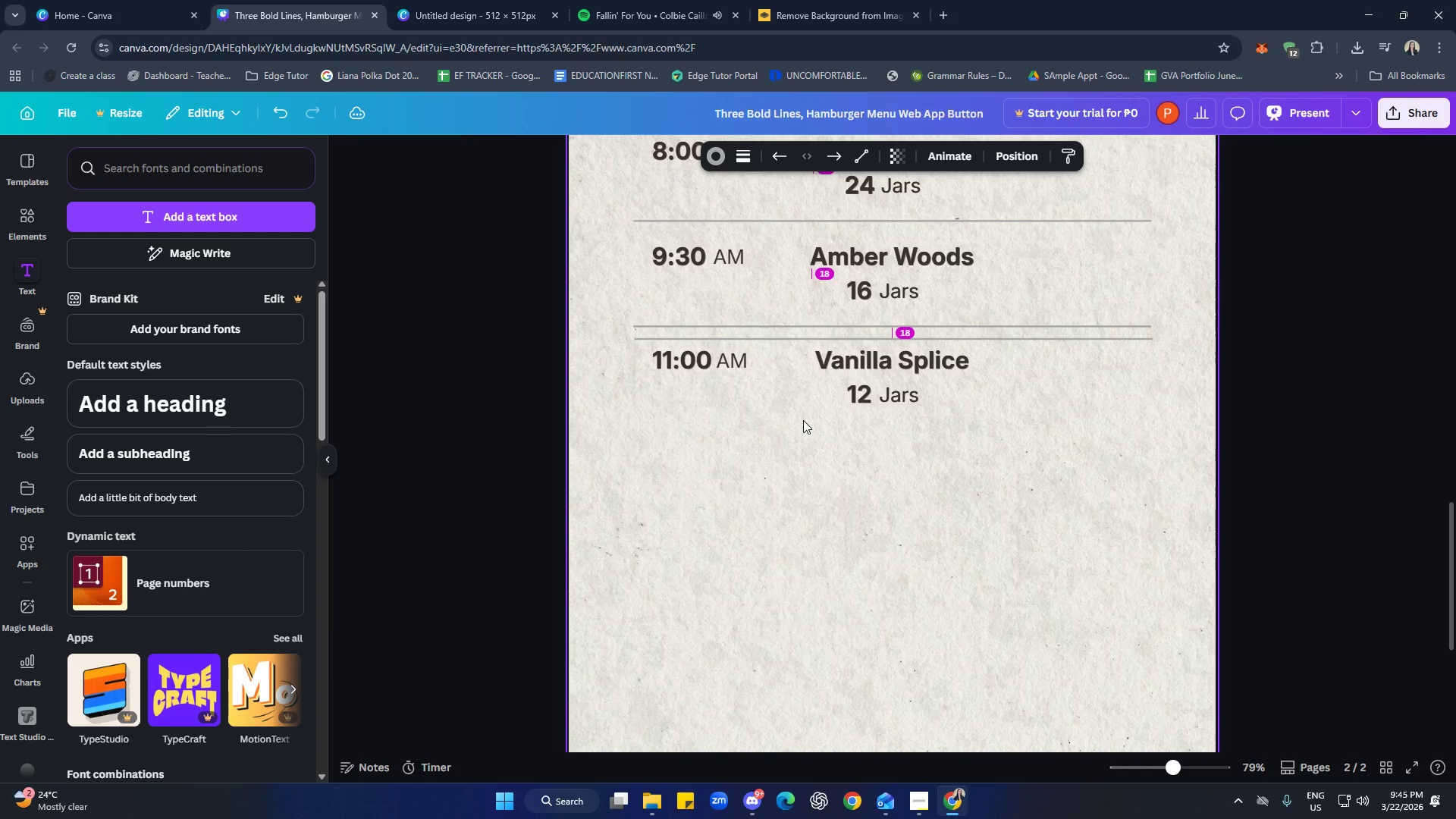 
key(ArrowLeft)
 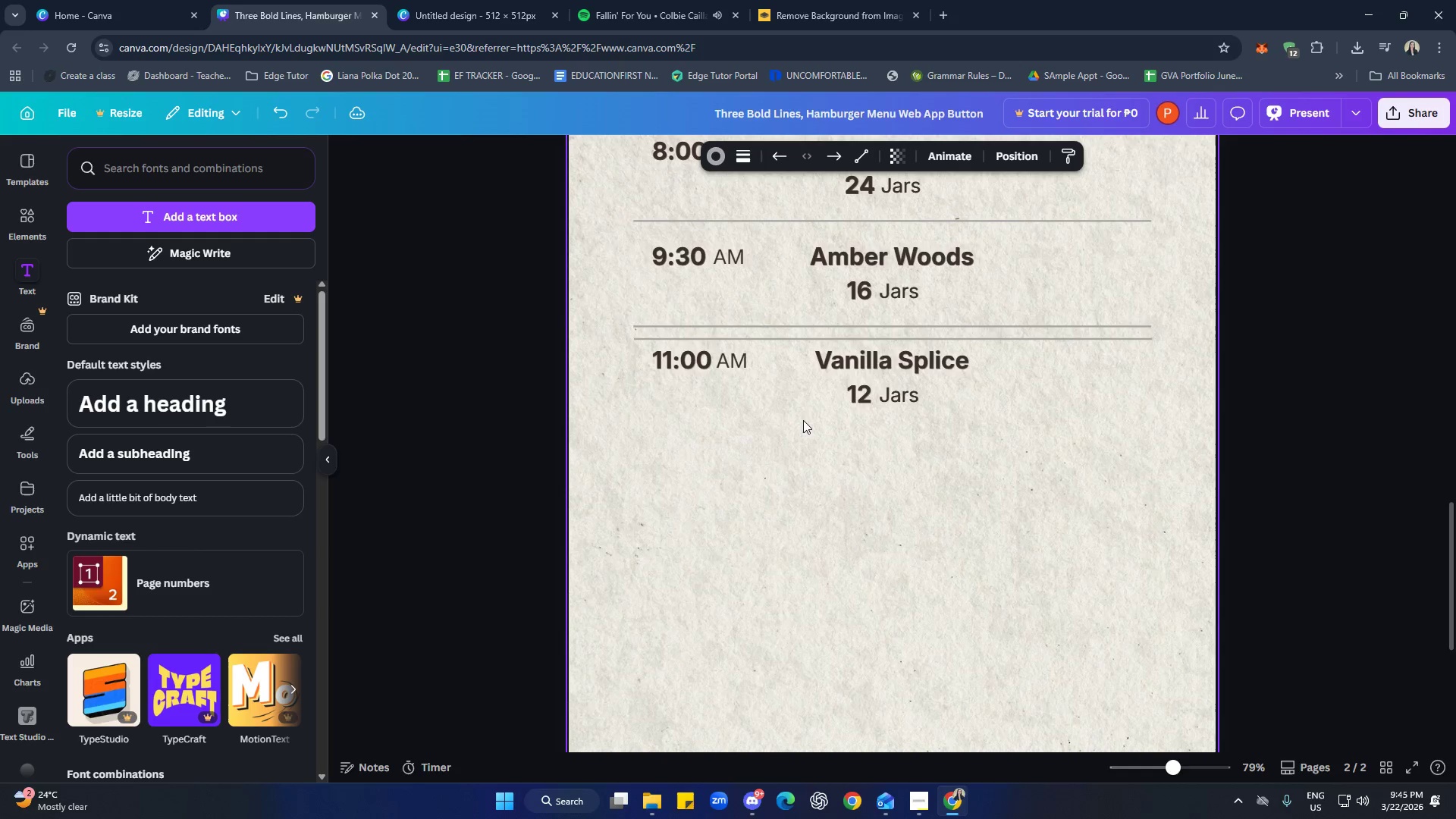 
hold_key(key=ArrowDown, duration=1.0)
 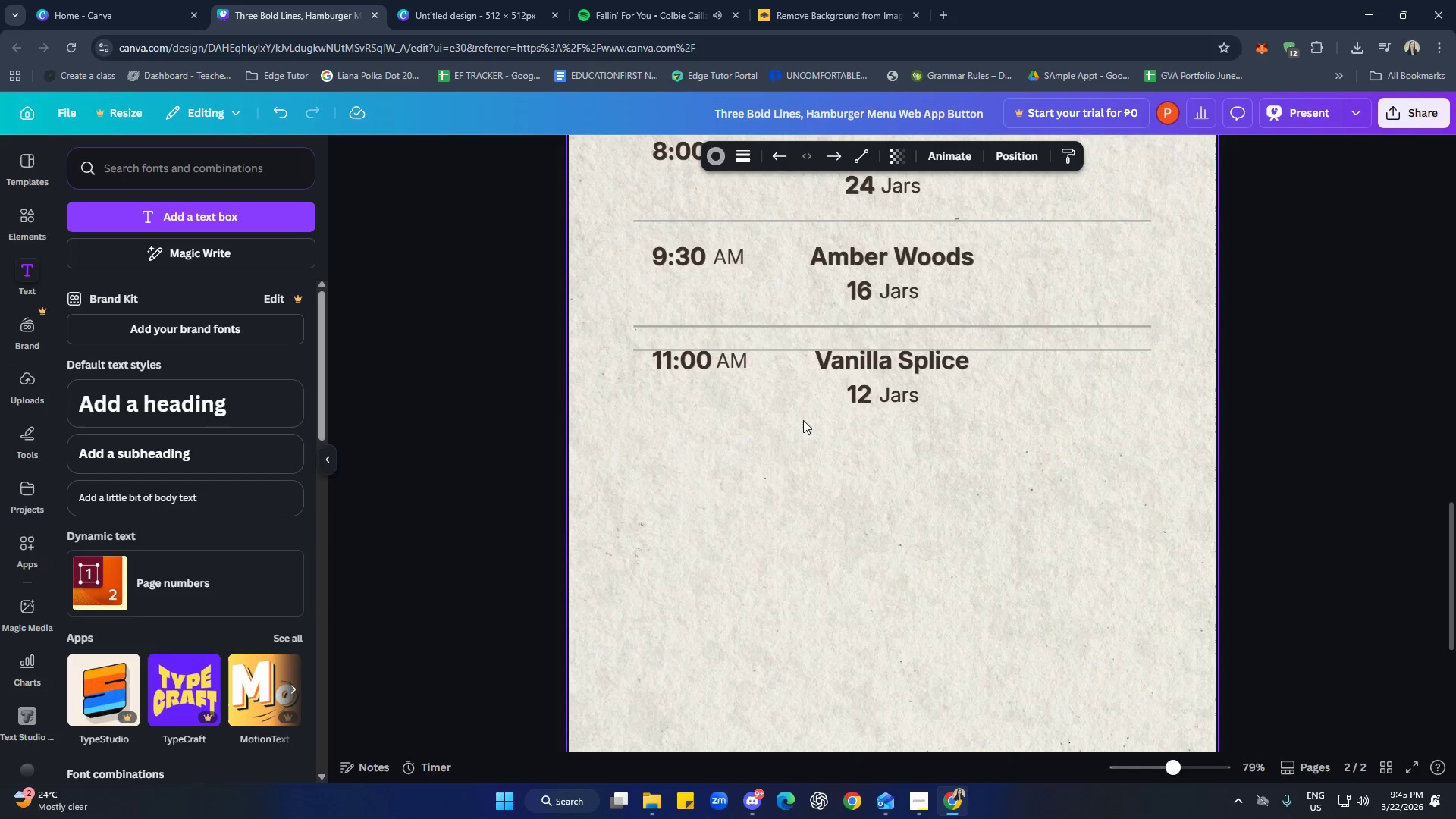 
key(ArrowLeft)
 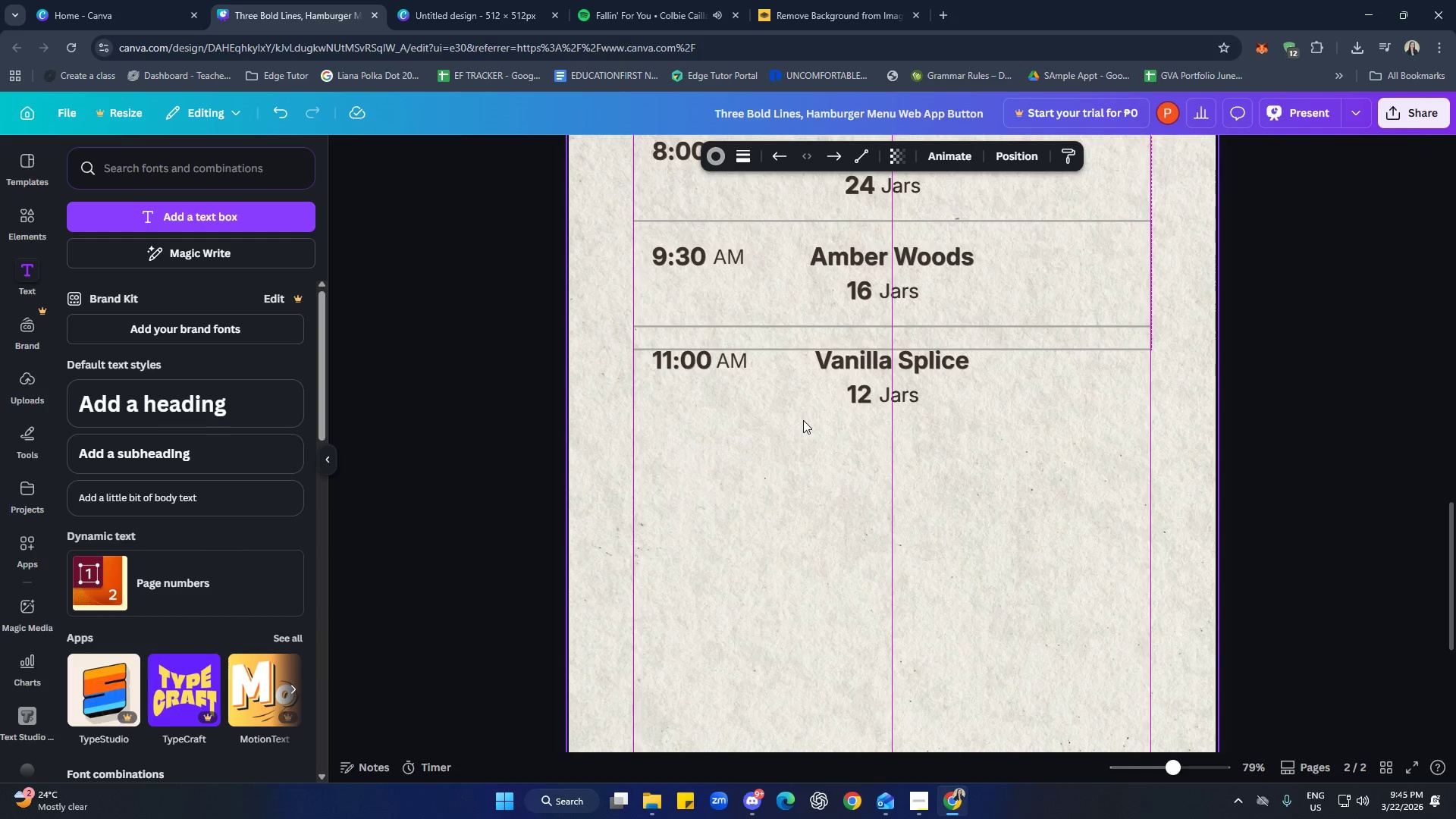 
hold_key(key=ArrowDown, duration=1.51)
 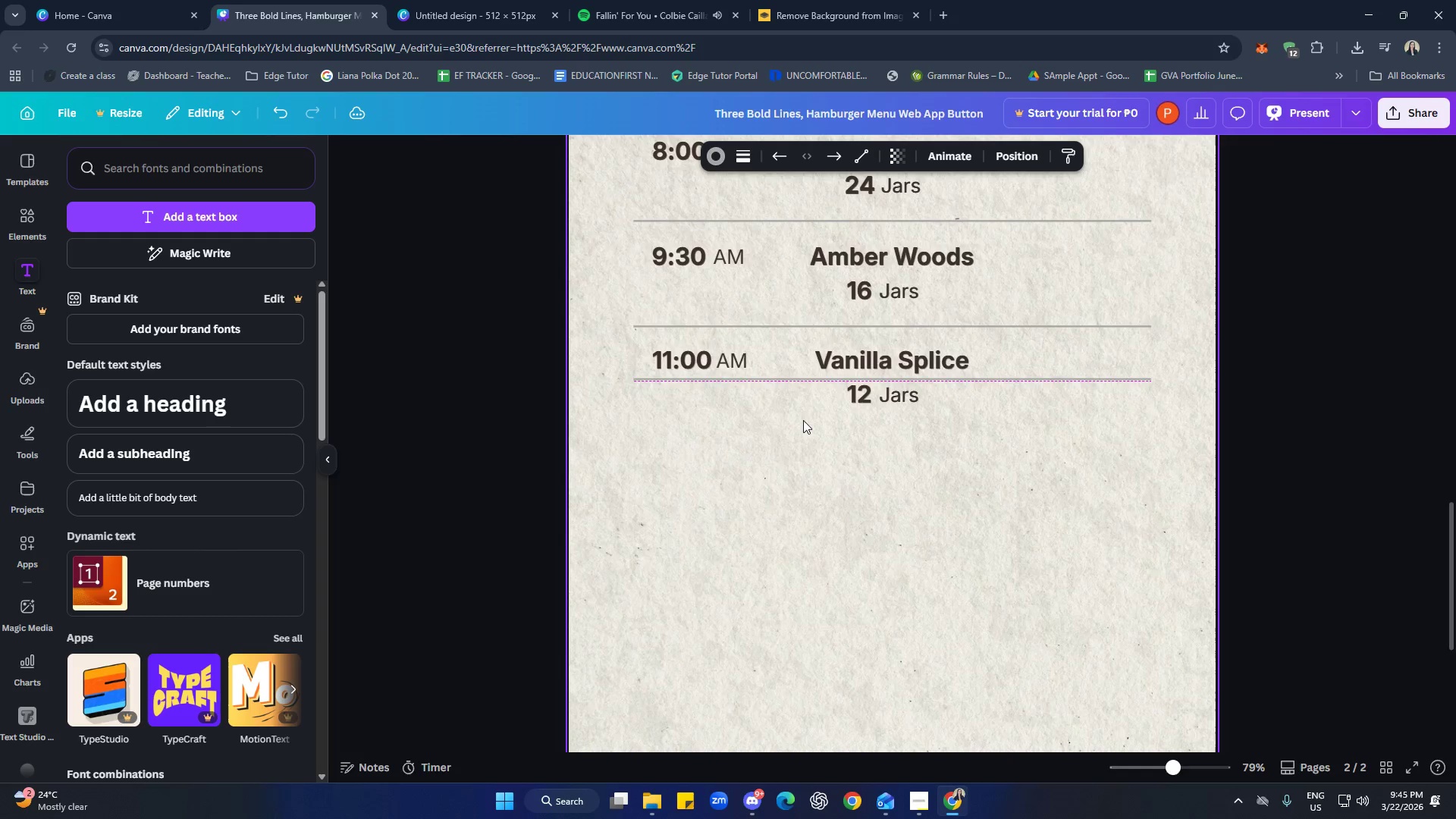 
hold_key(key=ArrowDown, duration=0.84)
 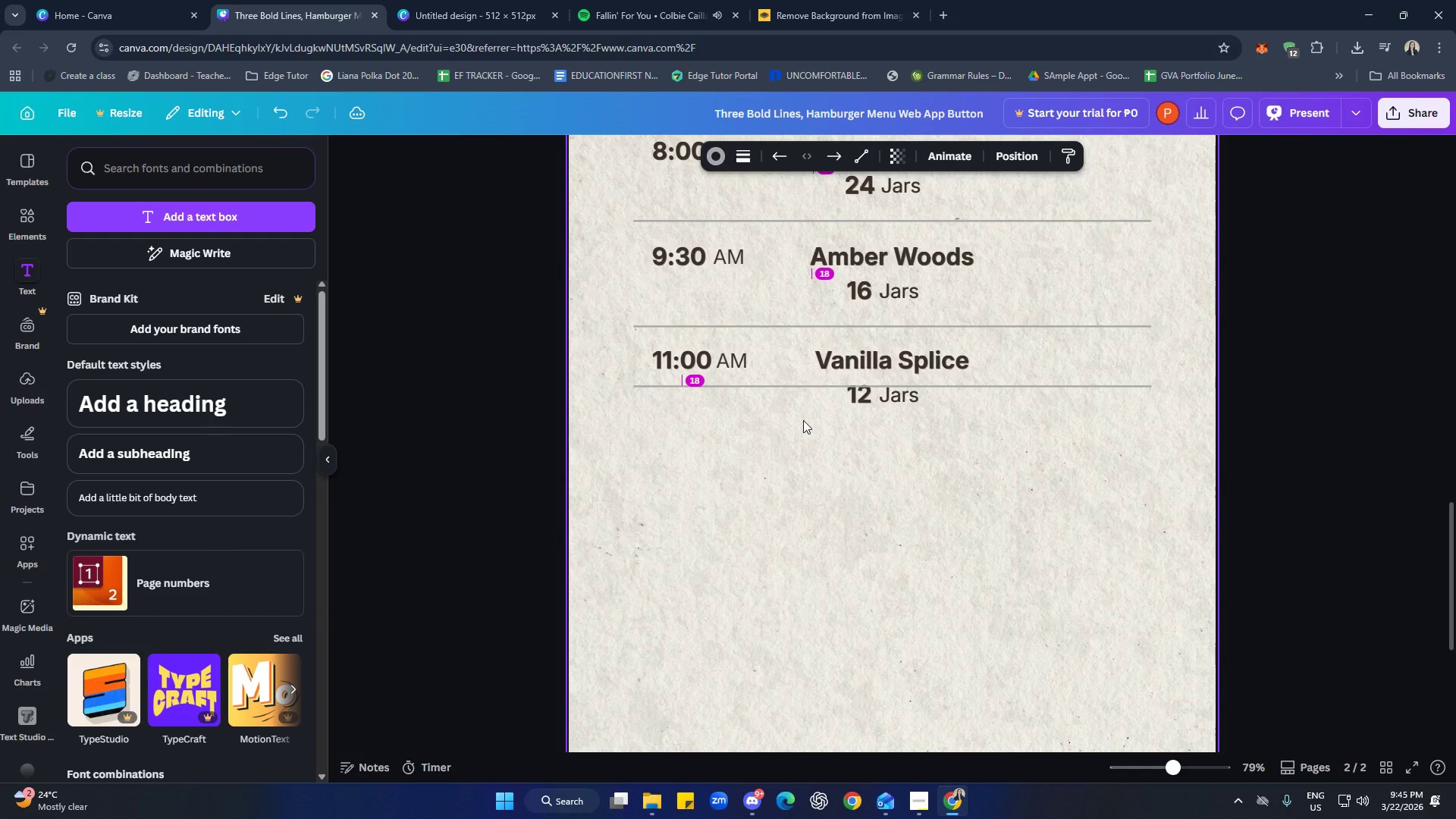 
scroll: coordinate [956, 564], scroll_direction: up, amount: 2.0
 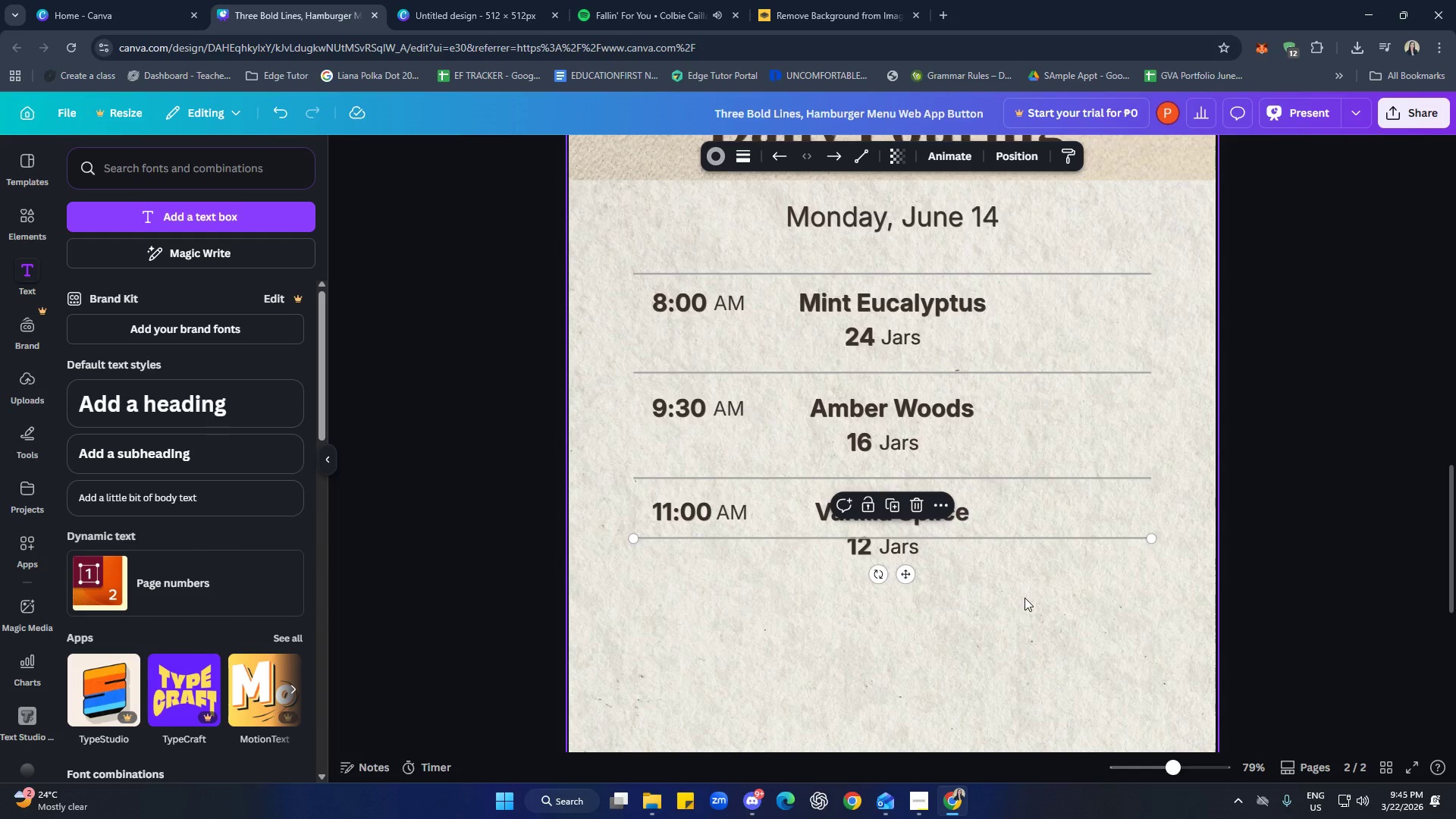 
hold_key(key=ArrowDown, duration=1.51)
 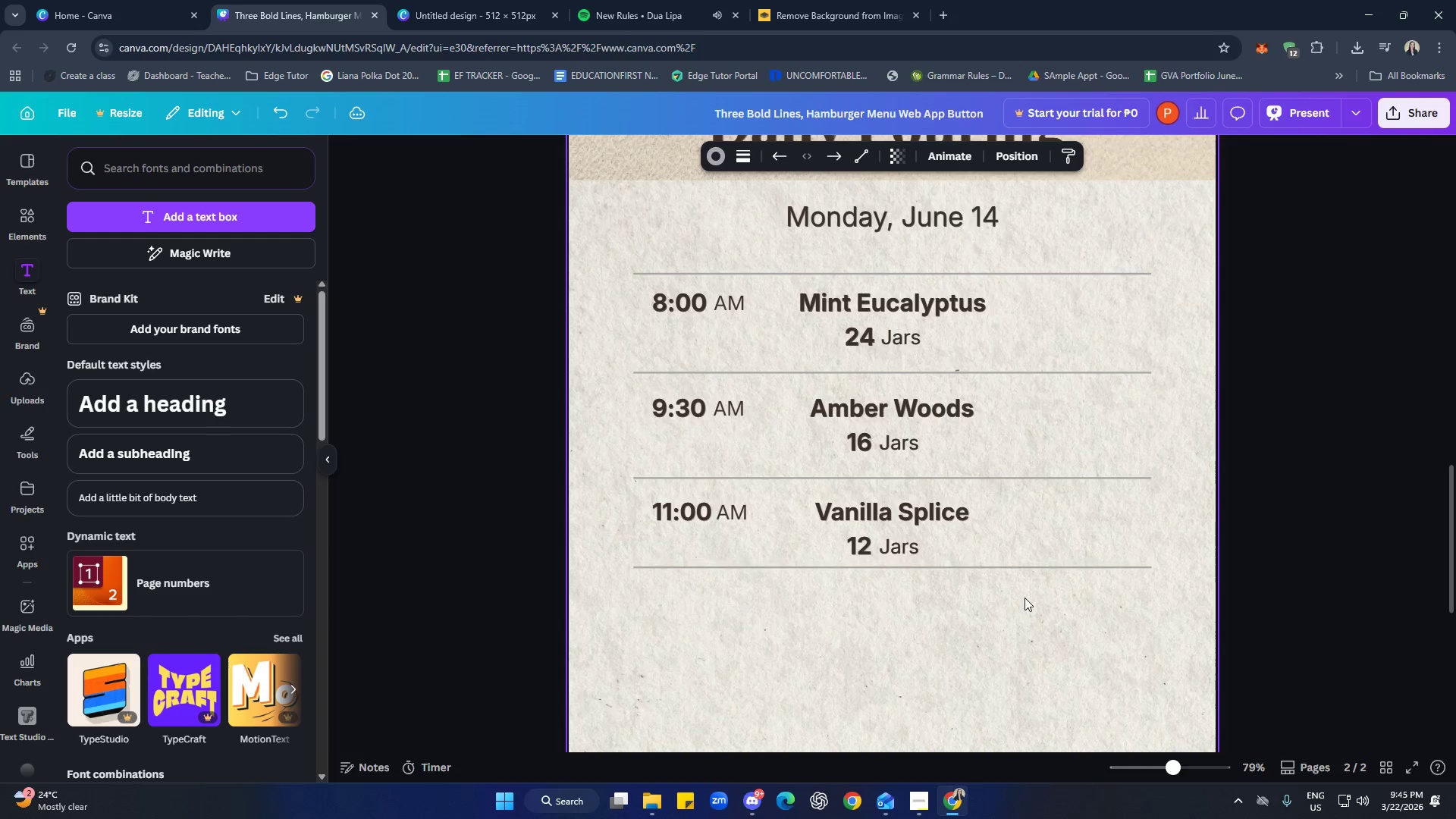 
hold_key(key=ArrowDown, duration=0.62)
 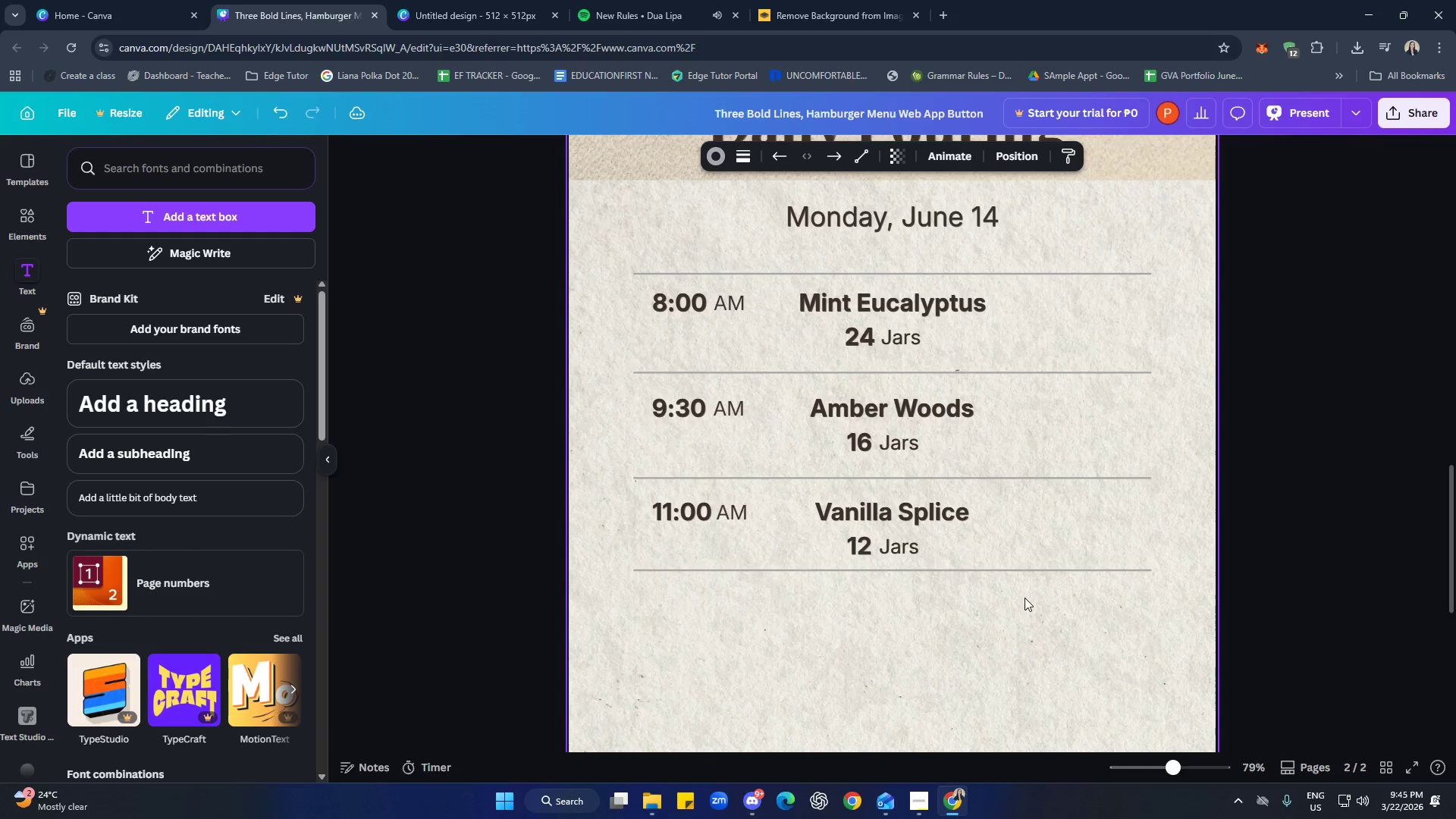 
hold_key(key=ArrowDown, duration=0.52)
 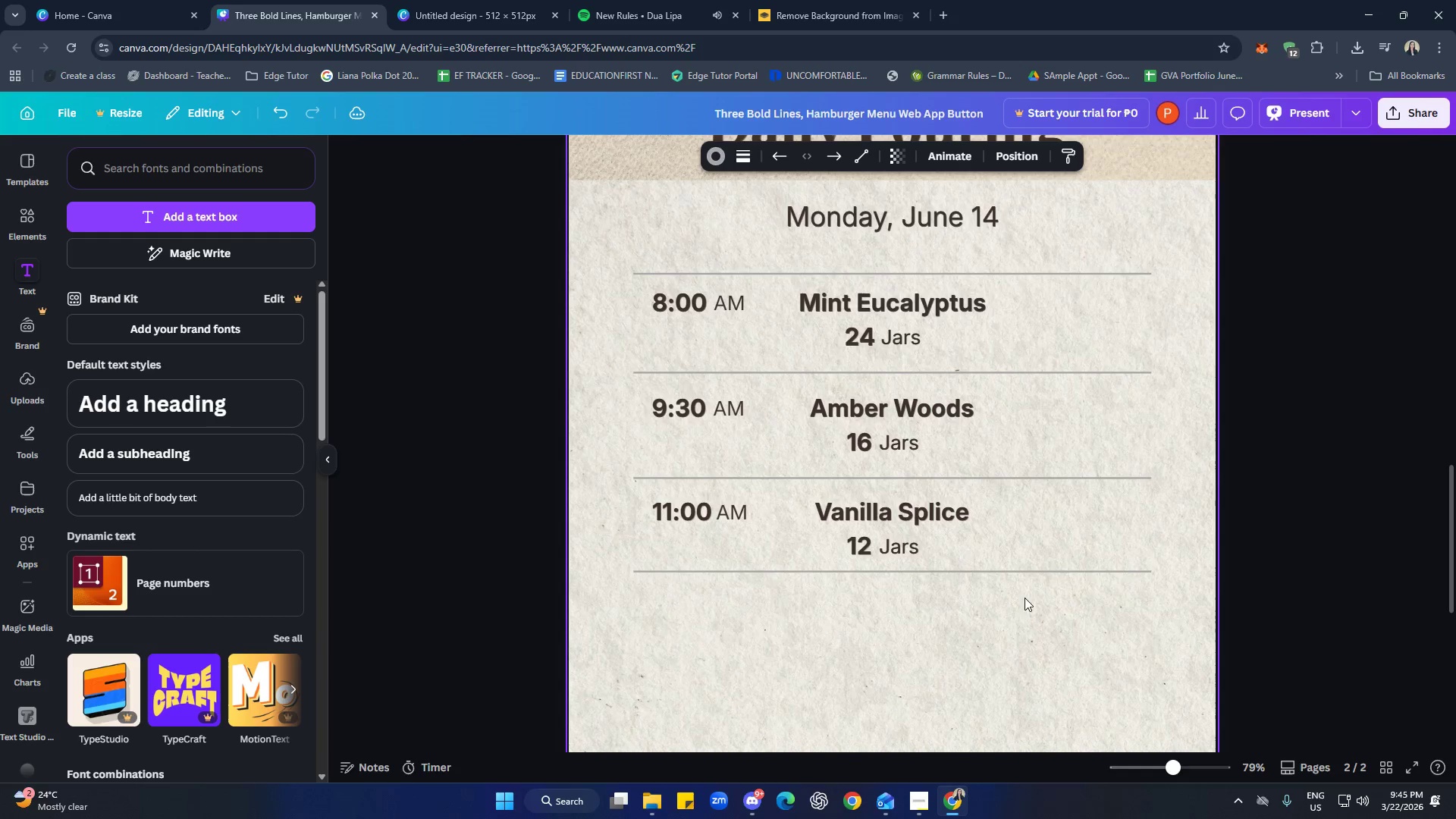 
hold_key(key=ArrowDown, duration=0.42)
 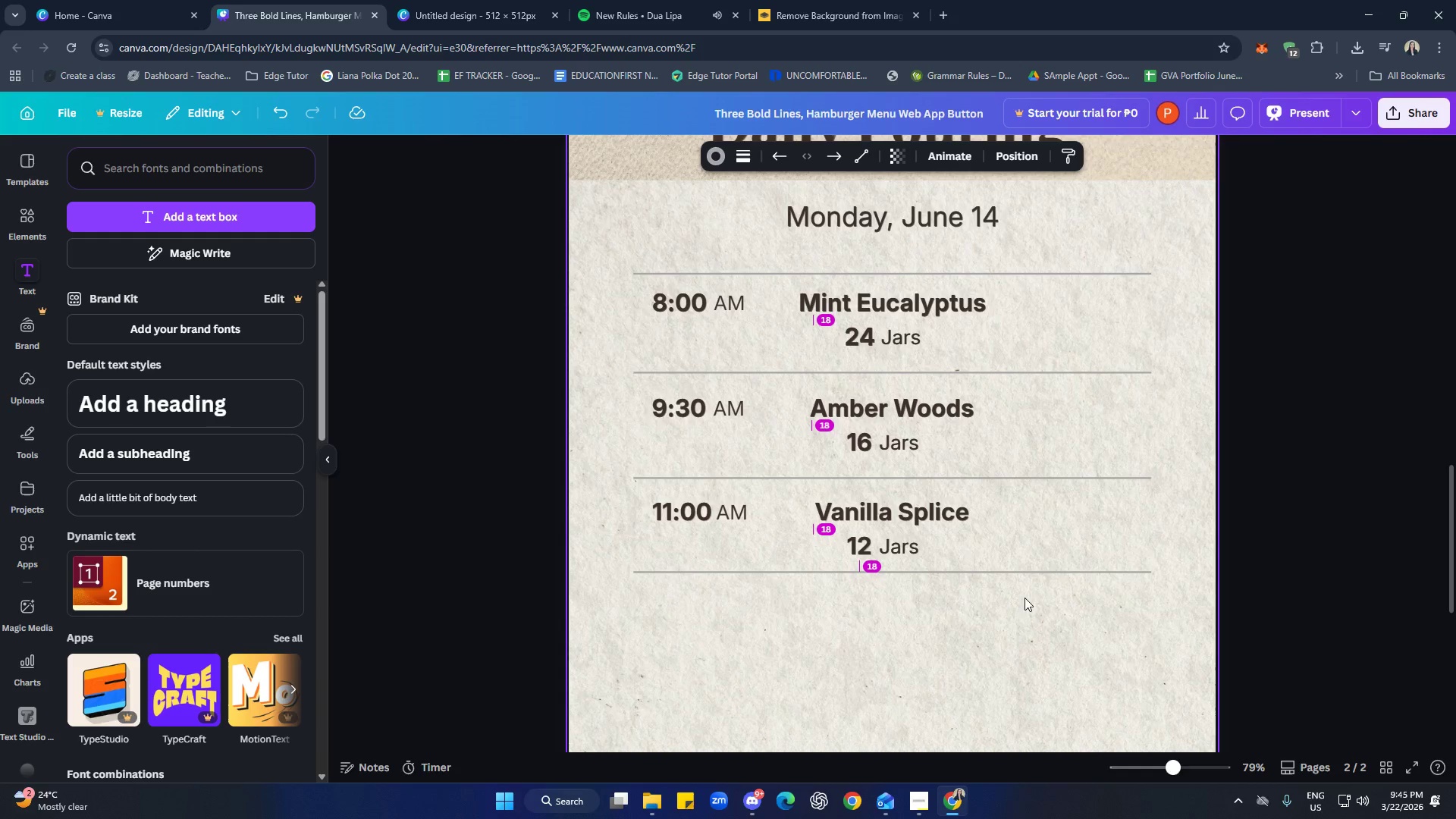 
key(ArrowDown)
 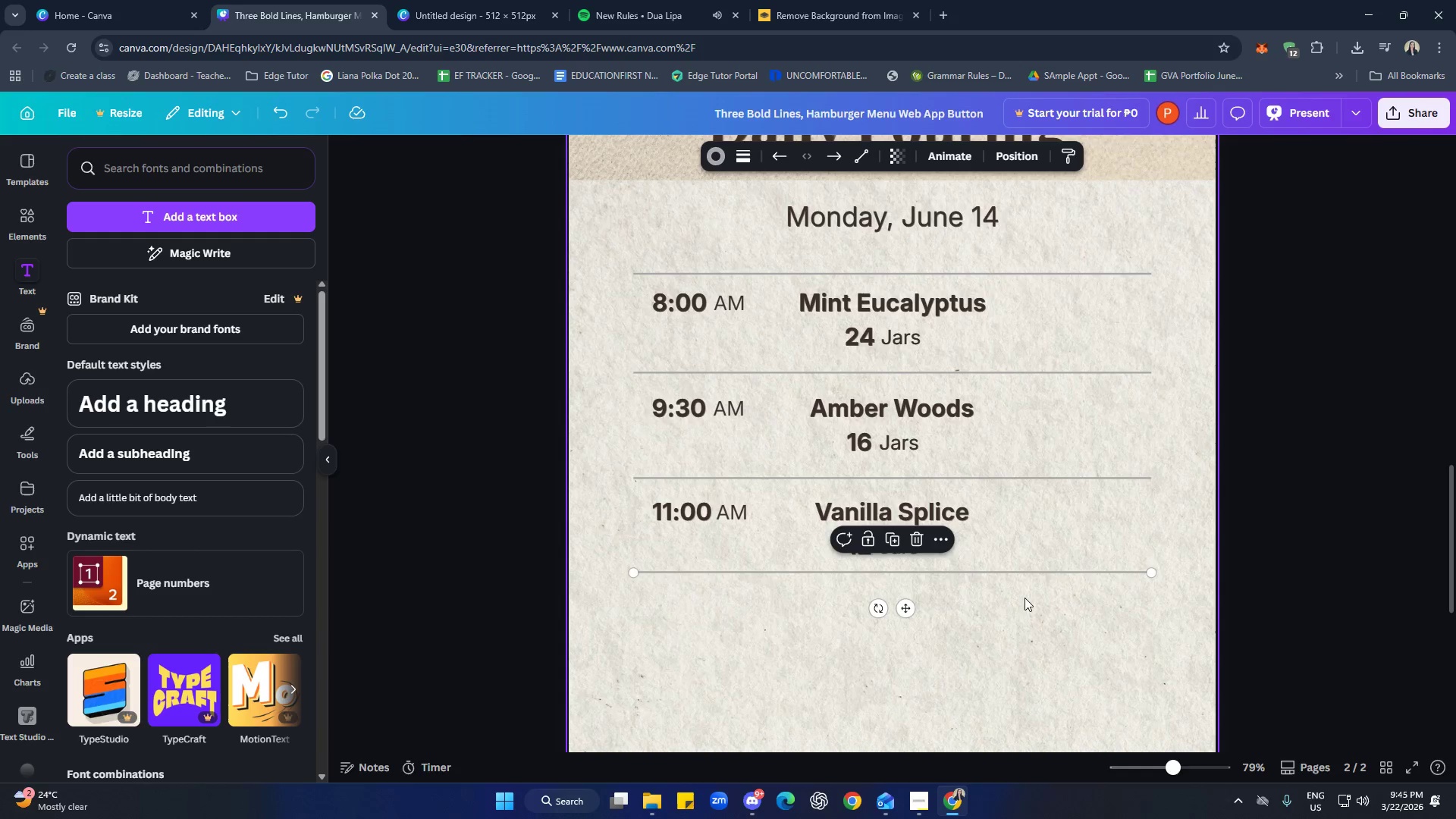 
hold_key(key=ArrowDown, duration=0.47)
 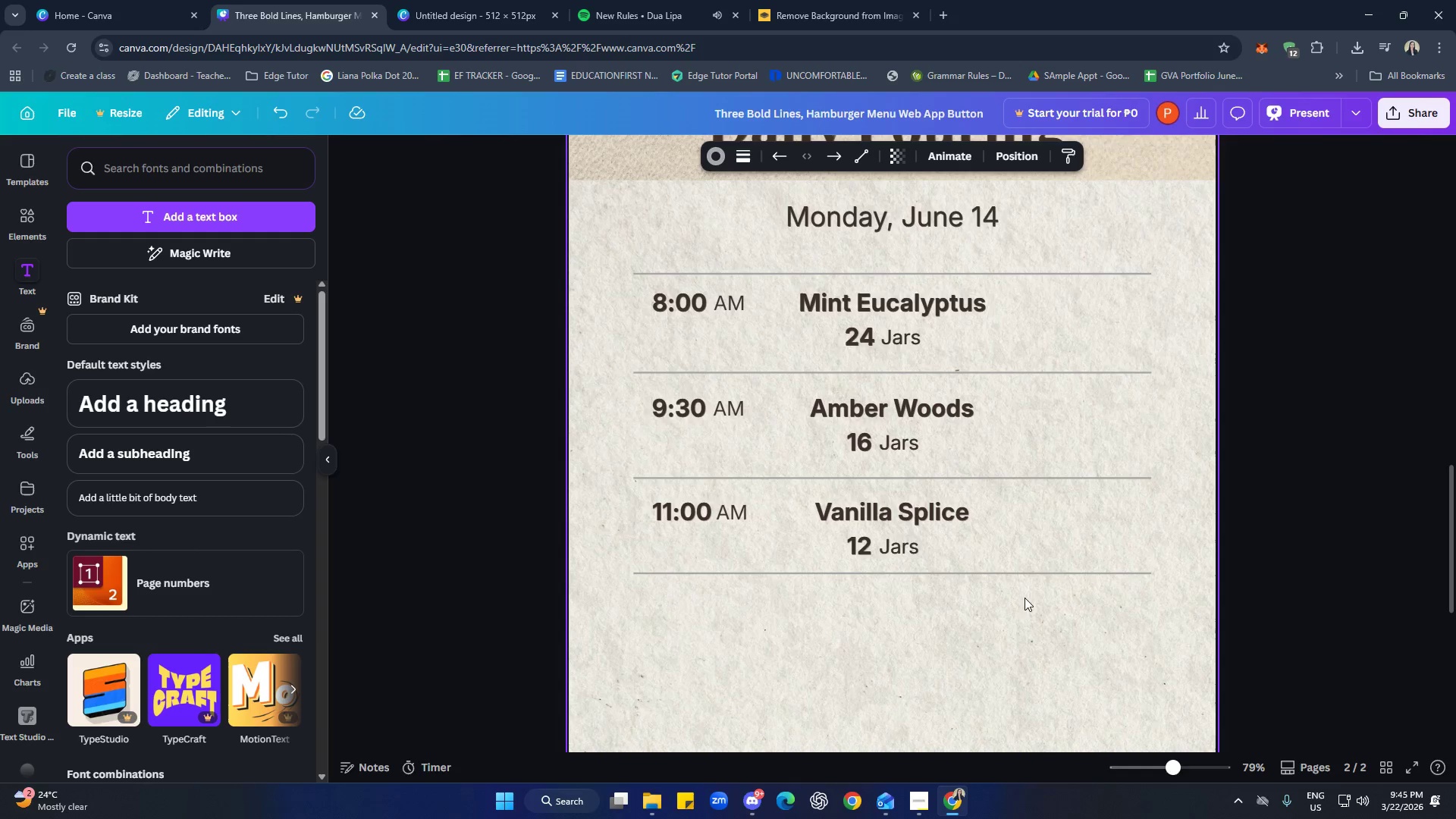 
key(ArrowDown)
 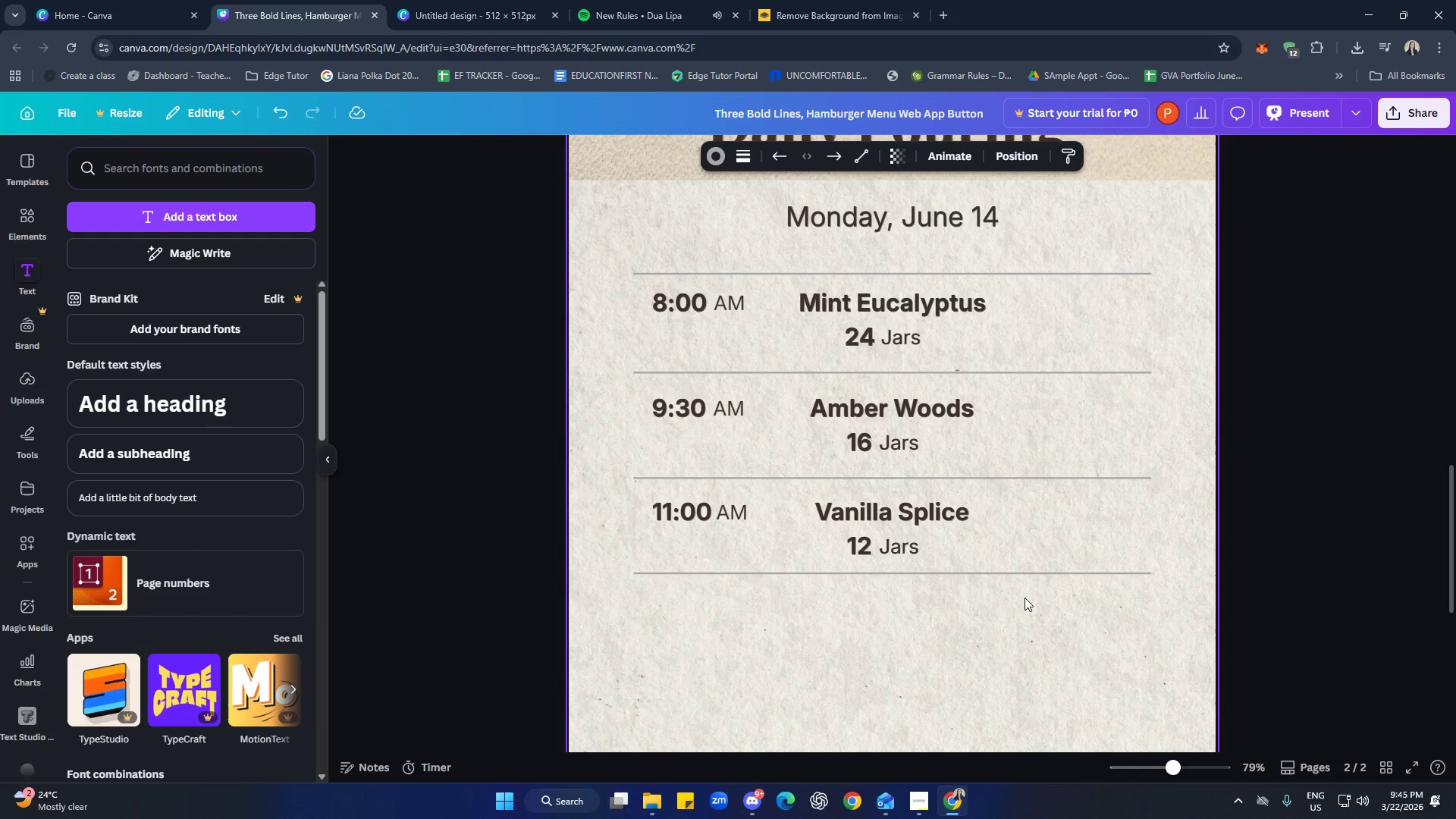 
key(ArrowDown)
 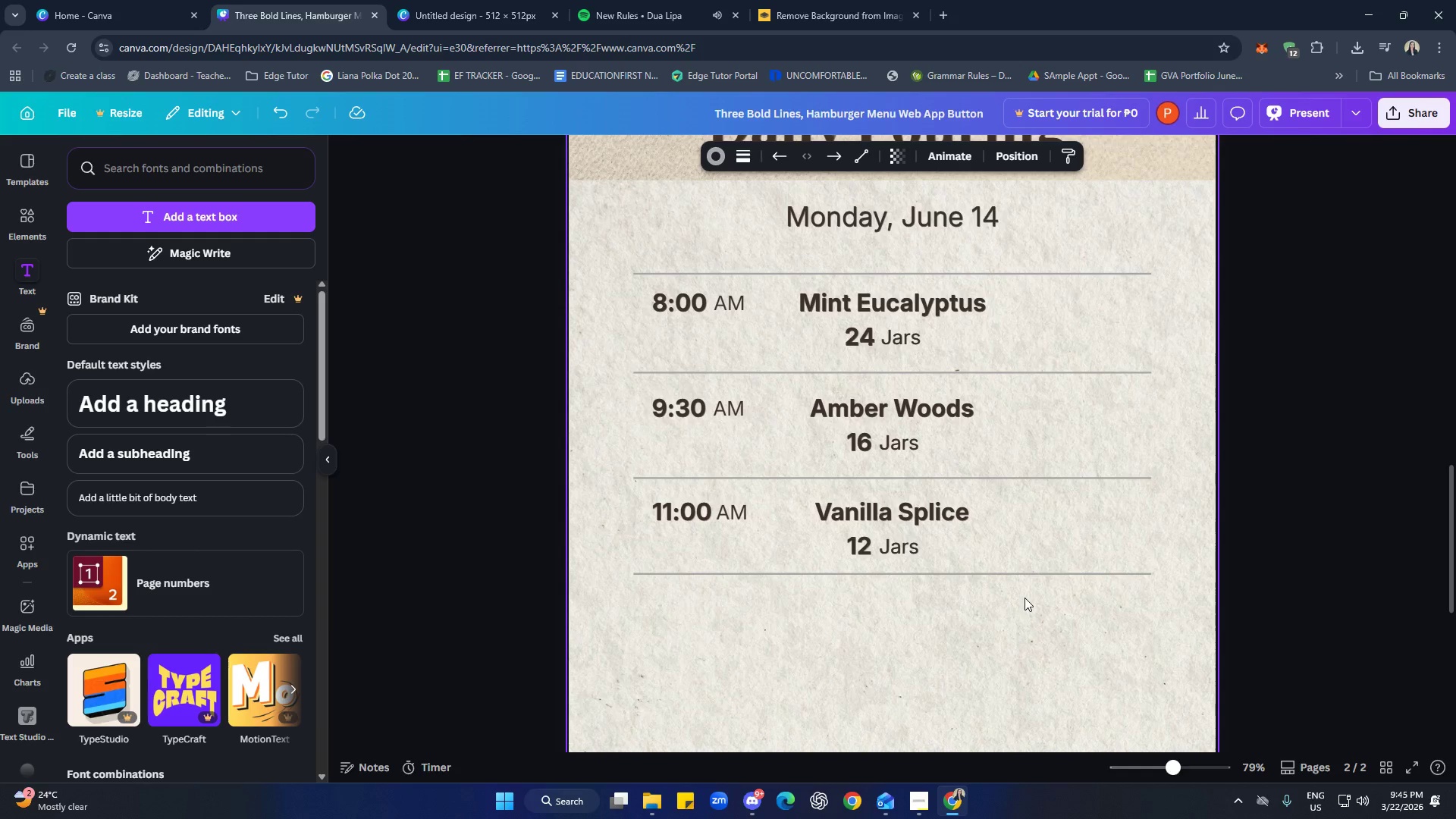 
key(ArrowDown)
 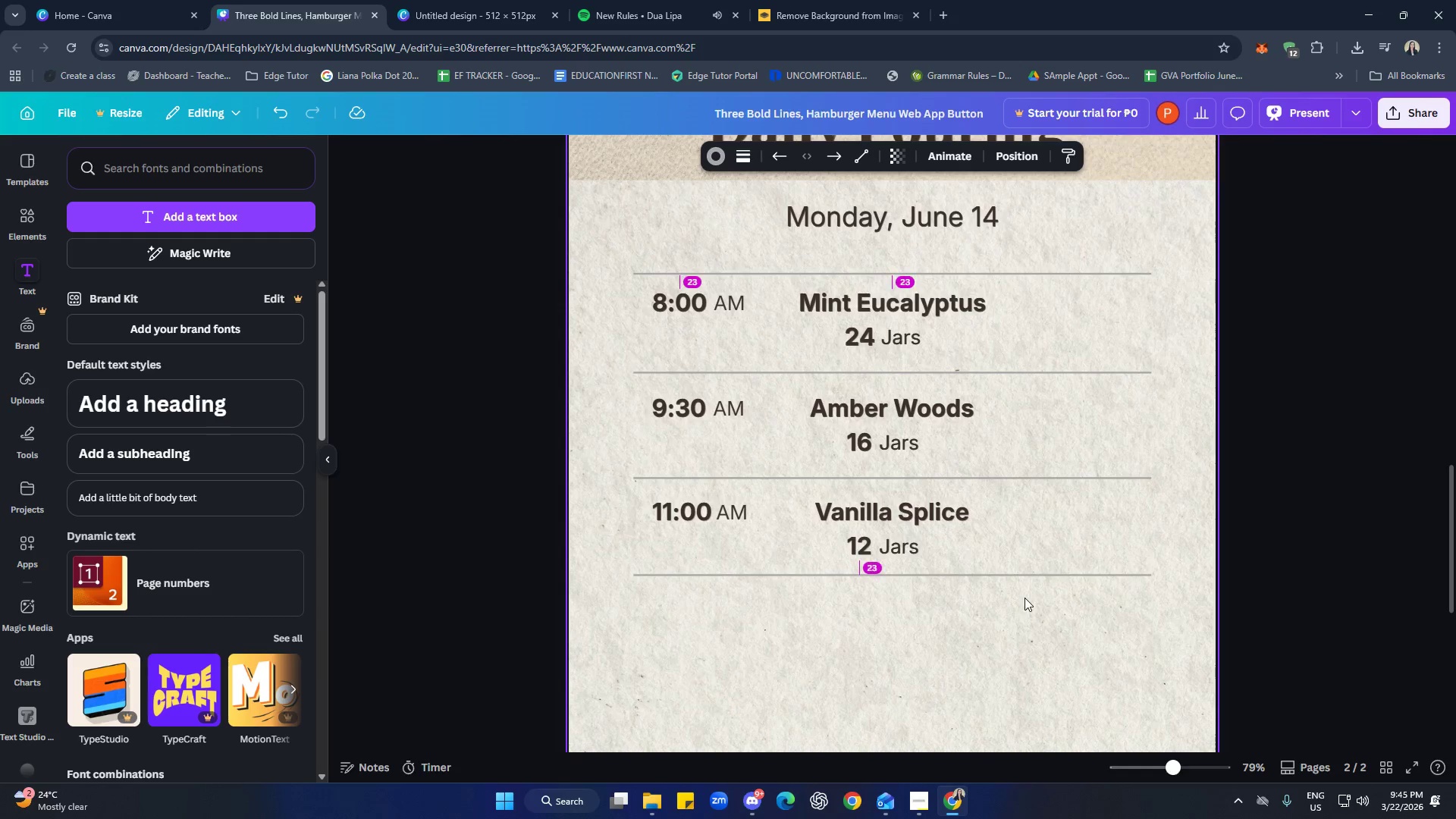 
key(ArrowDown)
 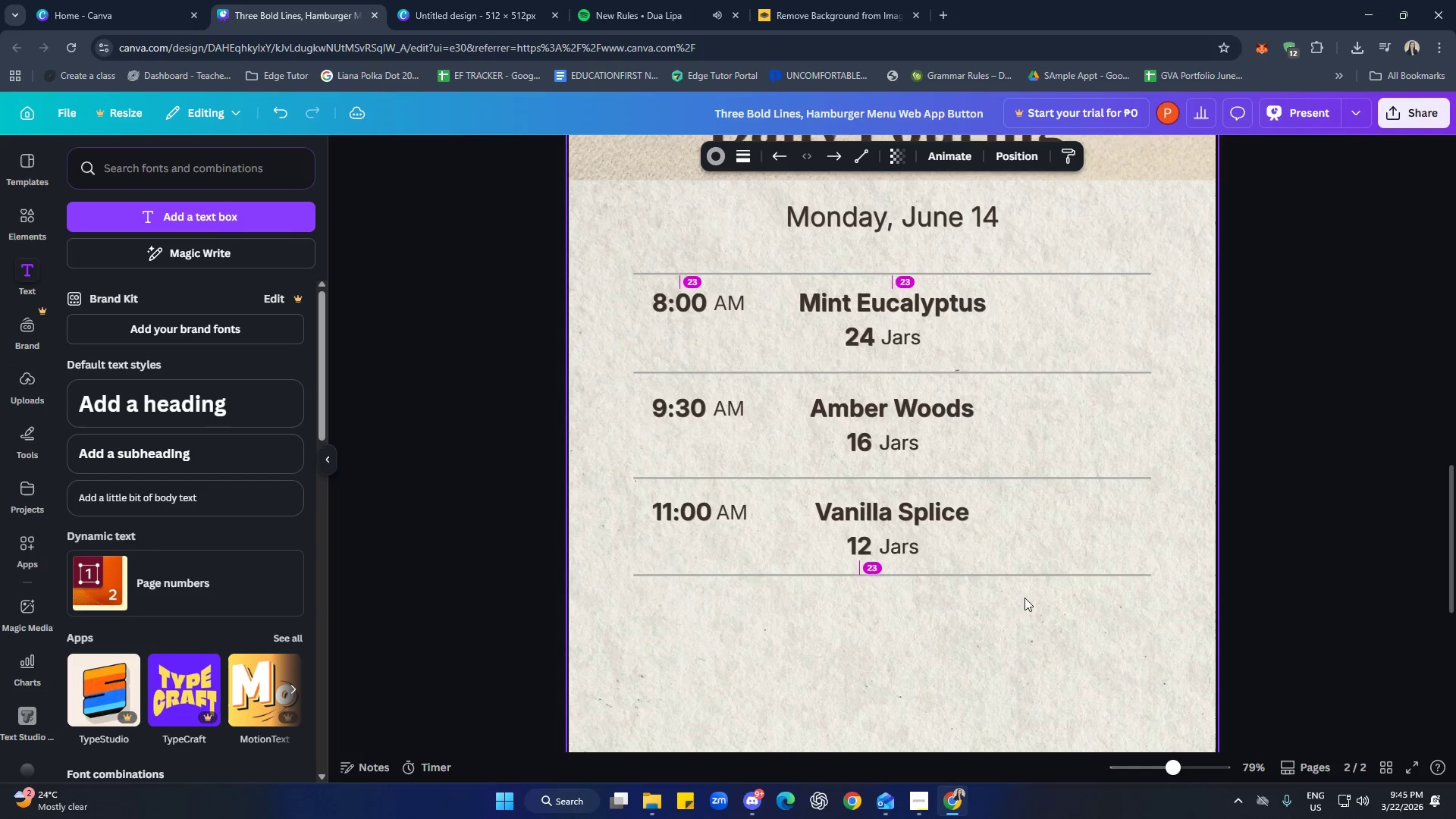 
key(ArrowDown)
 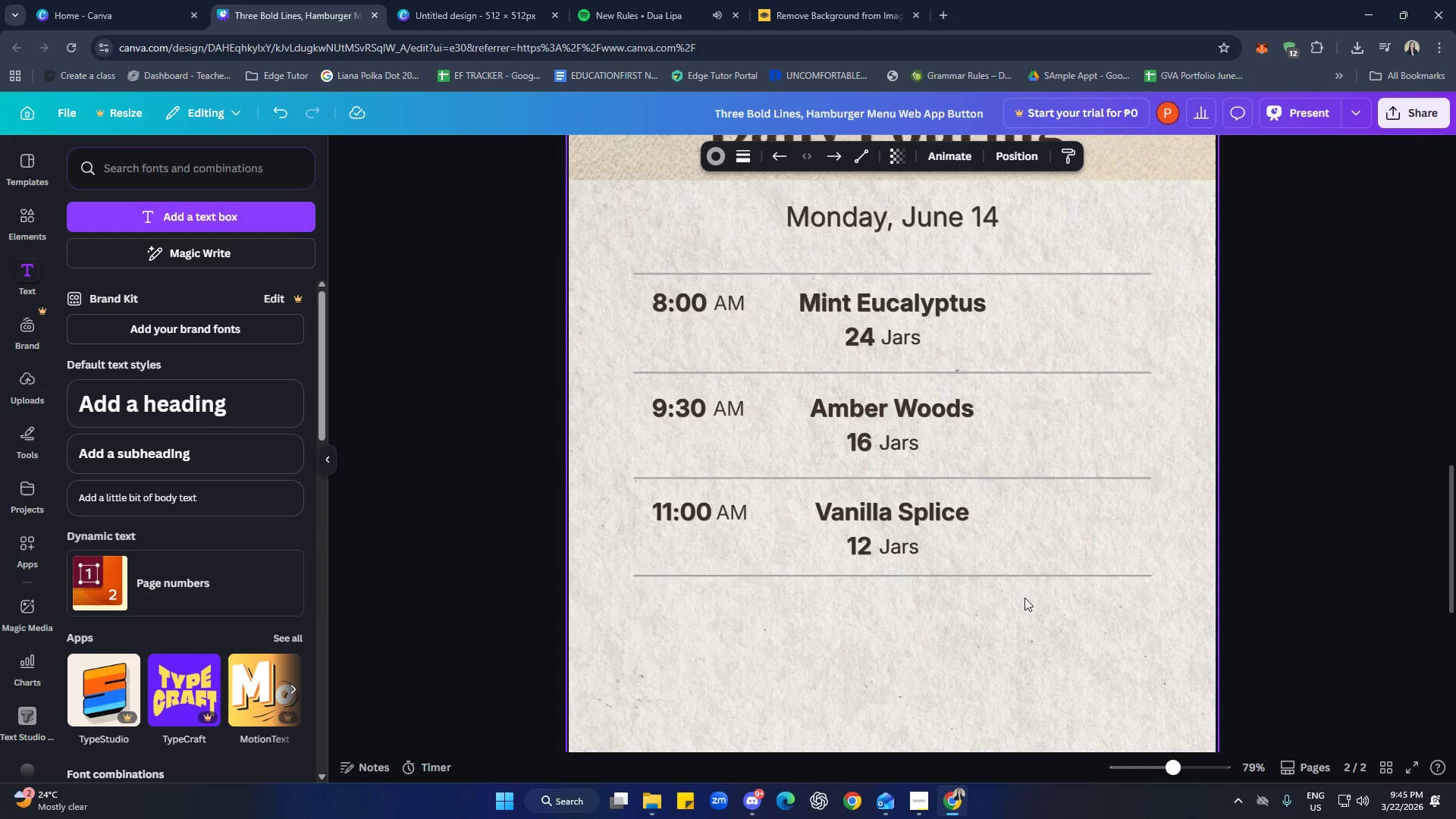 
key(ArrowDown)
 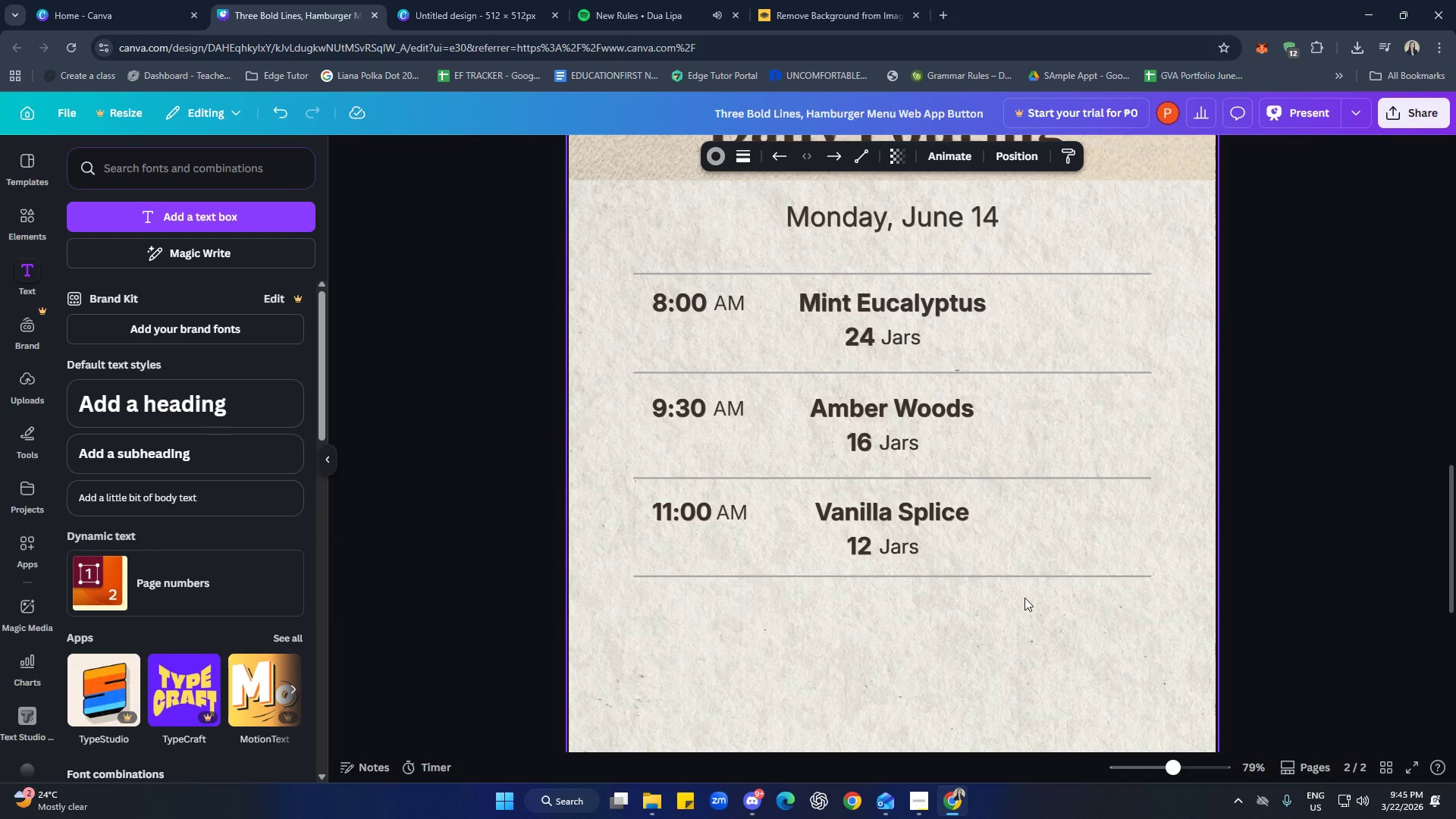 
key(ArrowDown)
 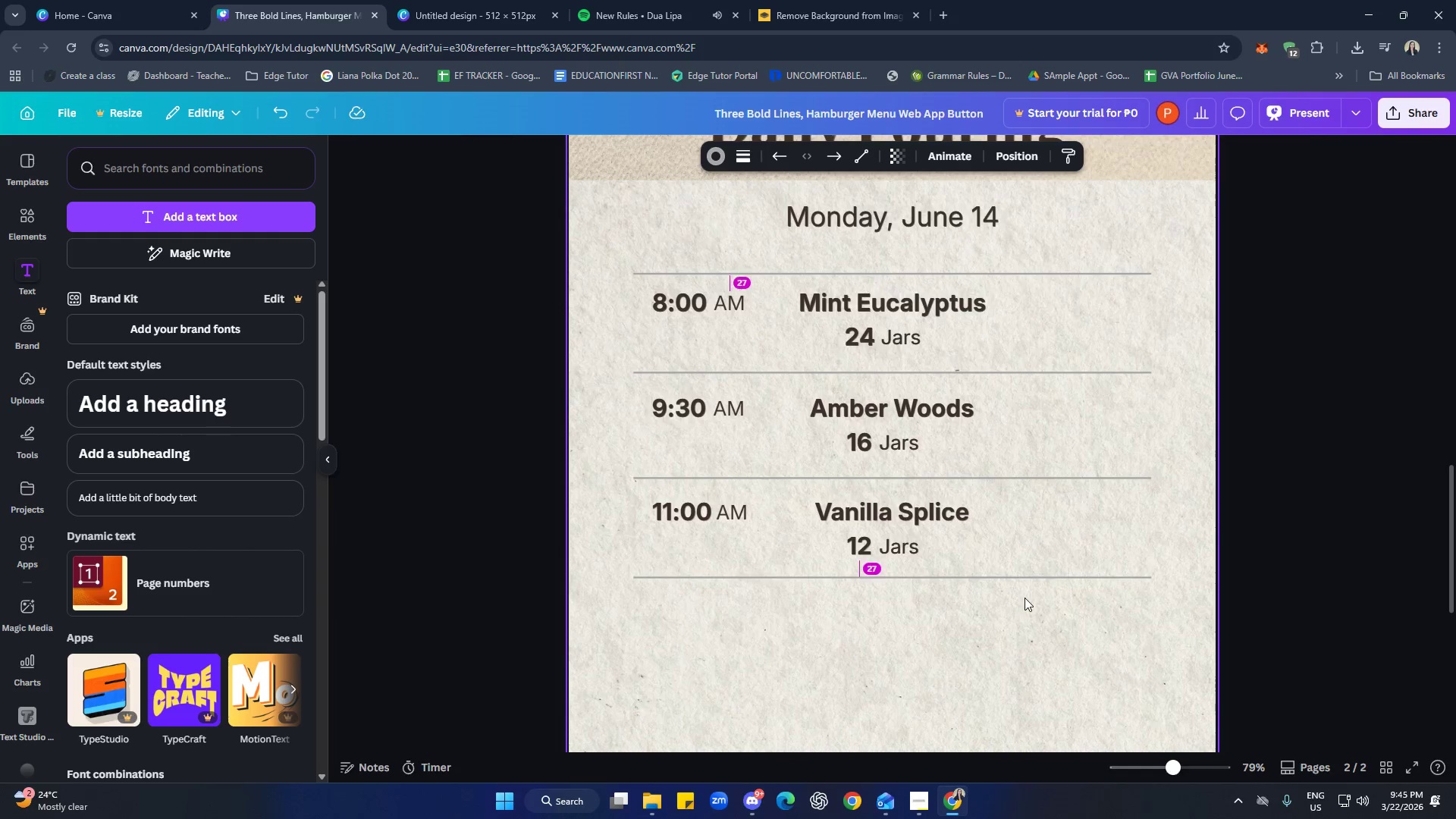 
key(ArrowDown)
 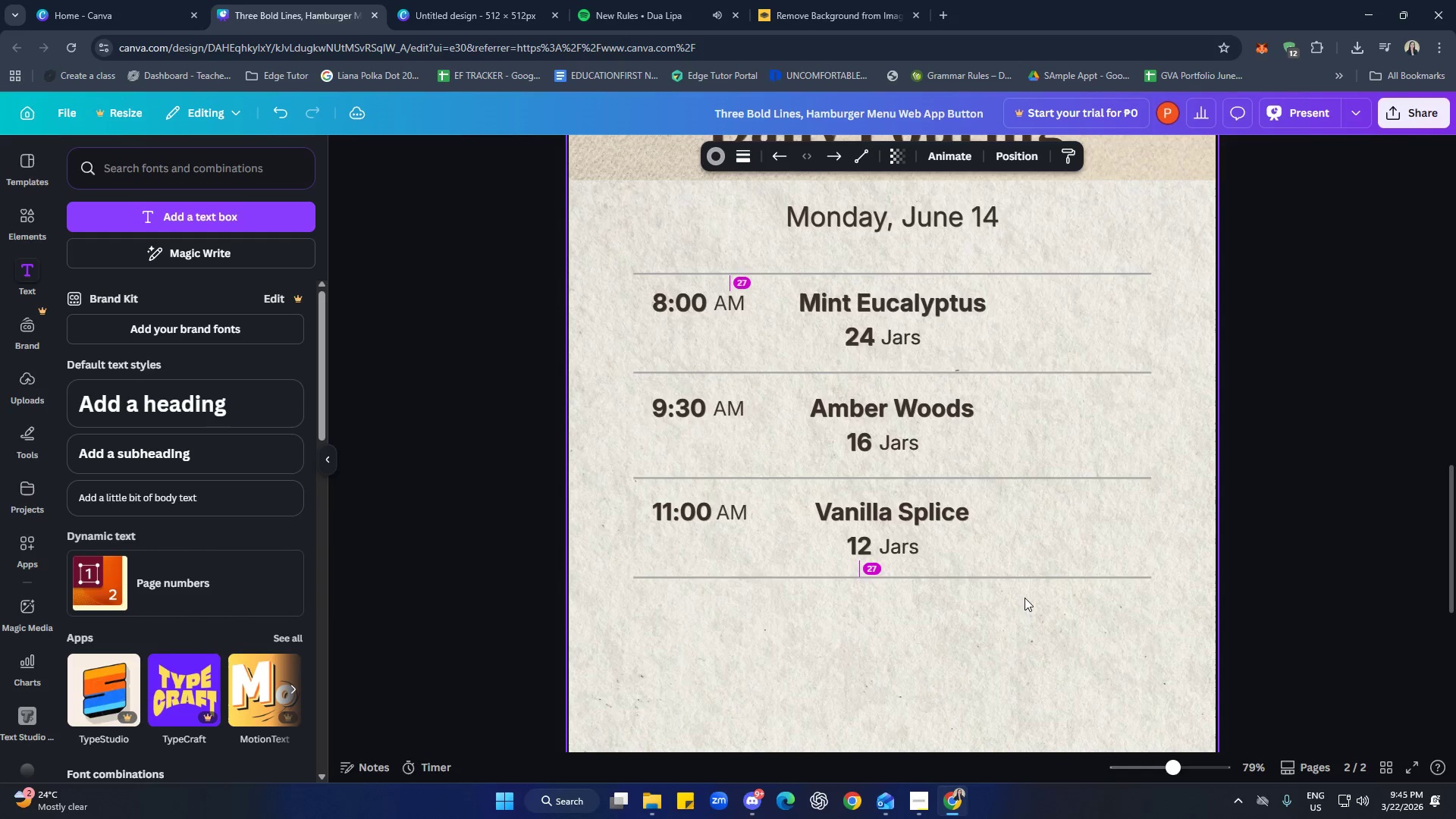 
key(ArrowDown)
 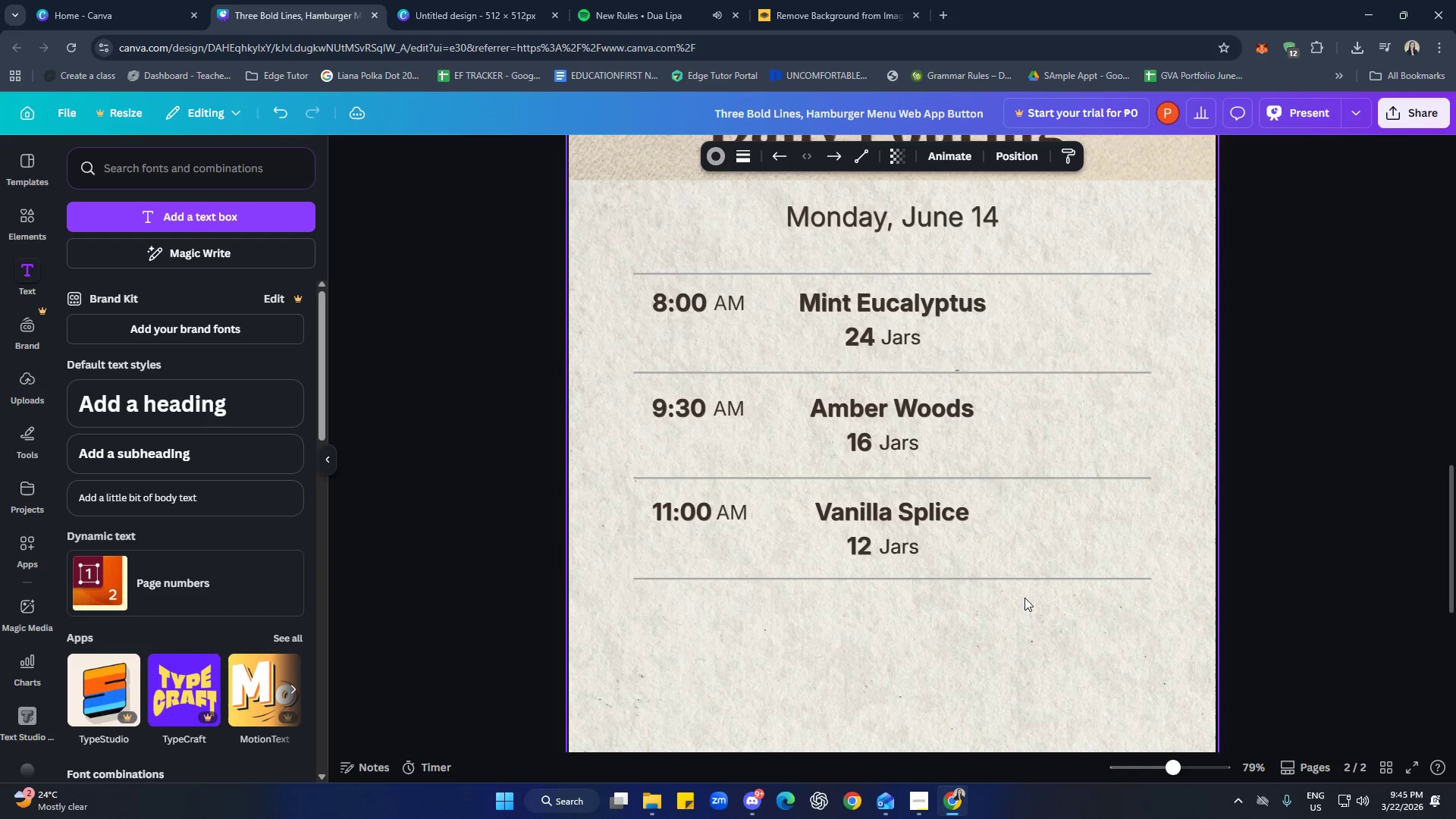 
hold_key(key=ArrowDown, duration=0.62)
 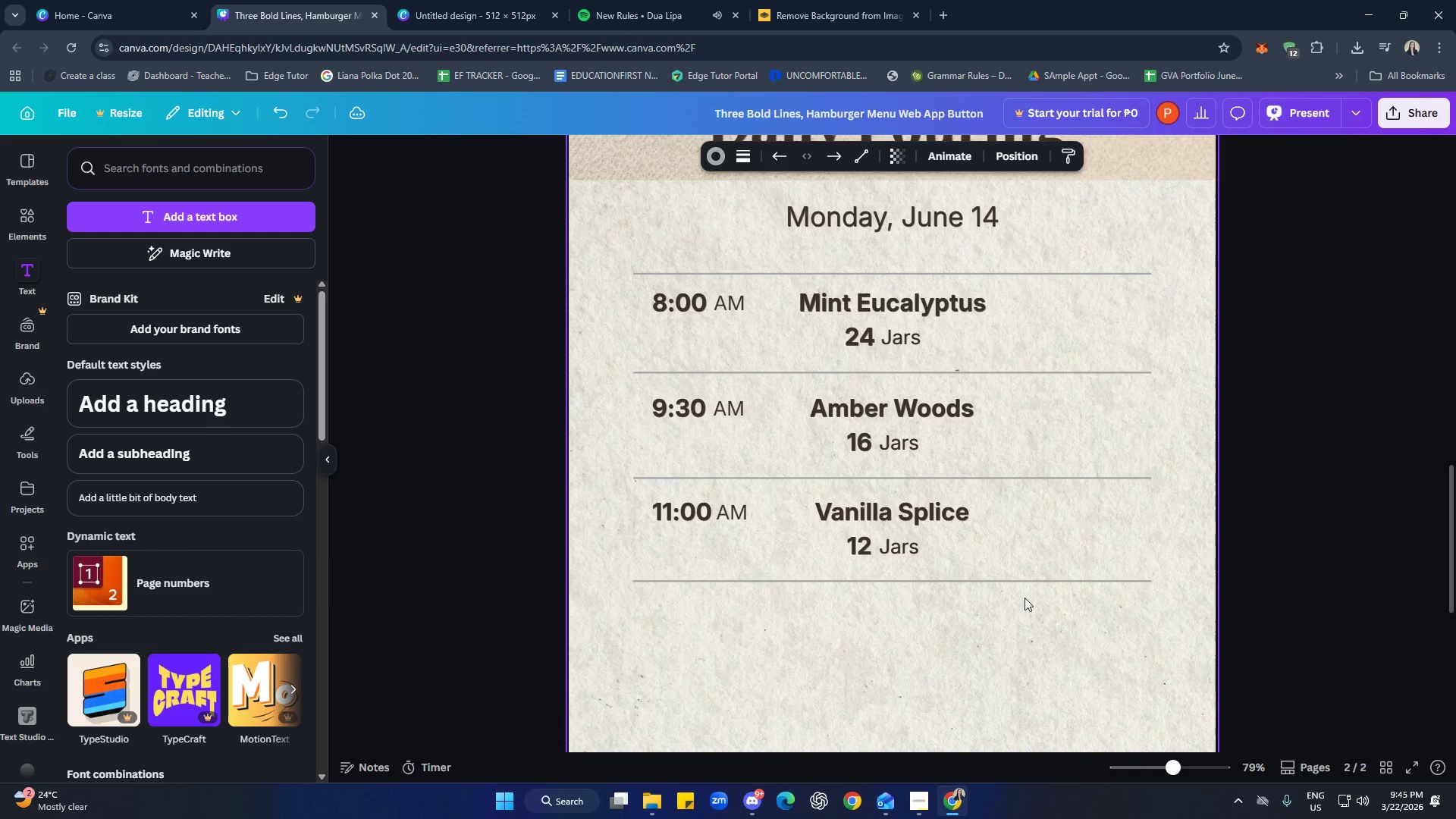 
key(ArrowDown)
 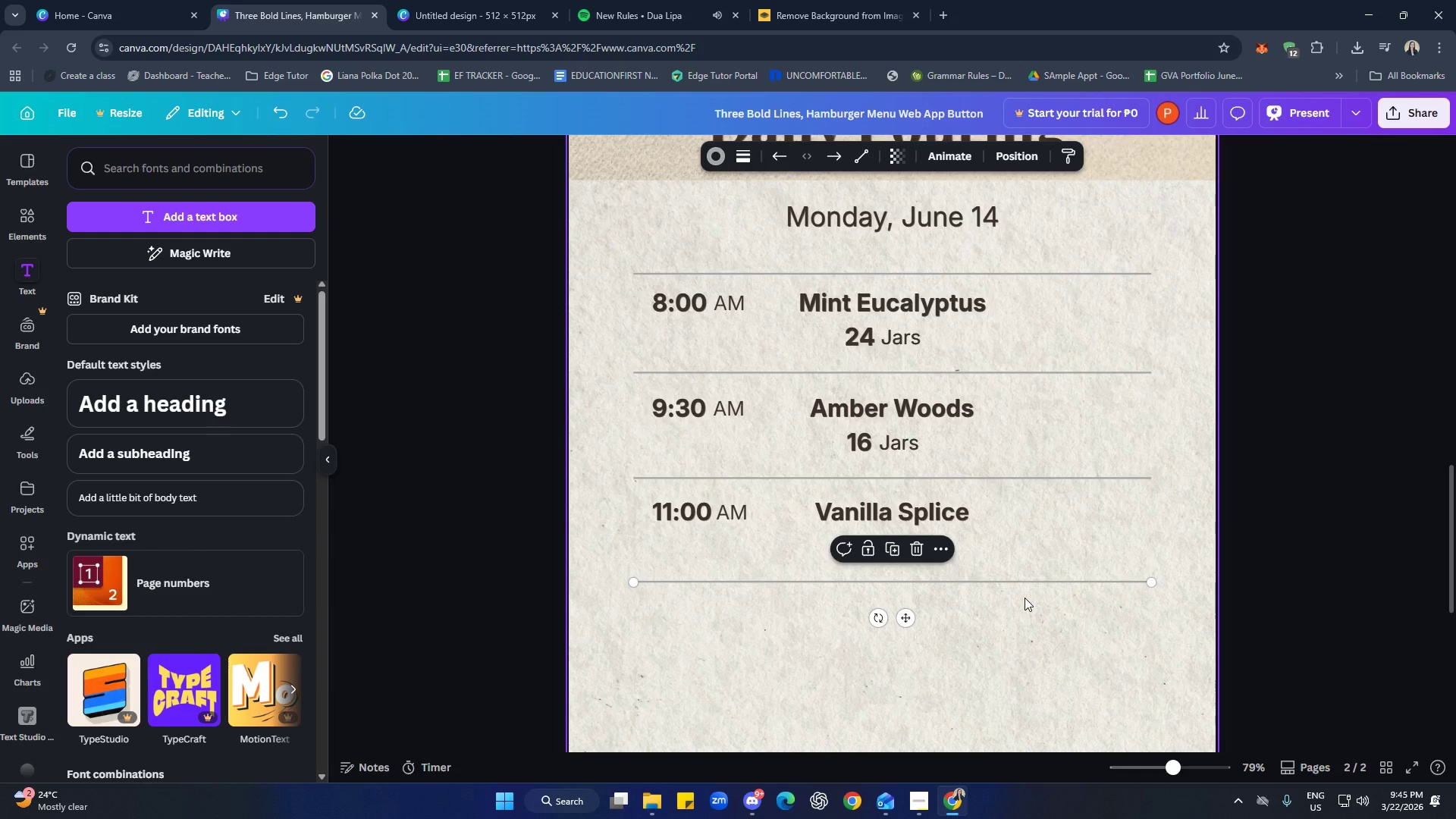 
left_click([1037, 608])
 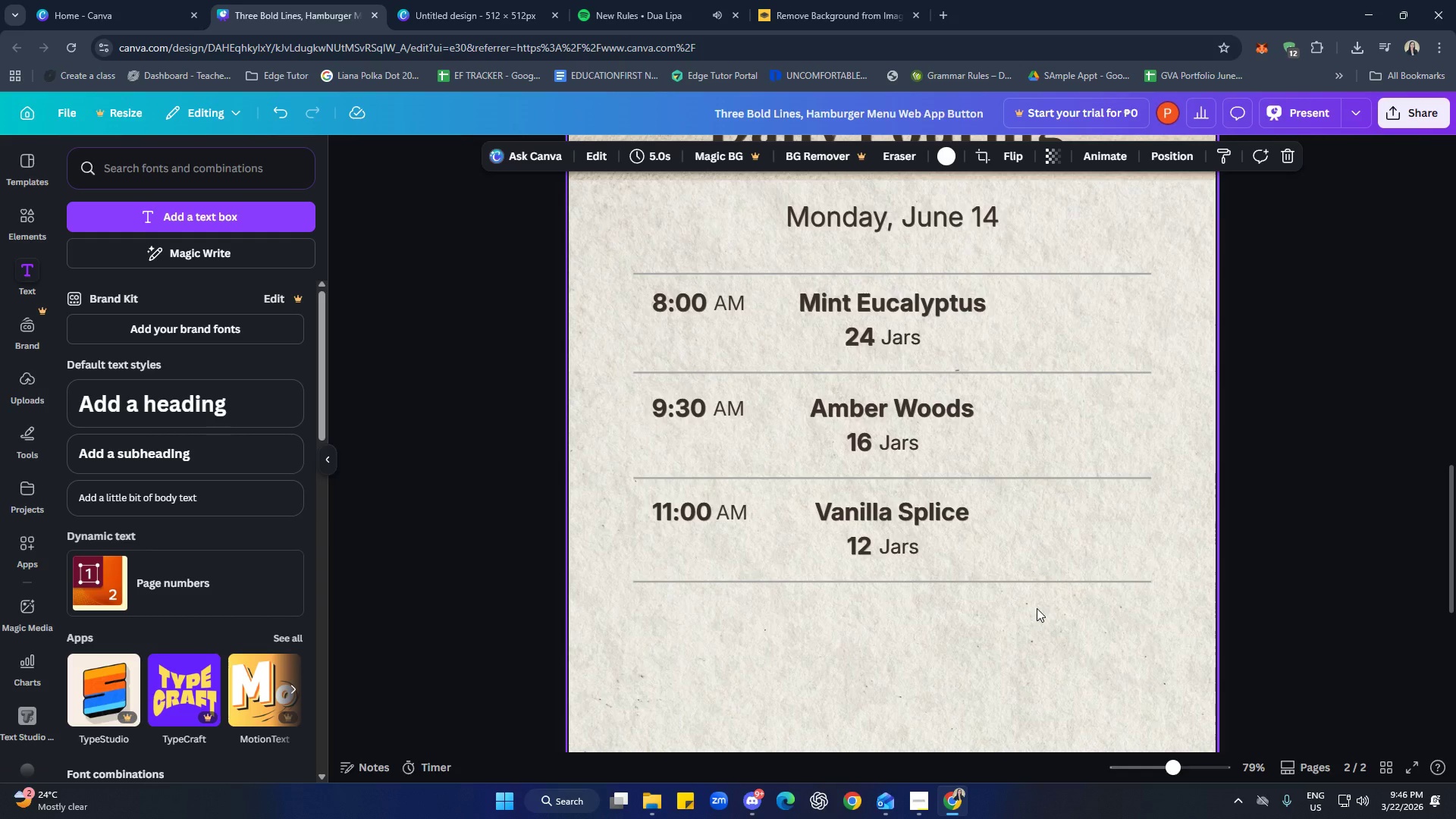 
wait(31.88)
 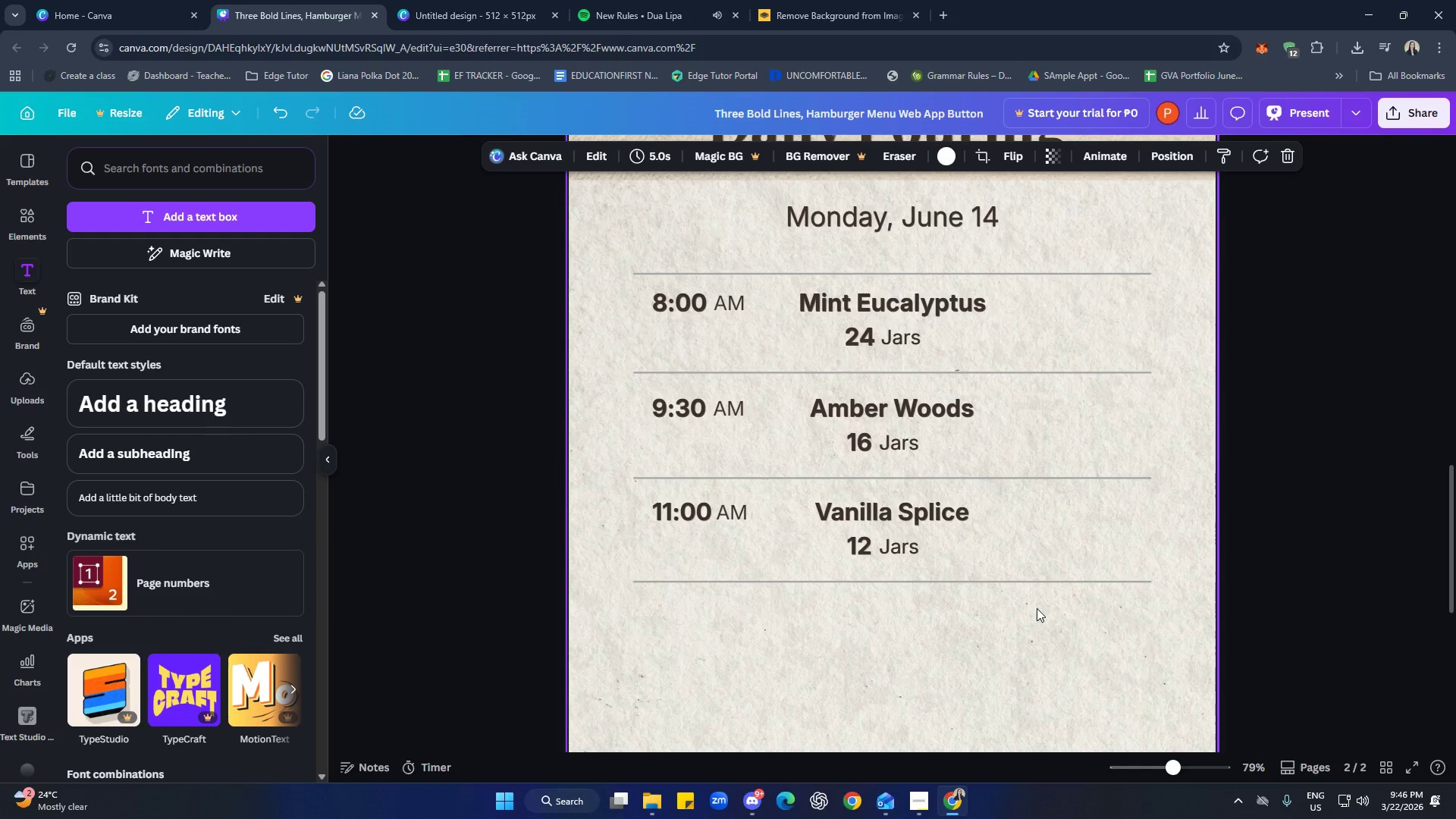 
left_click([1156, 639])
 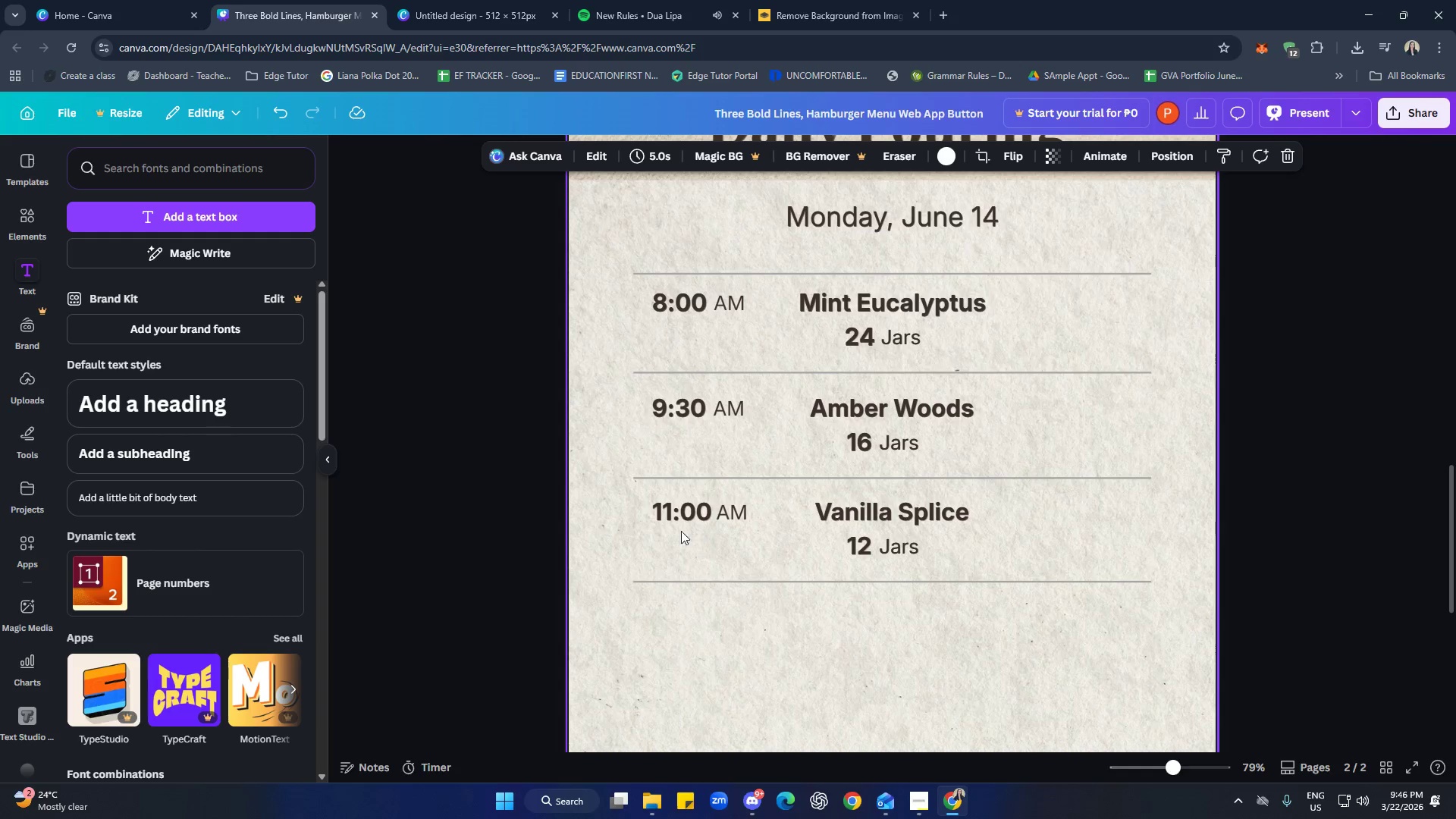 
left_click_drag(start_coordinate=[619, 508], to_coordinate=[741, 517])
 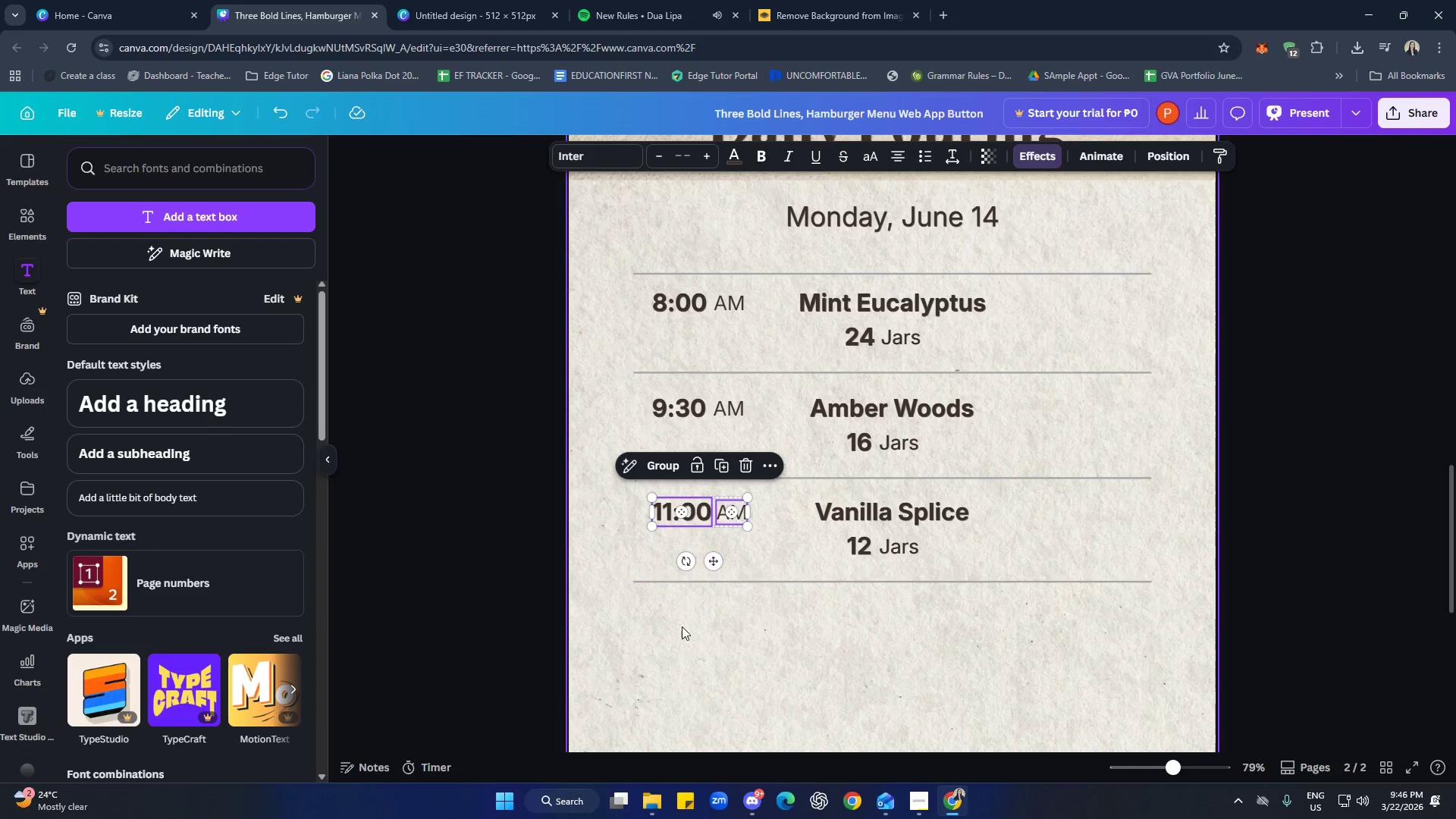 
left_click([727, 651])
 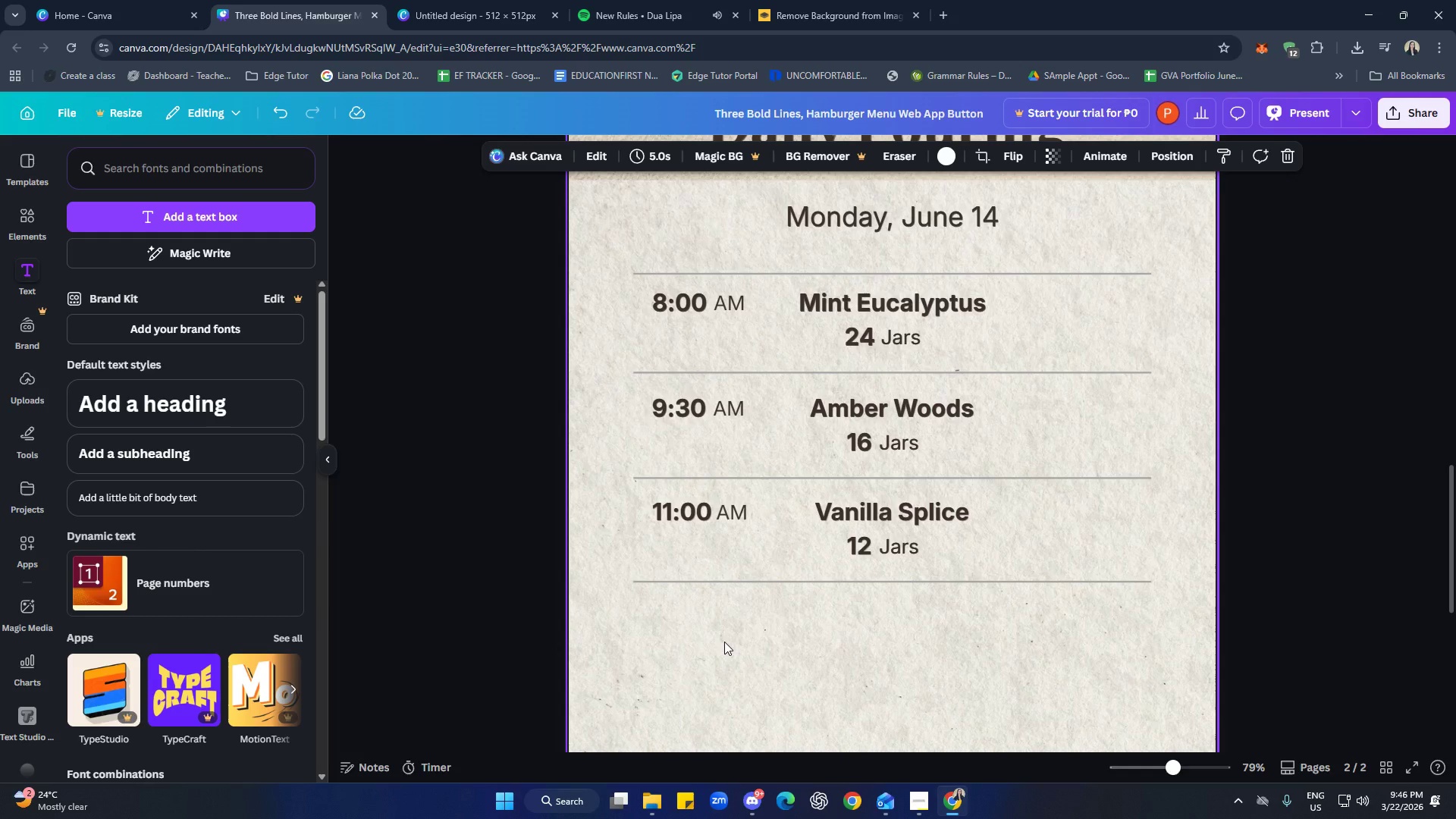 
wait(8.73)
 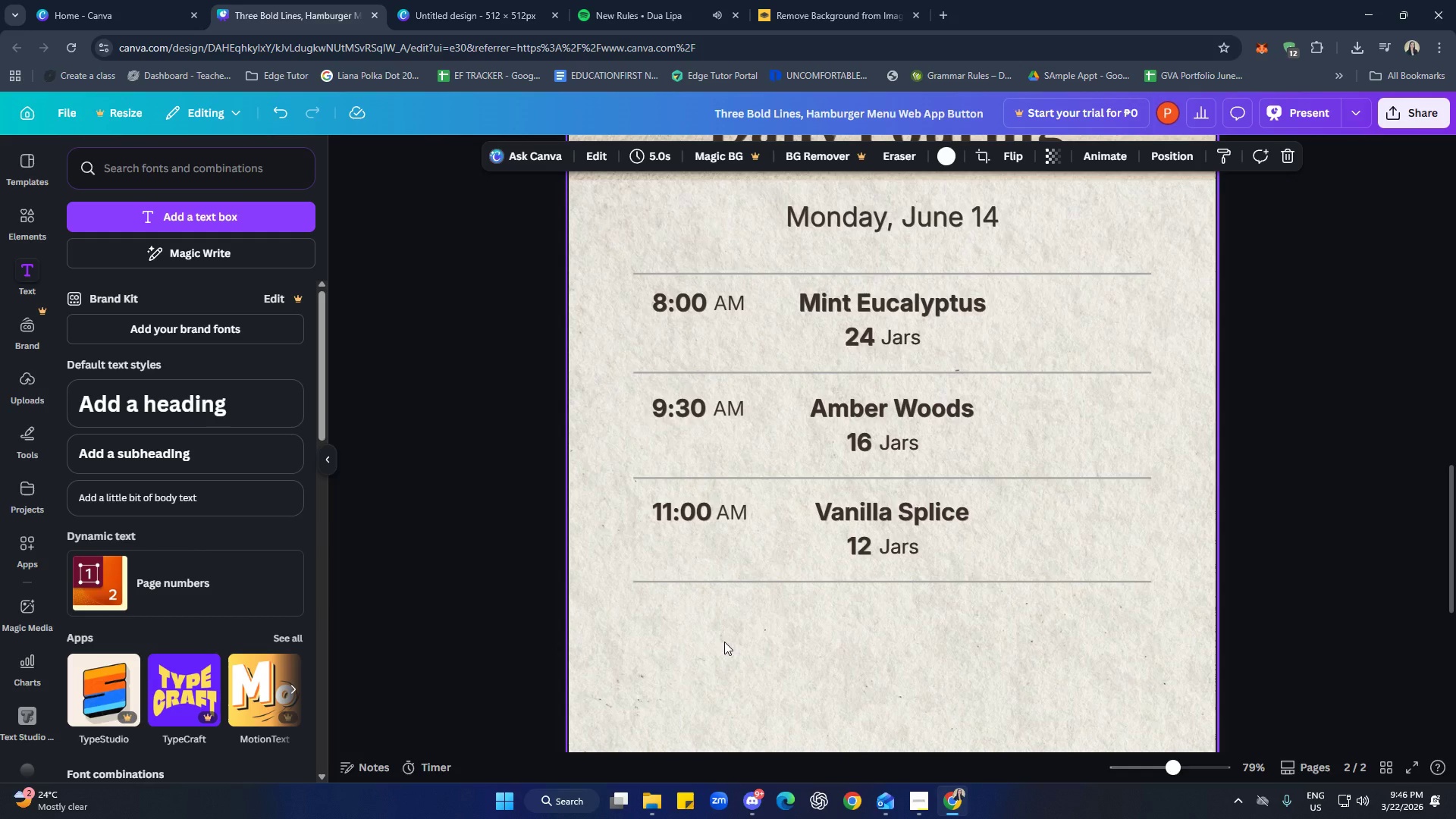 
scroll: coordinate [1034, 692], scroll_direction: up, amount: 3.0
 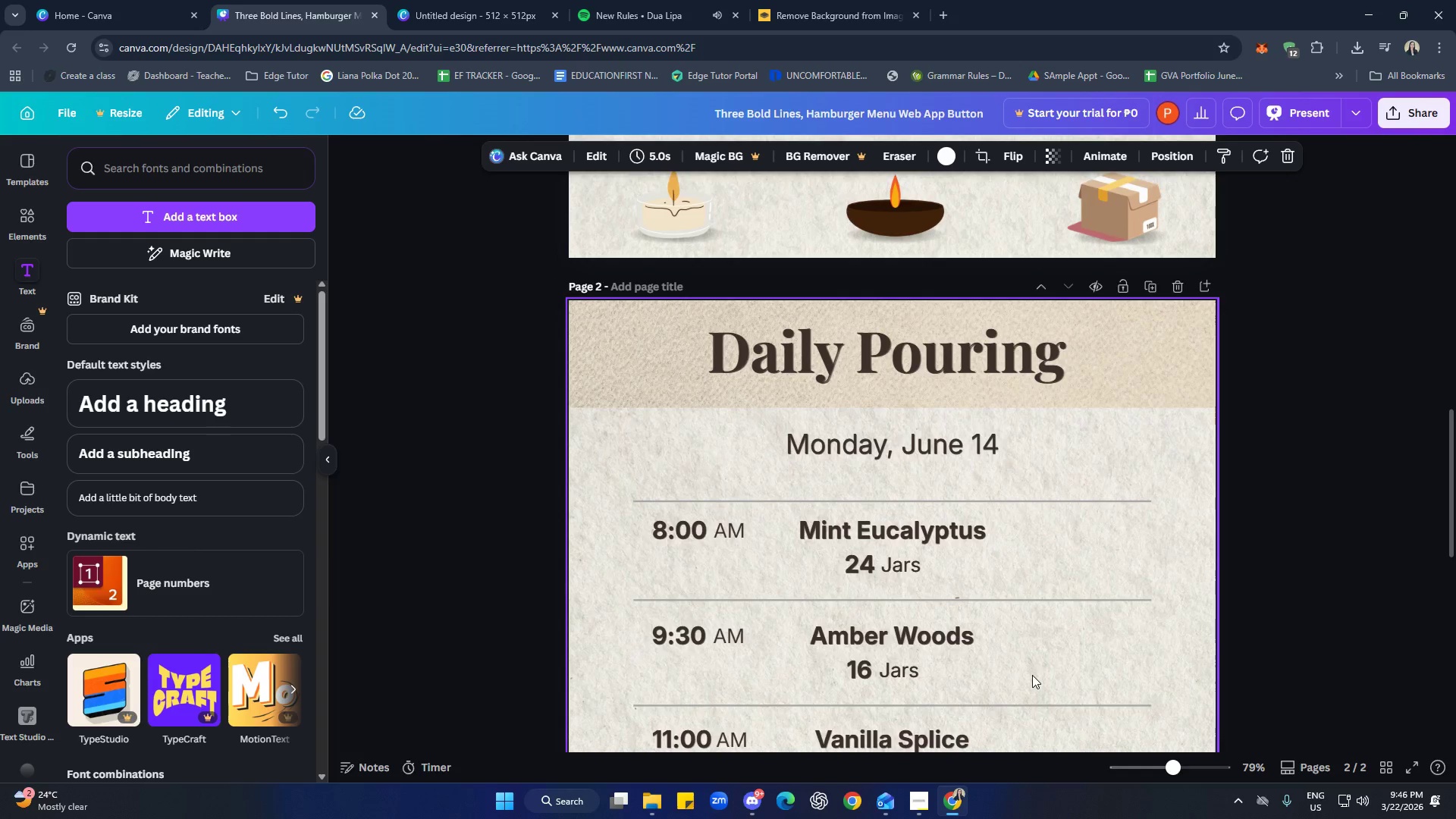 
scroll: coordinate [1260, 595], scroll_direction: down, amount: 12.0
 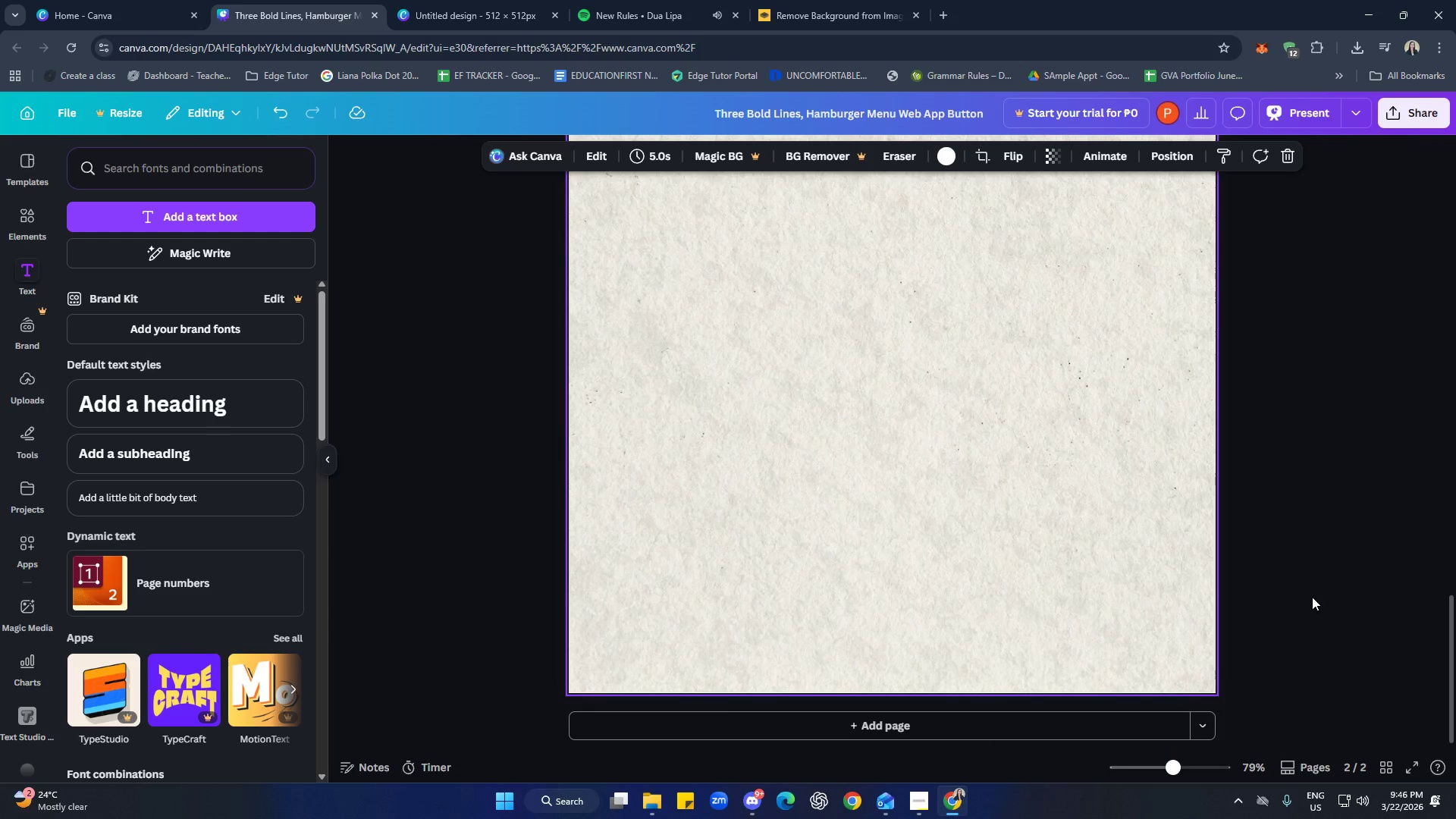 
hold_key(key=ControlLeft, duration=1.5)
scroll: coordinate [1313, 603], scroll_direction: down, amount: 5.0
 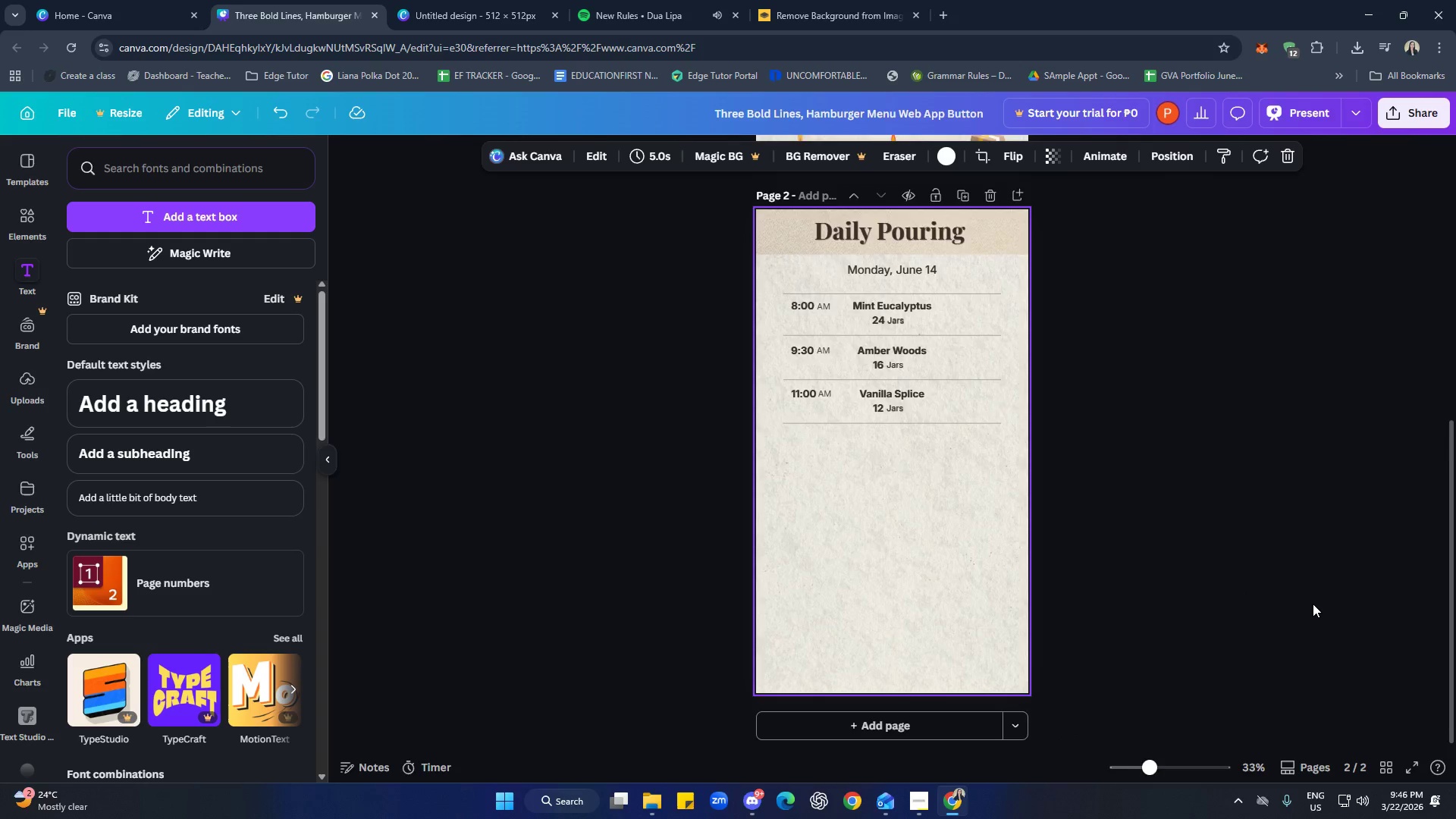 
hold_key(key=ControlLeft, duration=0.75)
scroll: coordinate [1292, 644], scroll_direction: up, amount: 10.0
 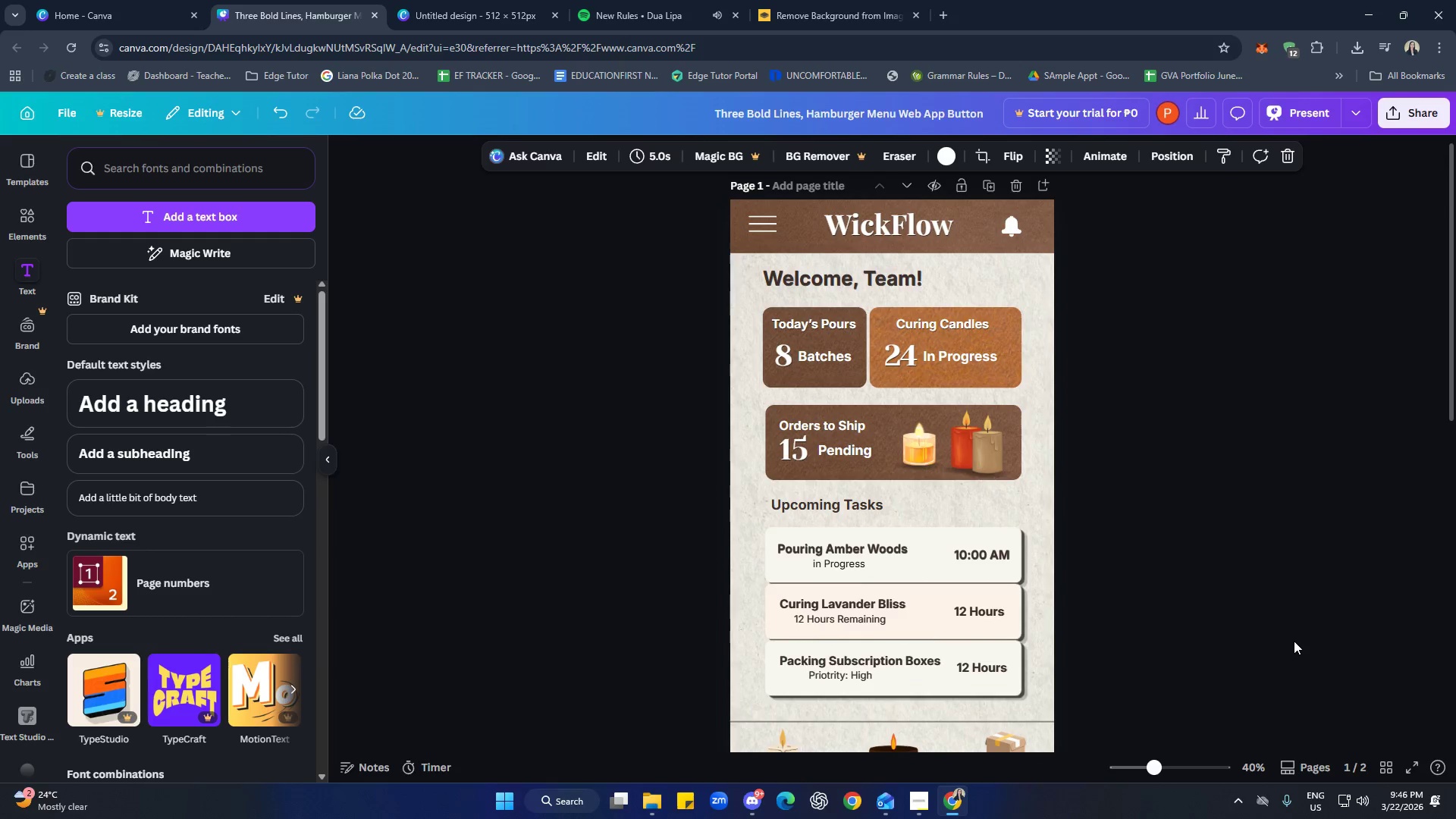 
scroll: coordinate [1291, 640], scroll_direction: down, amount: 9.0
 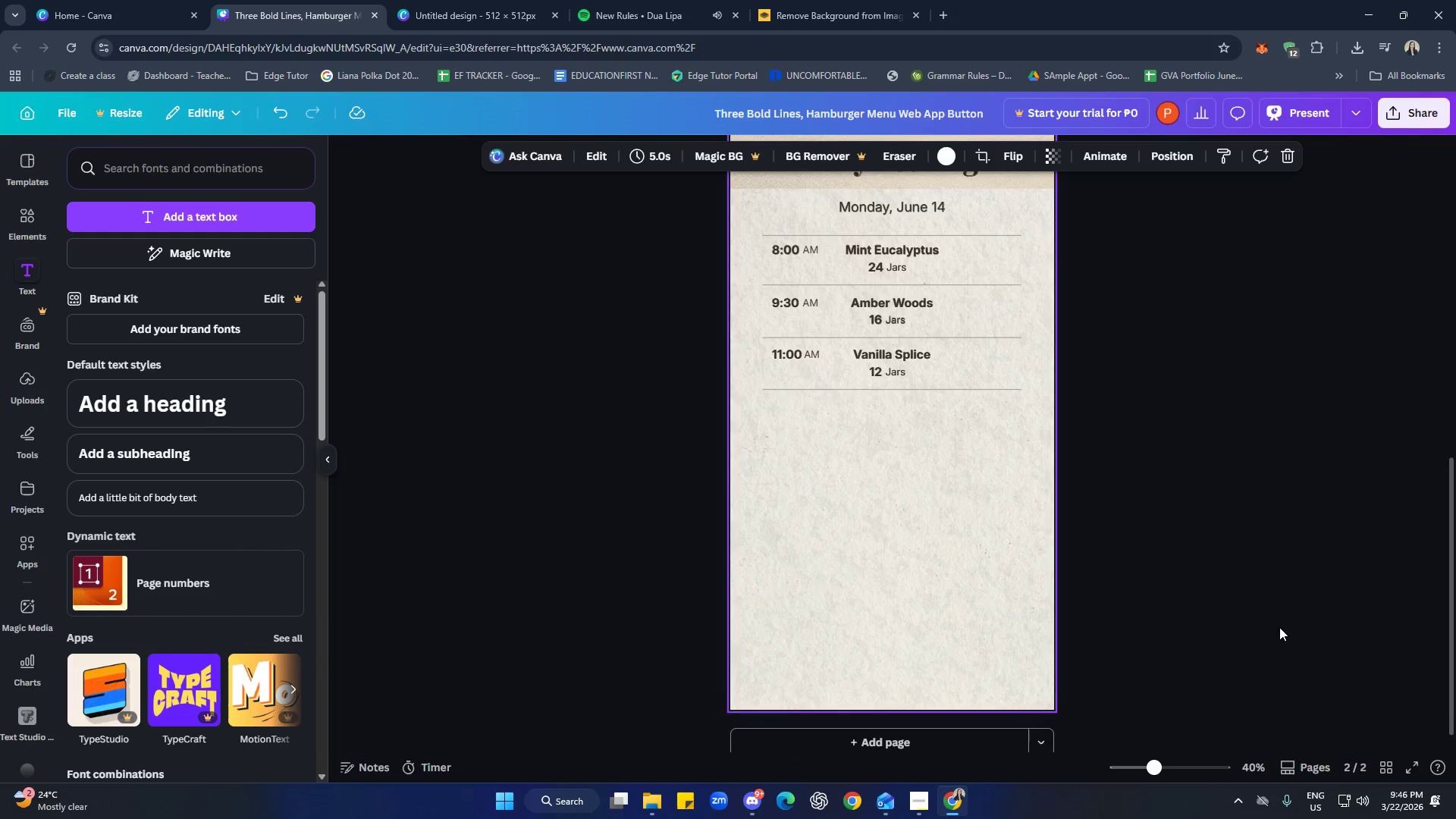 
scroll: coordinate [1166, 595], scroll_direction: up, amount: 2.0
 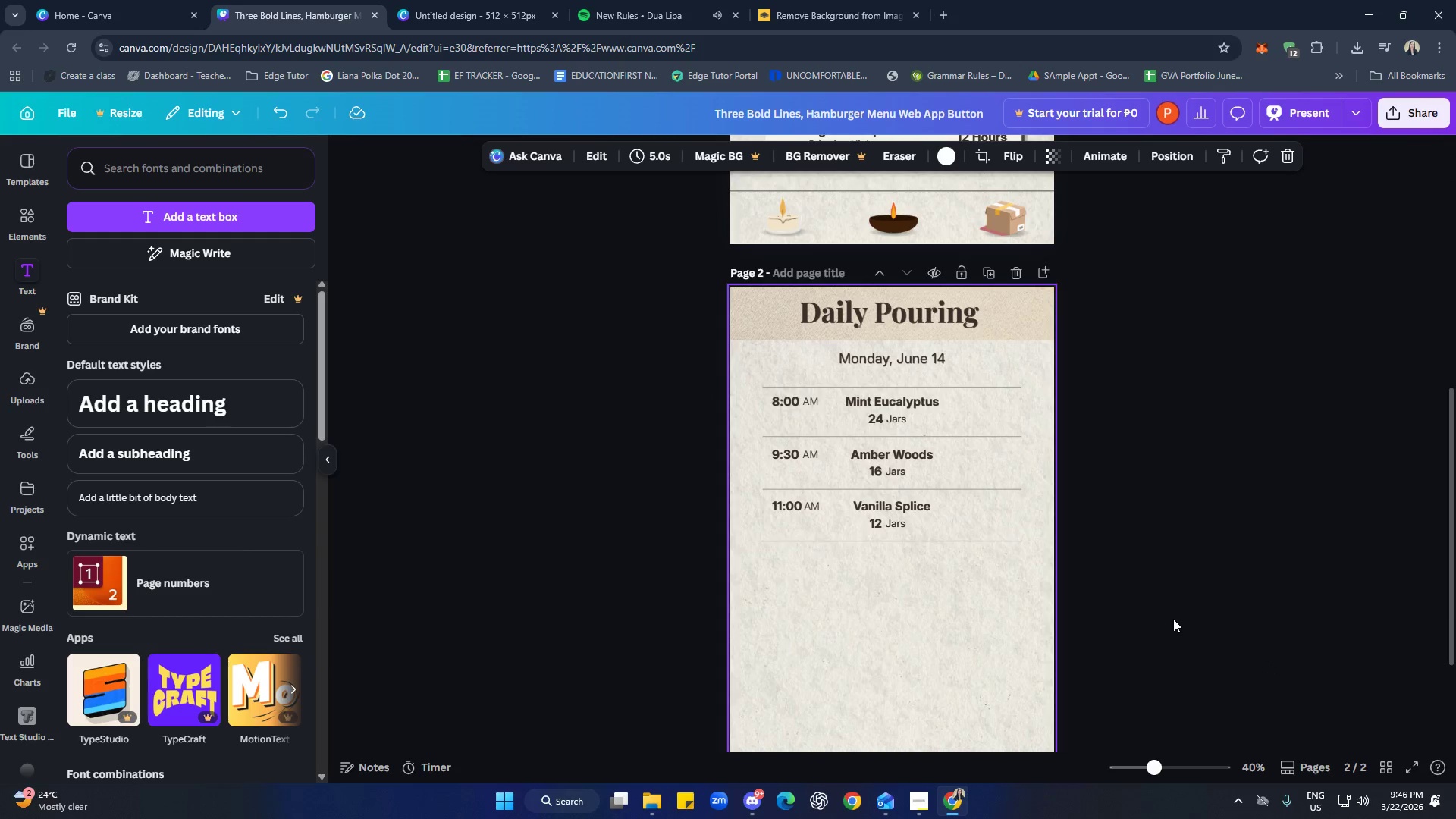 
hold_key(key=ControlLeft, duration=1.19)
scroll: coordinate [1188, 679], scroll_direction: up, amount: 7.0
 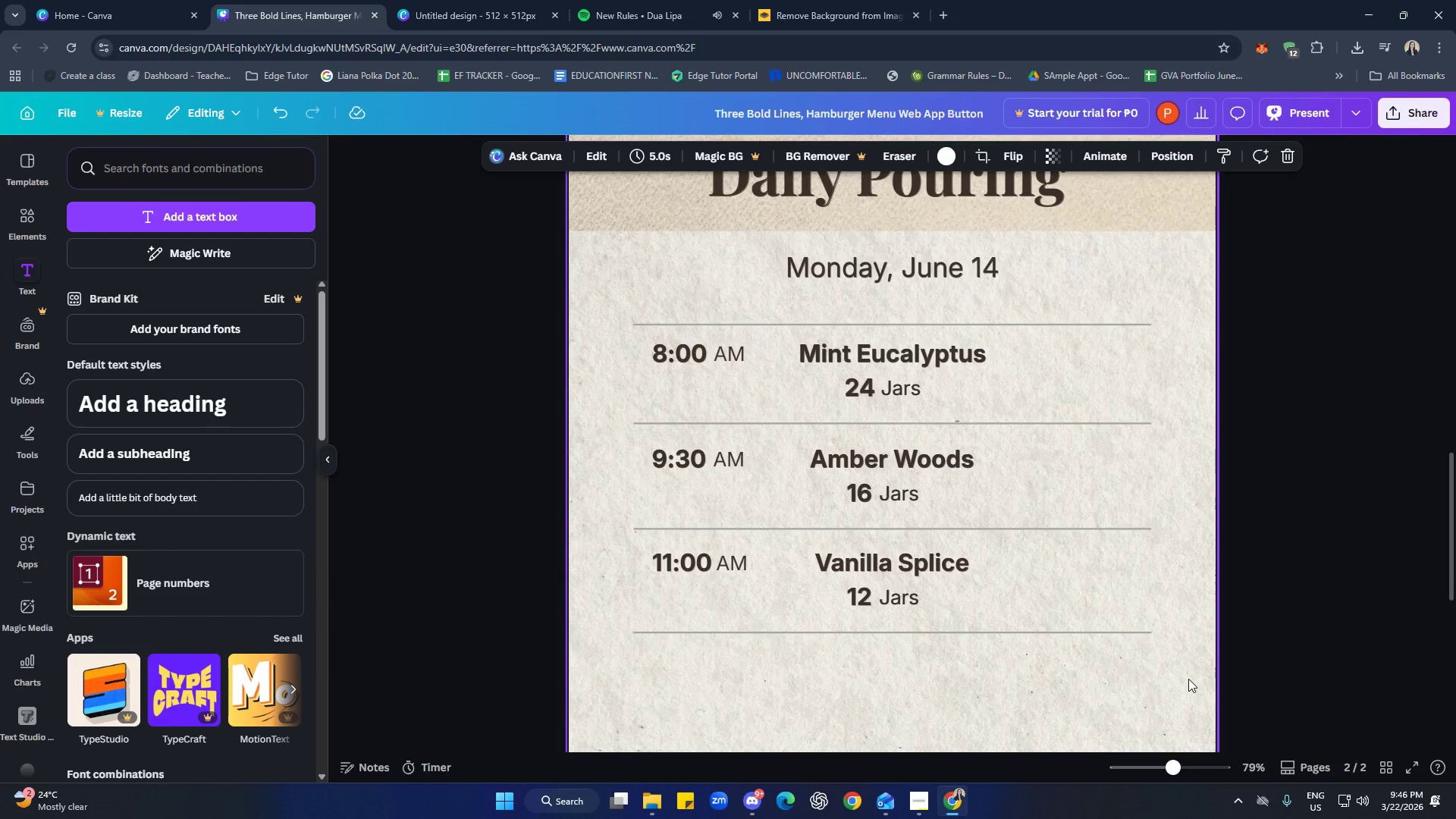 
hold_key(key=ControlLeft, duration=1.02)
 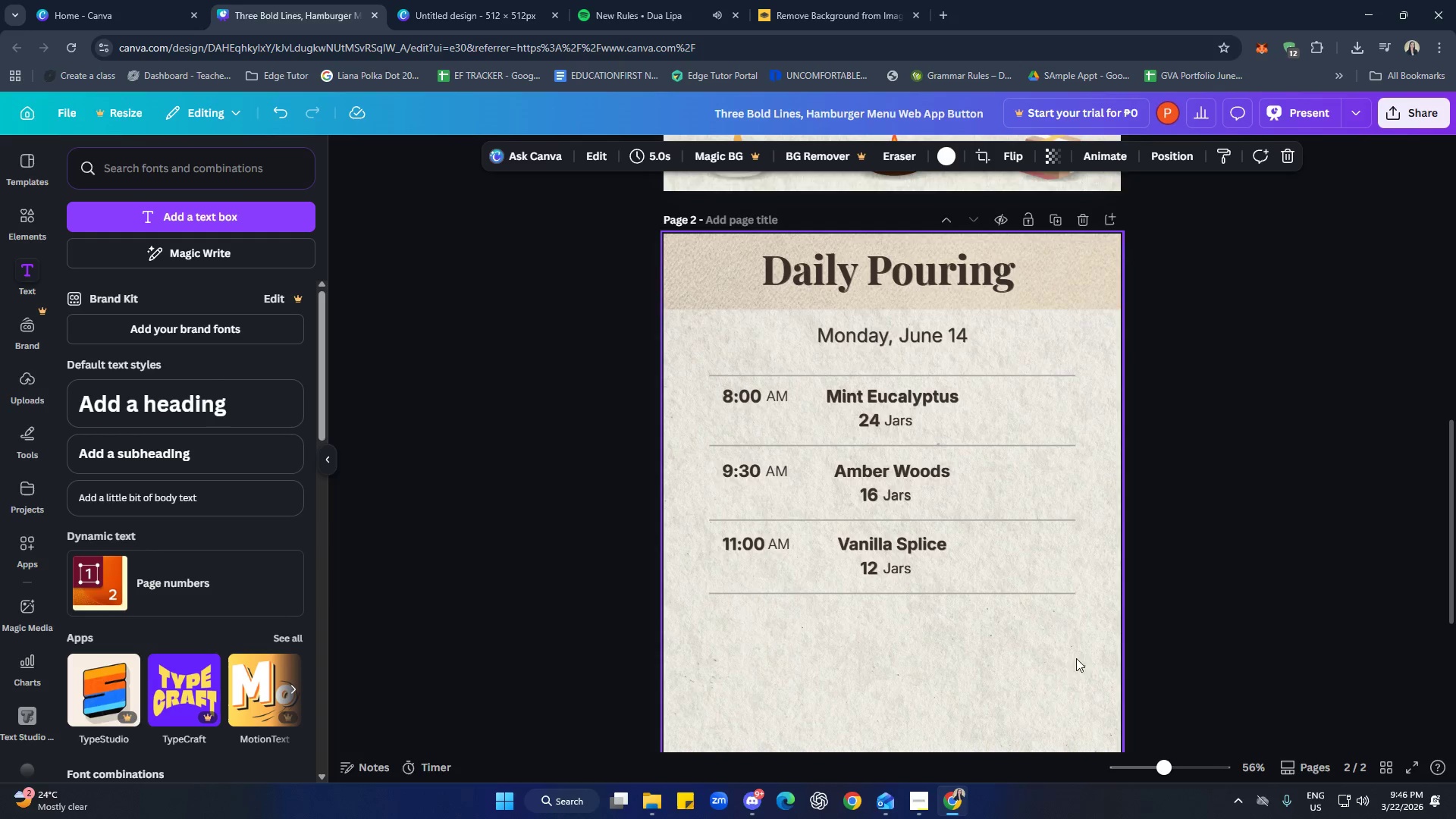 
scroll: coordinate [1197, 681], scroll_direction: down, amount: 3.0
 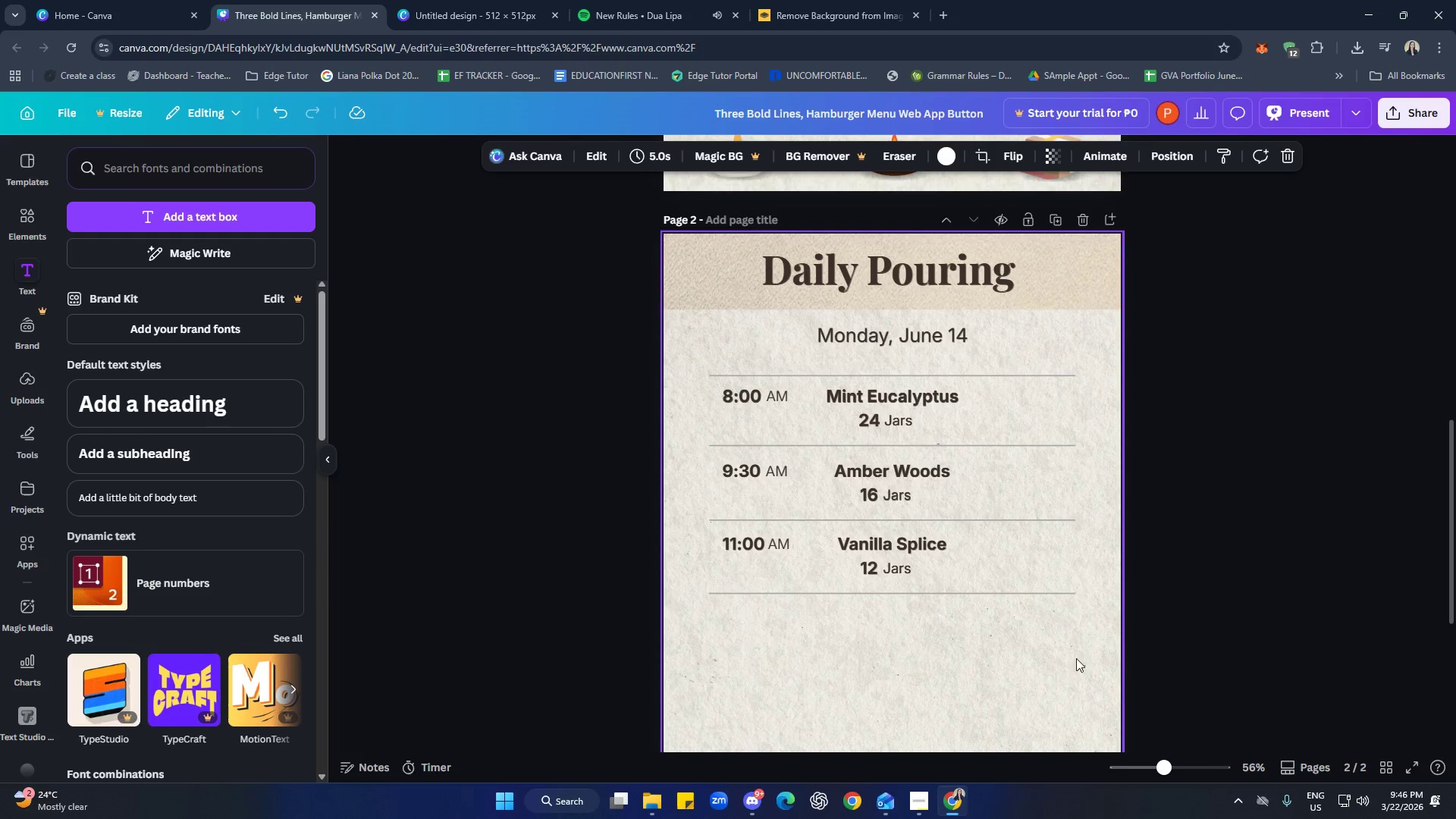 
scroll: coordinate [1055, 669], scroll_direction: up, amount: 1.0
 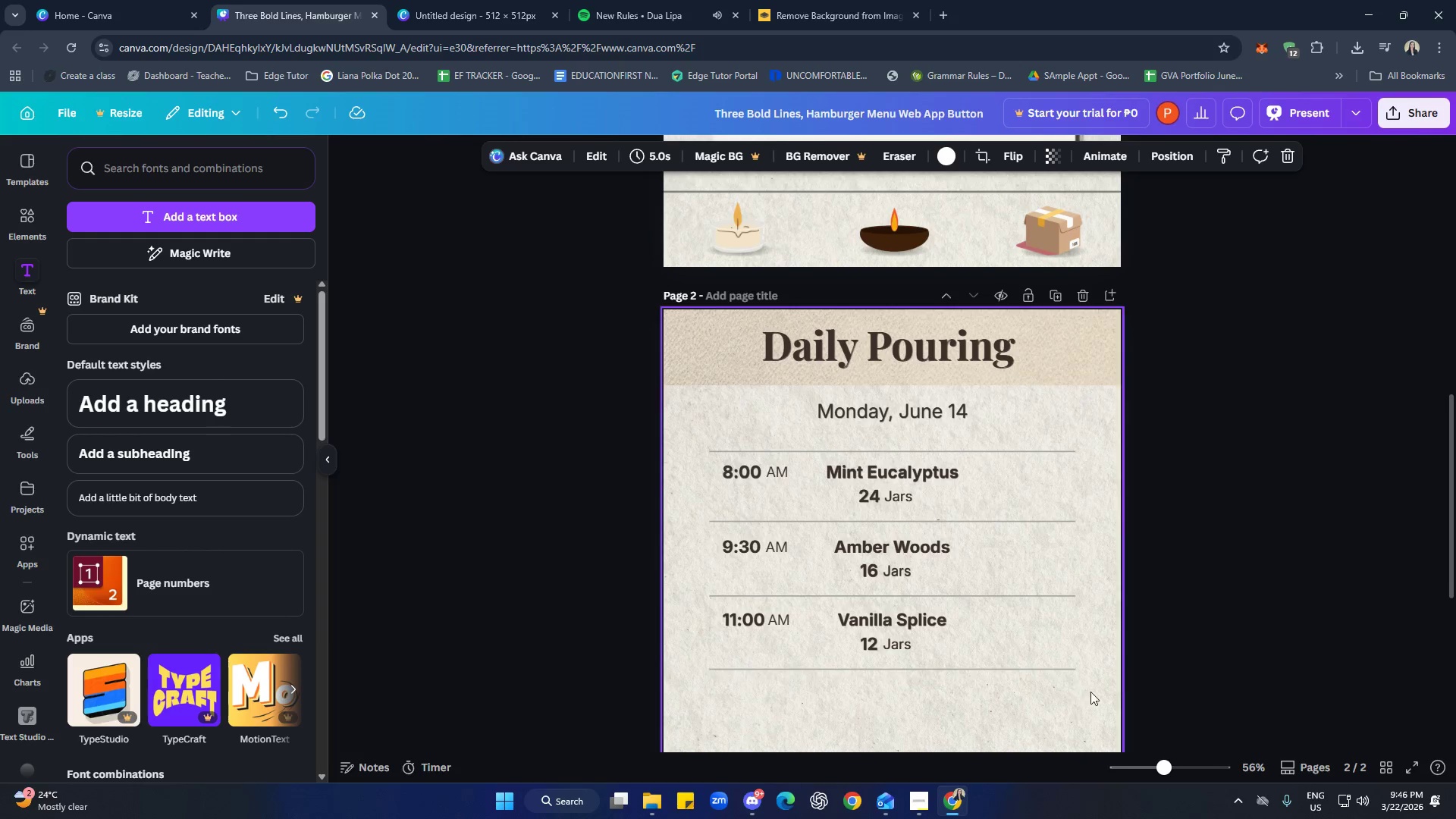 
hold_key(key=ControlLeft, duration=1.0)
 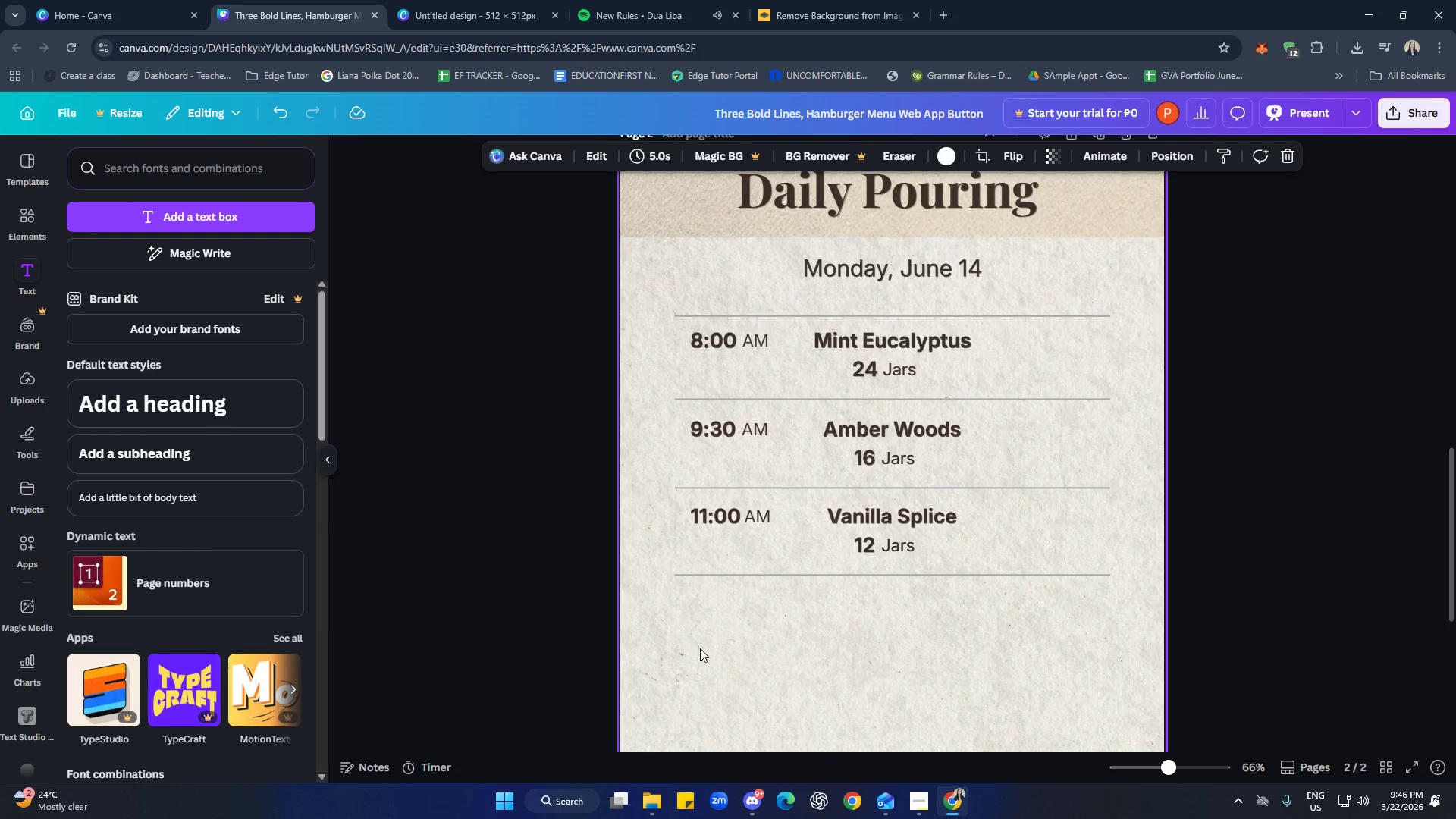 
scroll: coordinate [1092, 695], scroll_direction: down, amount: 1.0
 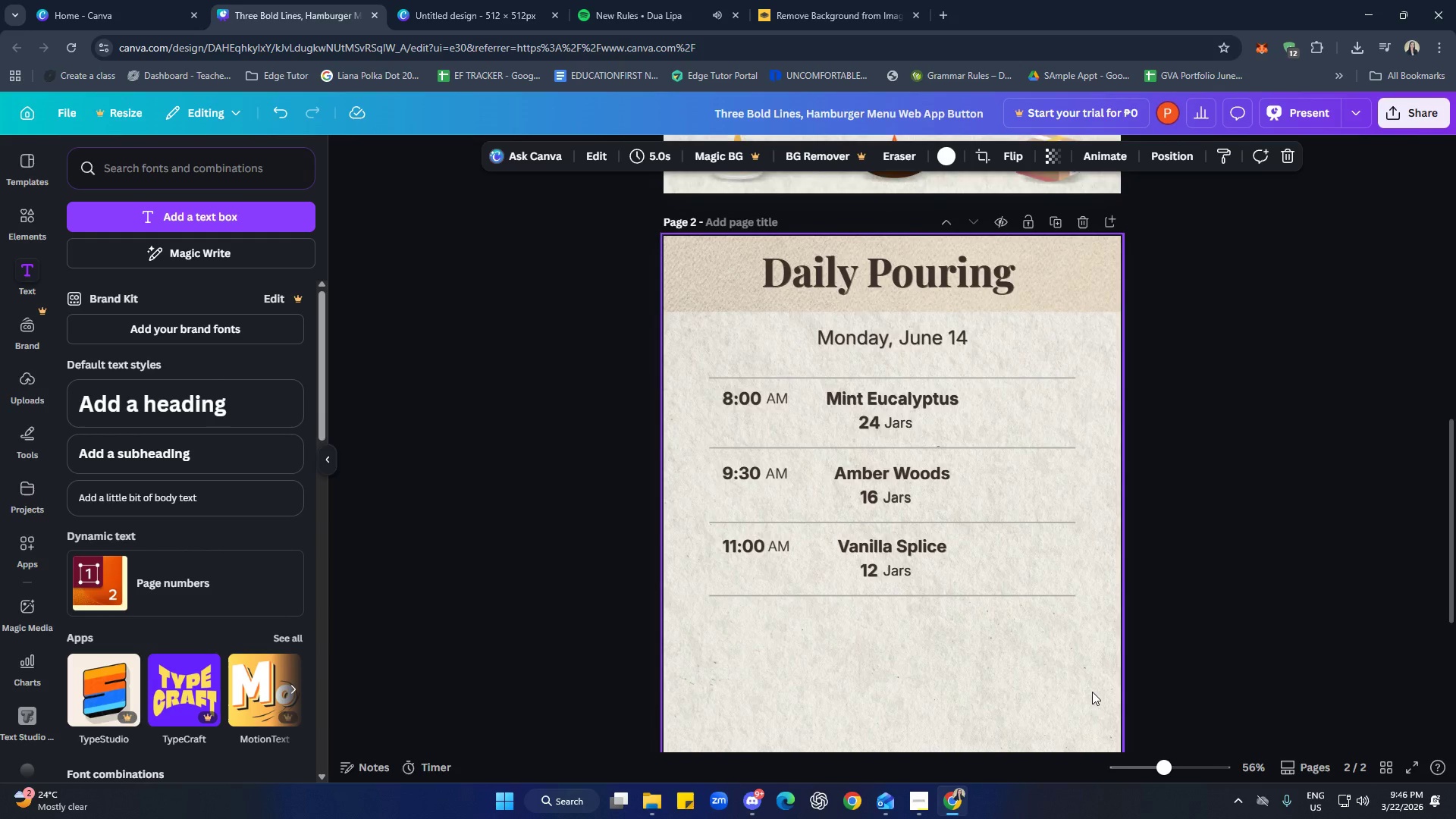 
scroll: coordinate [1092, 691], scroll_direction: up, amount: 1.0
 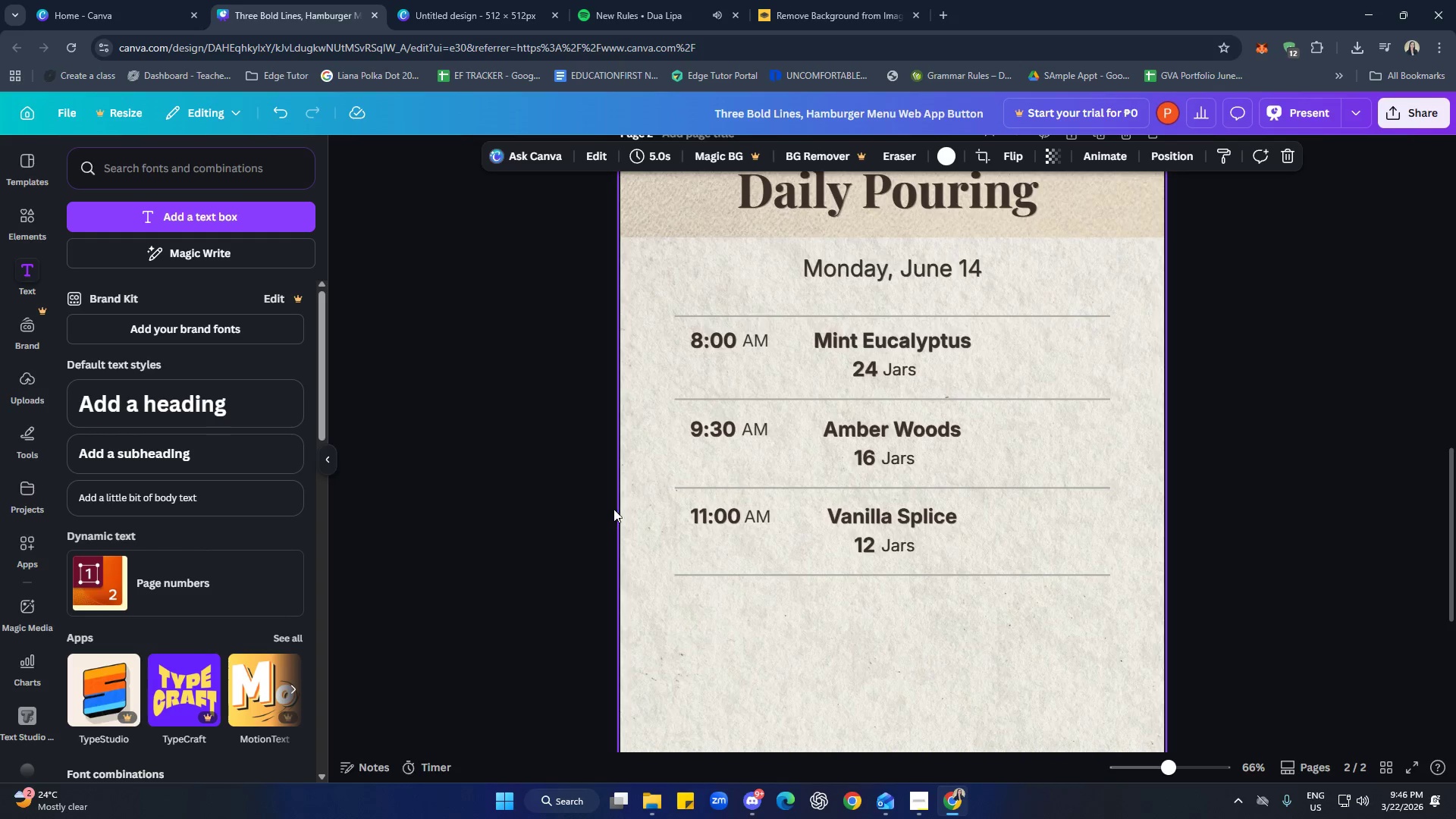 
left_click_drag(start_coordinate=[681, 515], to_coordinate=[956, 562])
 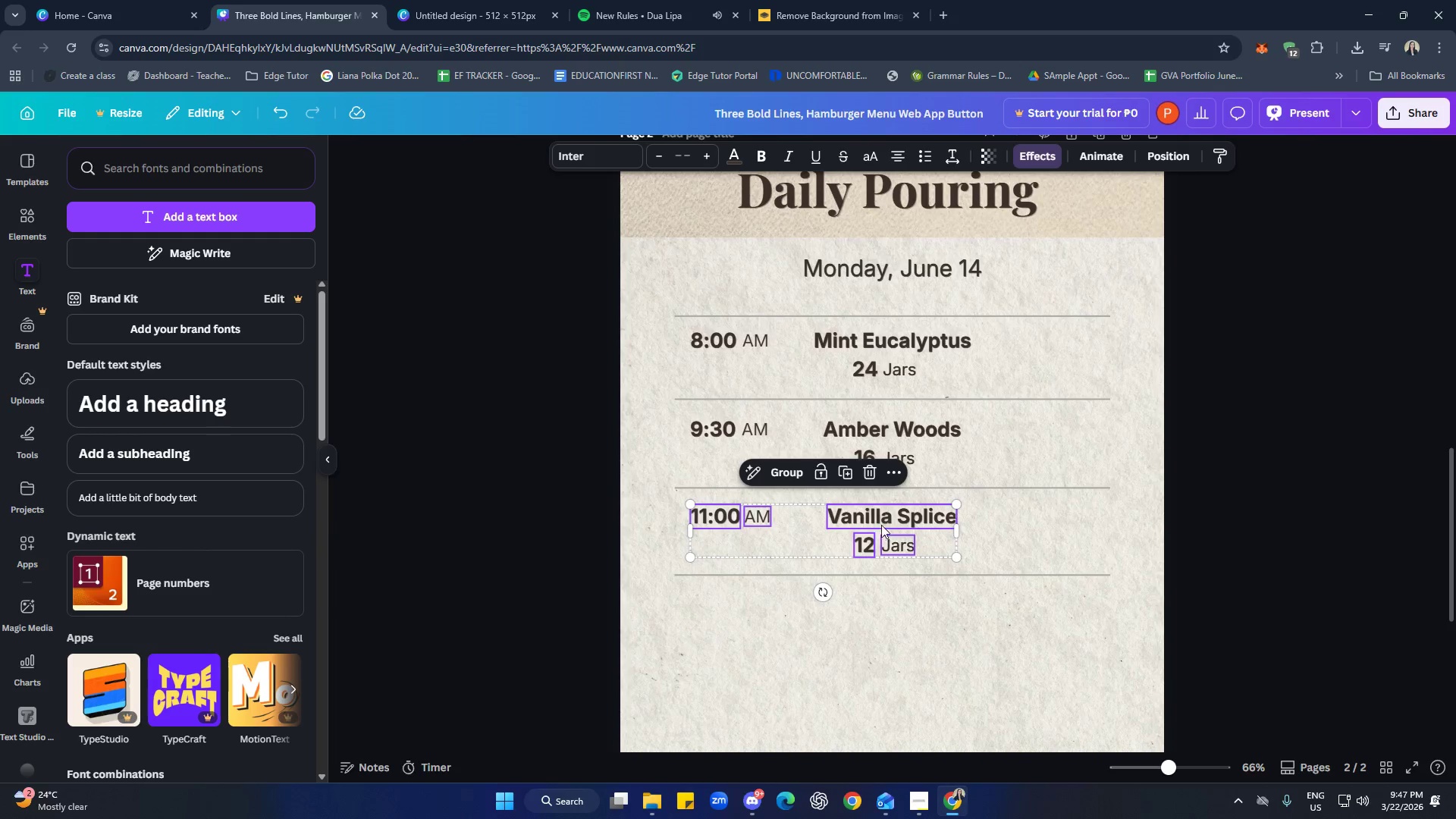 
key(Control+C)
 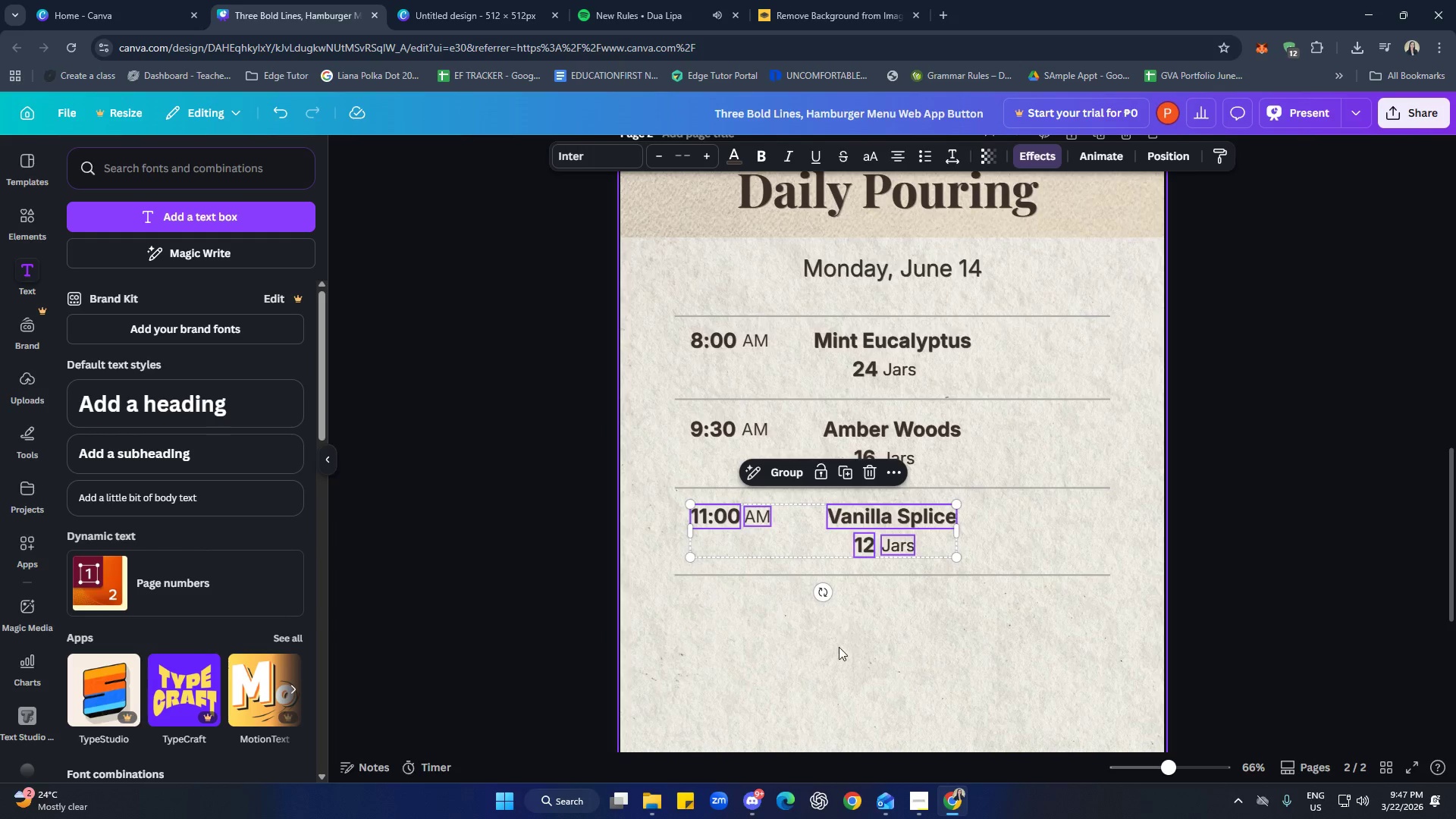 
left_click([839, 647])
 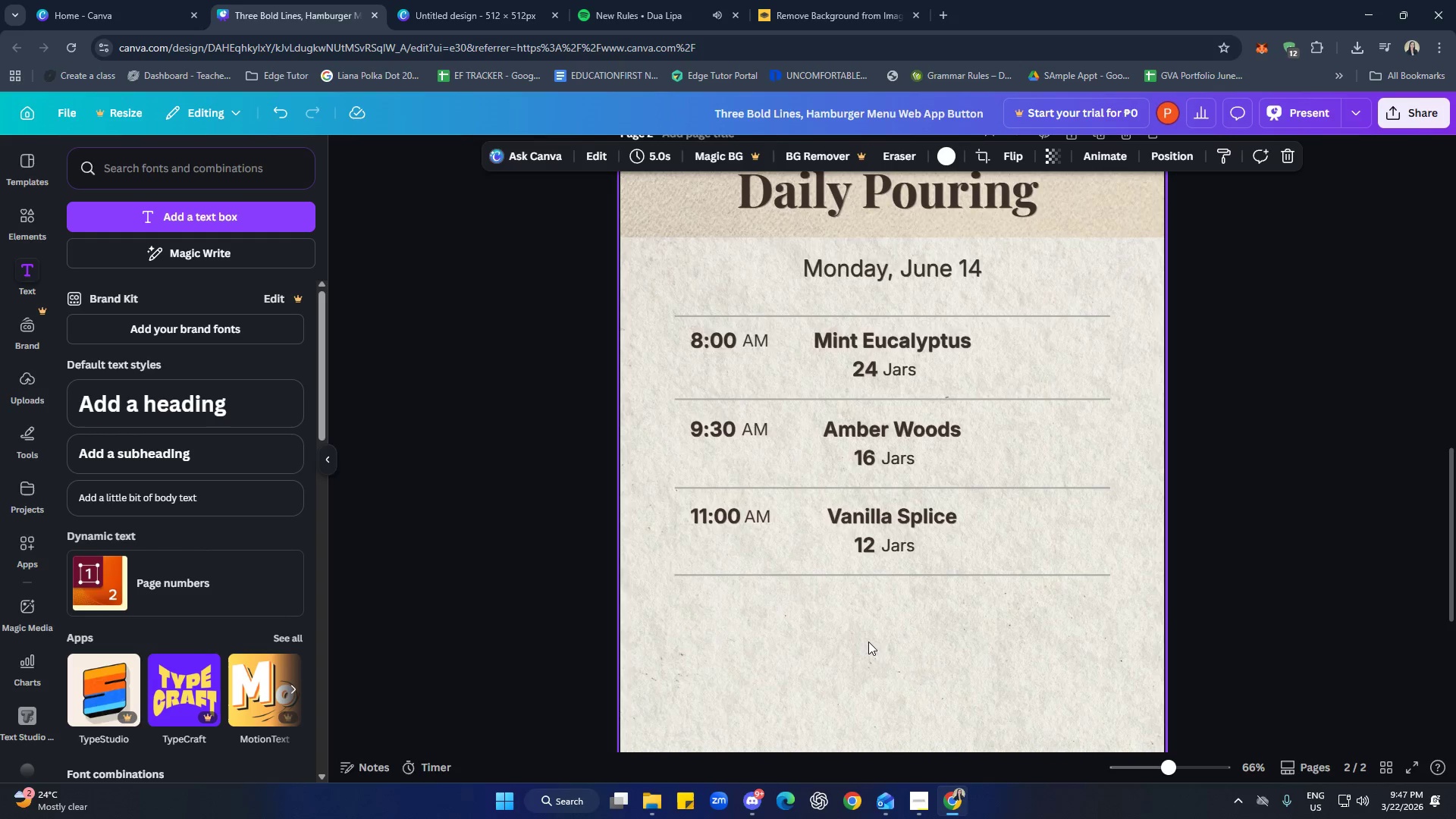 
key(Control+V)
 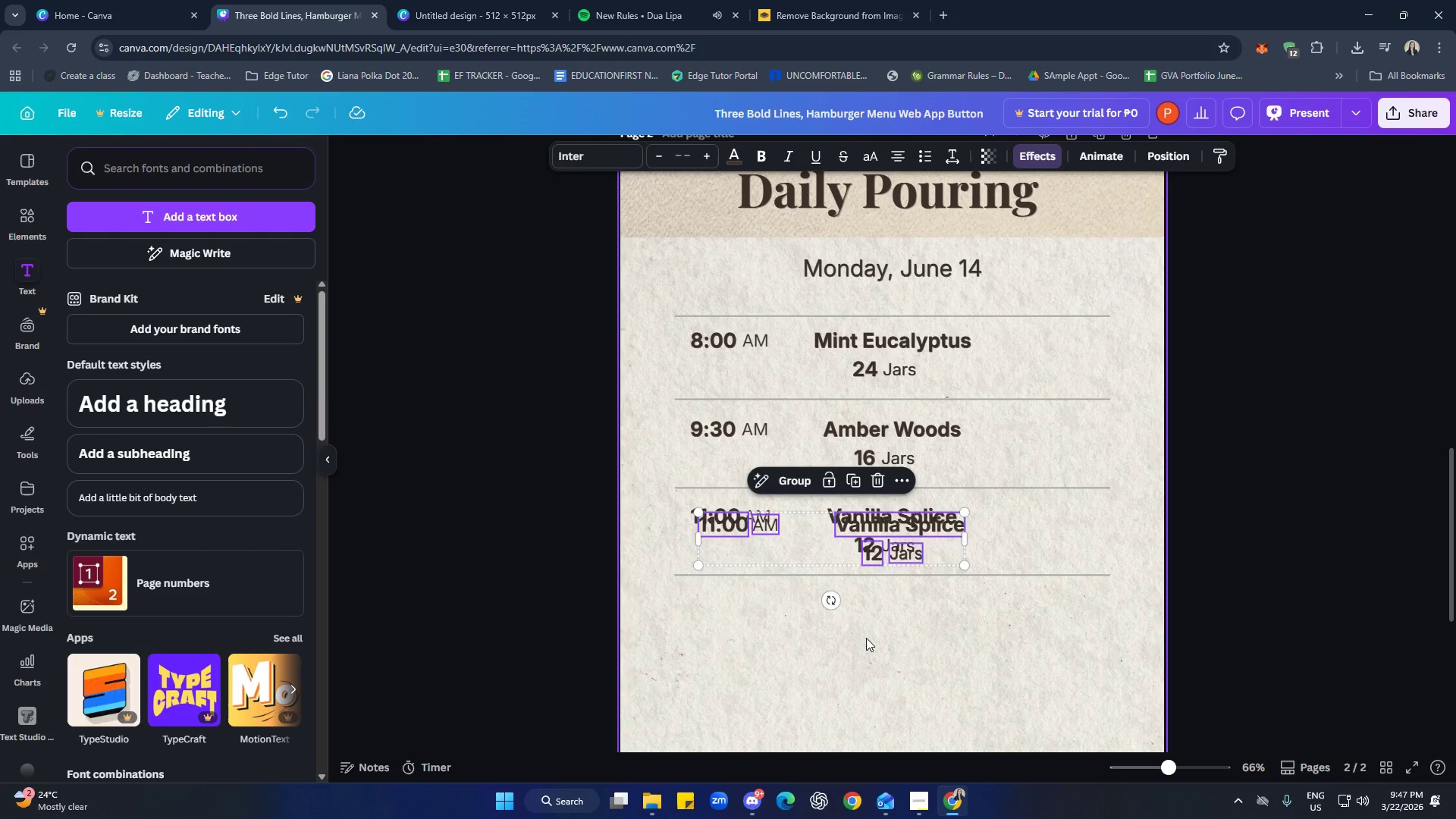 
hold_key(key=ArrowLeft, duration=0.77)
 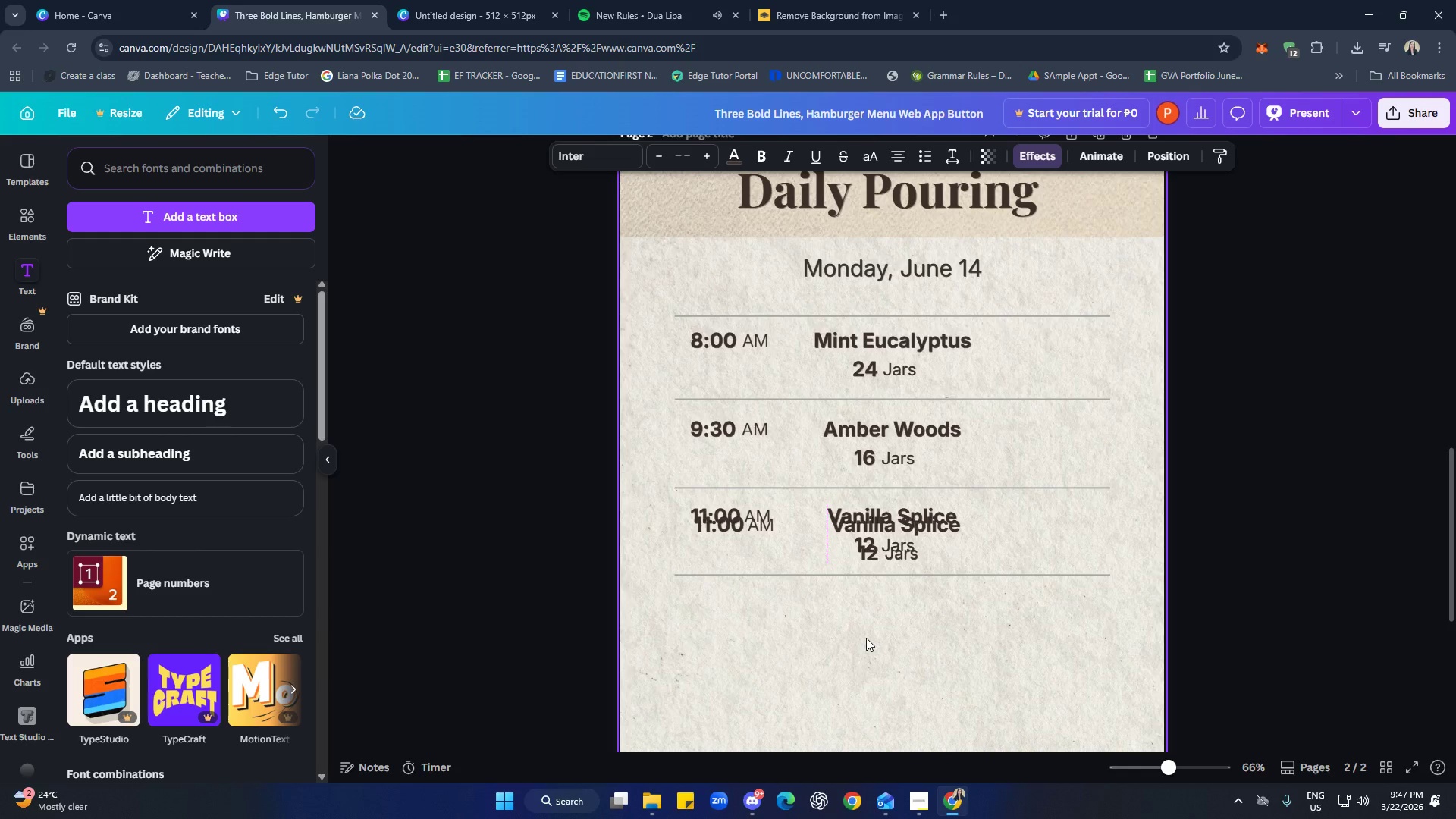 
key(ArrowLeft)
 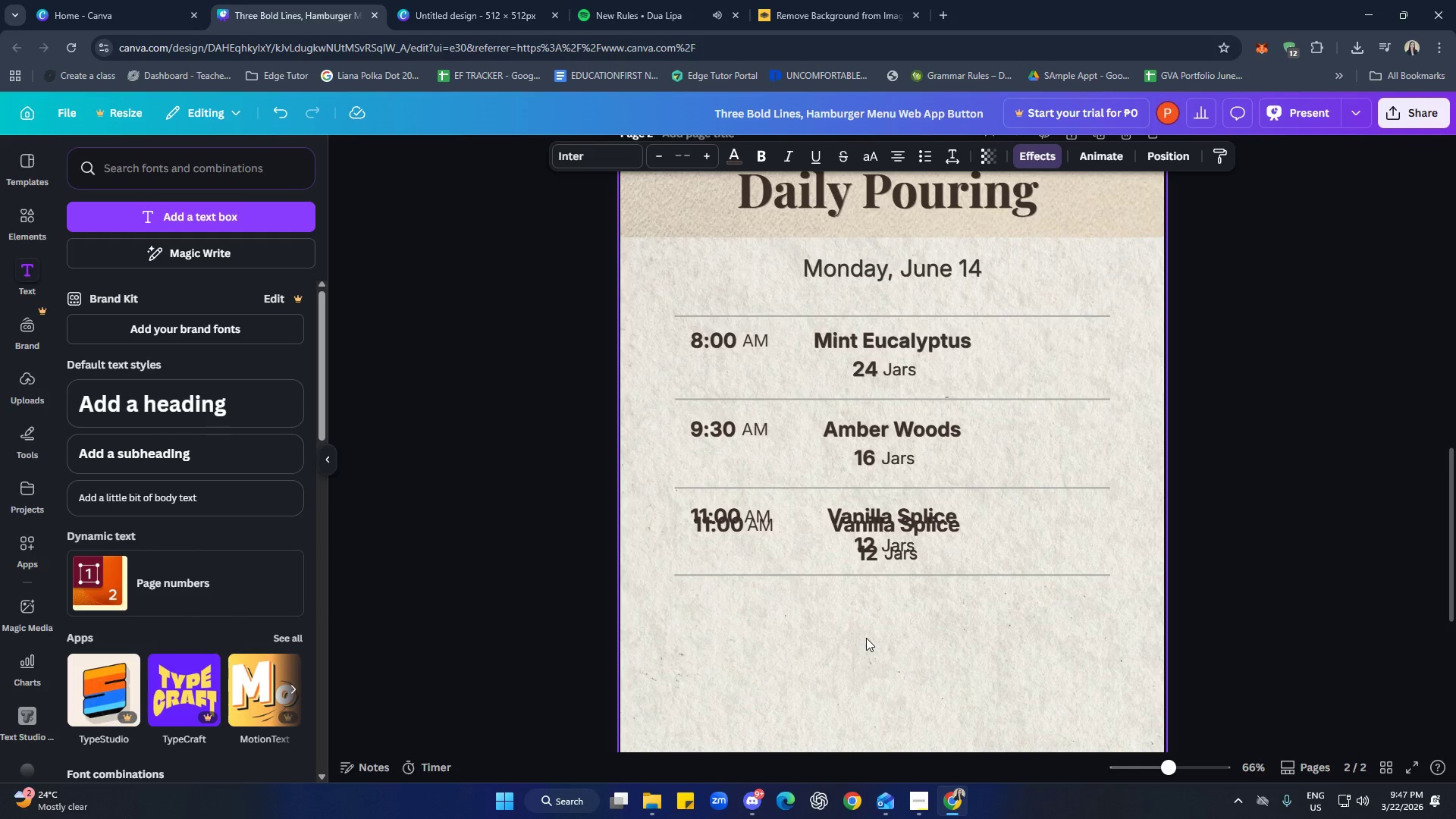 
key(ArrowLeft)
 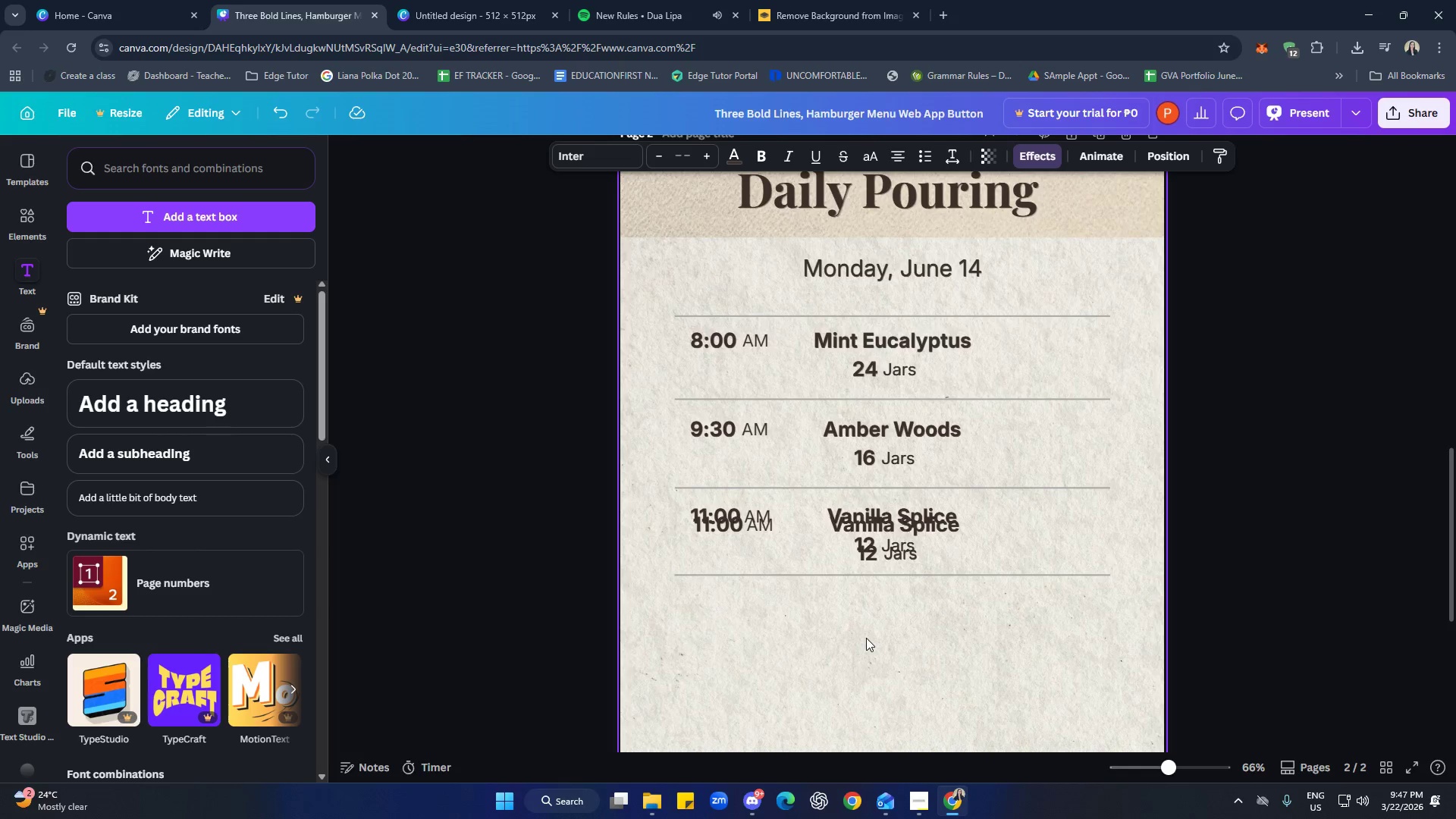 
key(ArrowLeft)
 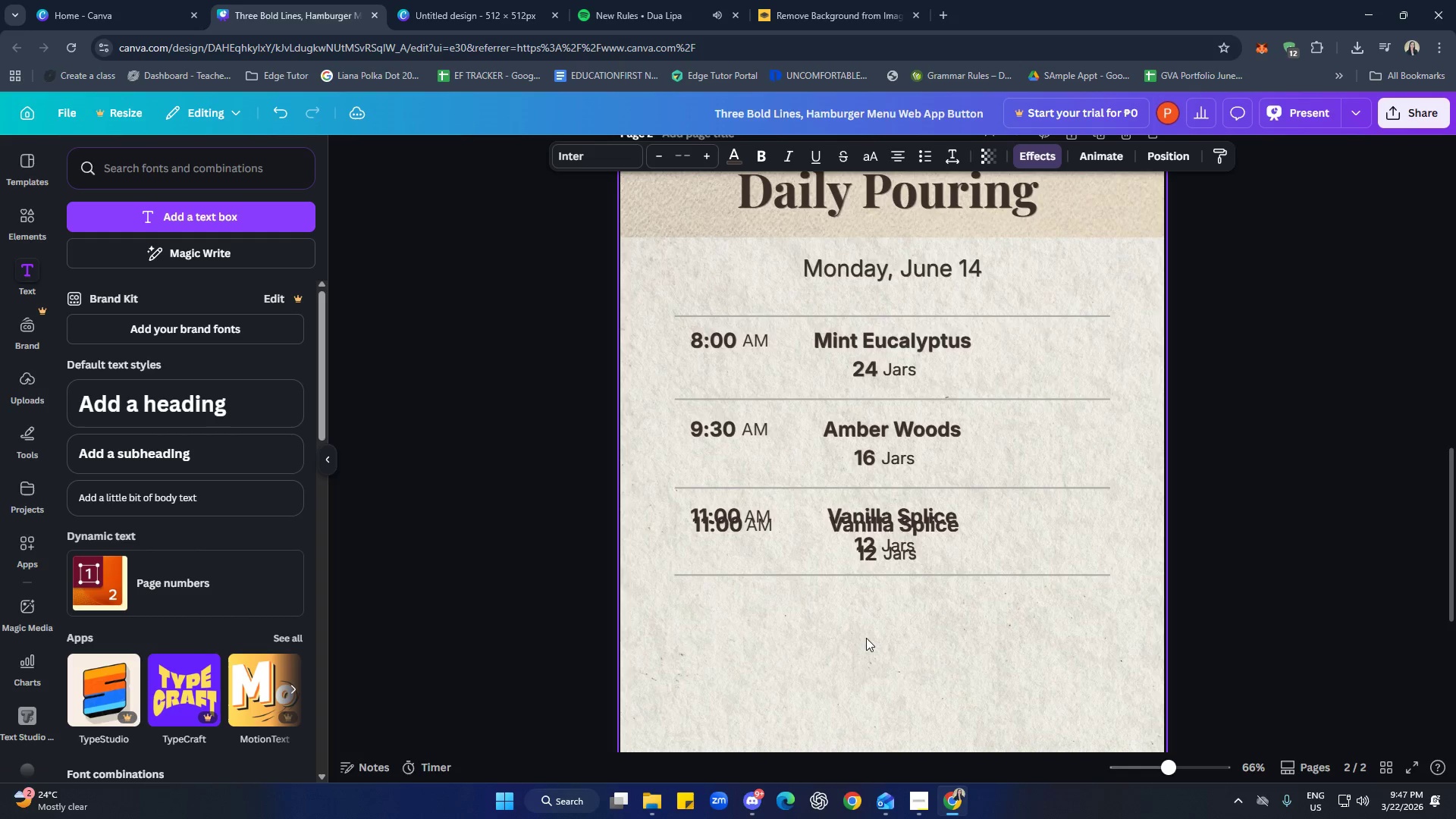 
key(ArrowLeft)
 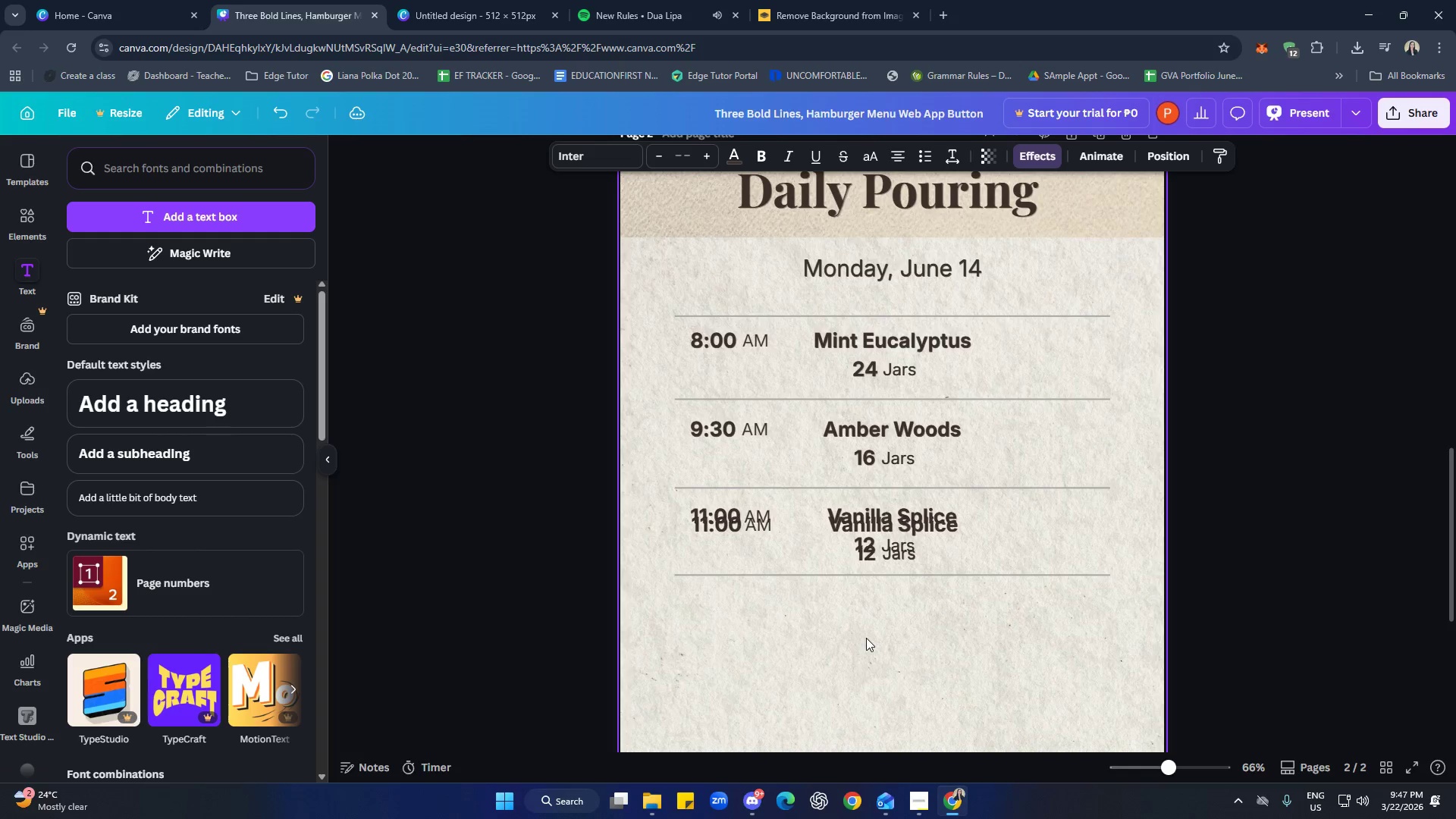 
hold_key(key=ArrowLeft, duration=0.36)
 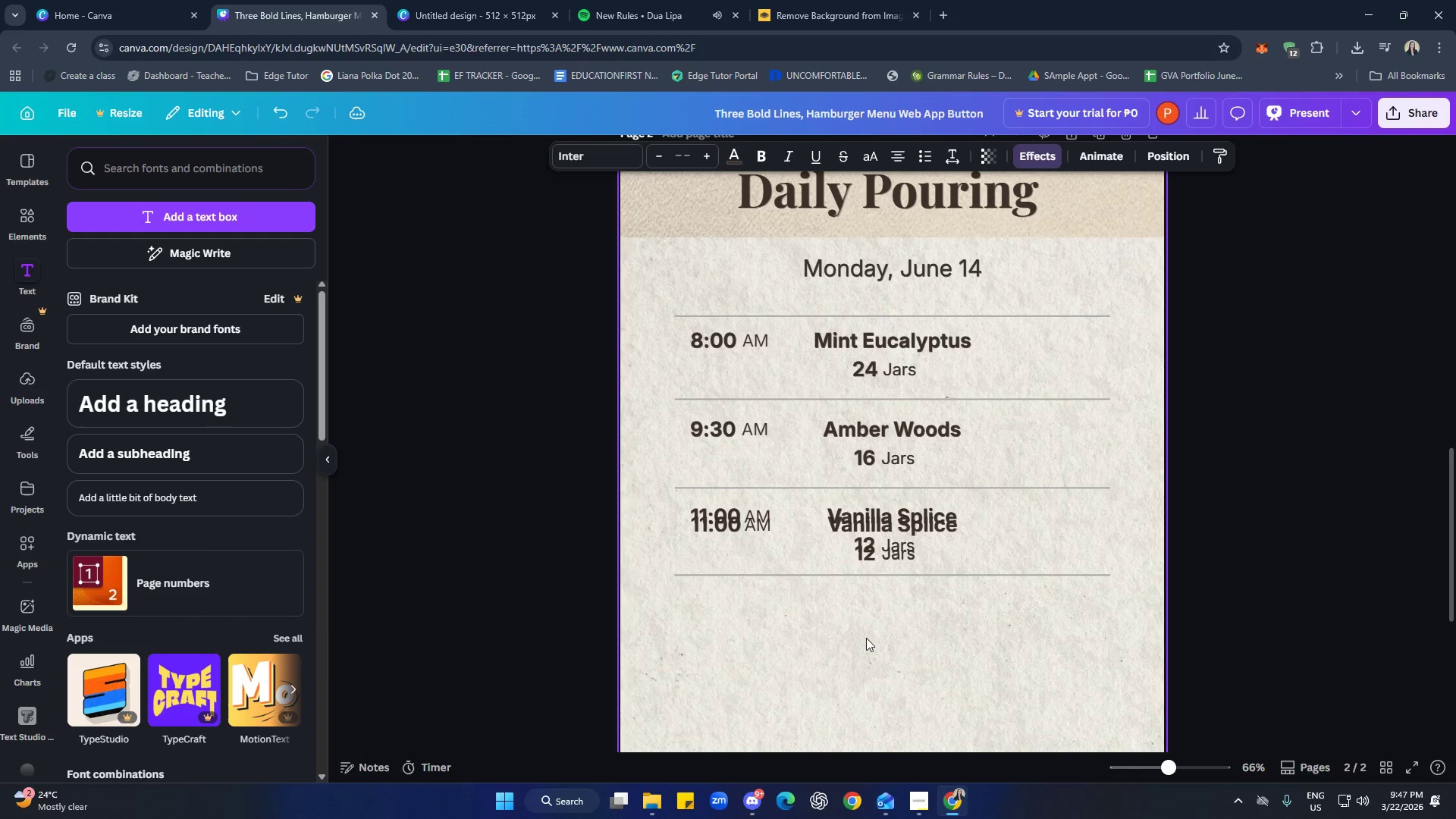 
key(ArrowLeft)
 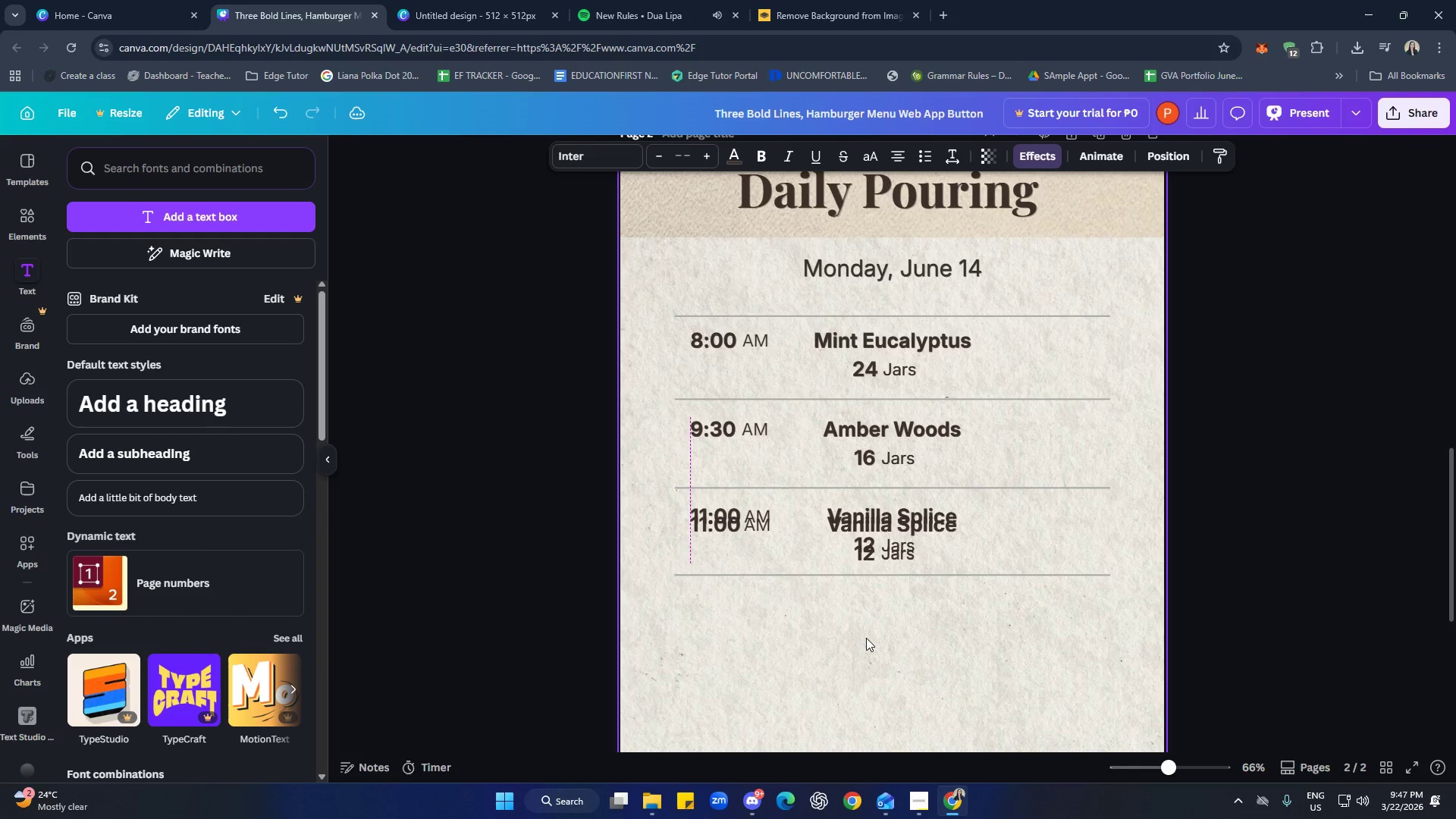 
key(ArrowLeft)
 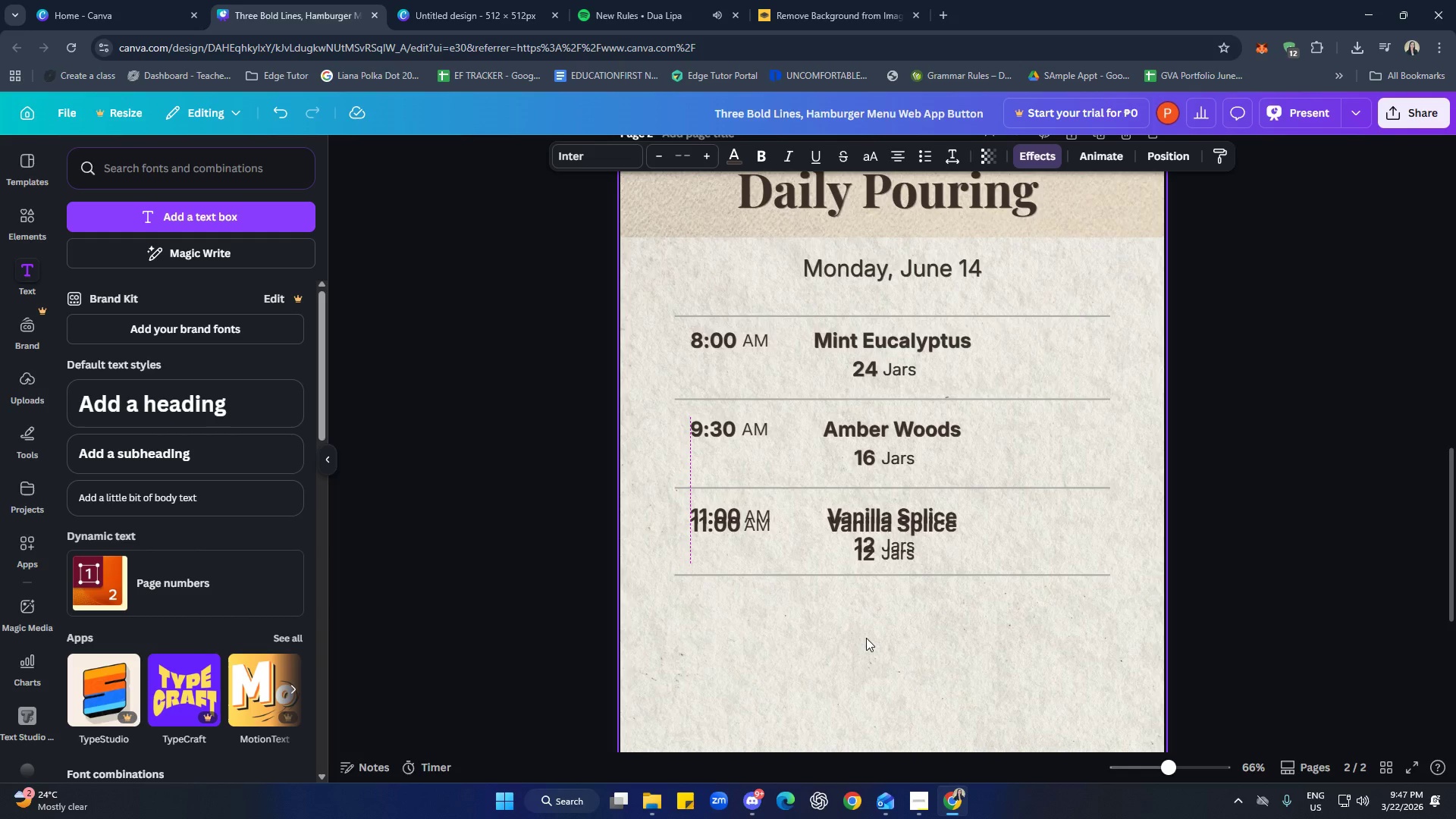 
hold_key(key=ArrowDown, duration=1.5)
 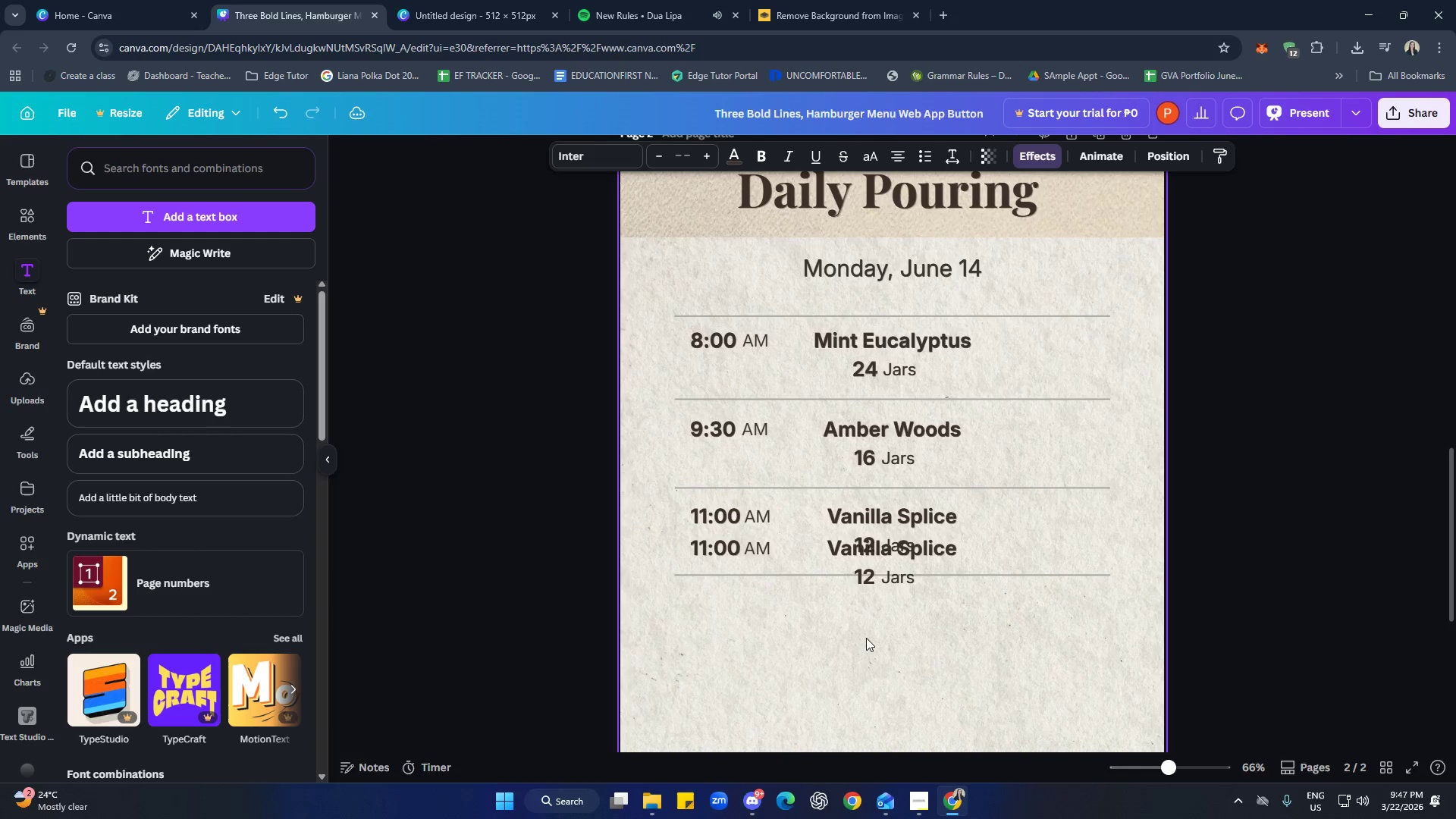 
hold_key(key=ArrowDown, duration=1.51)
 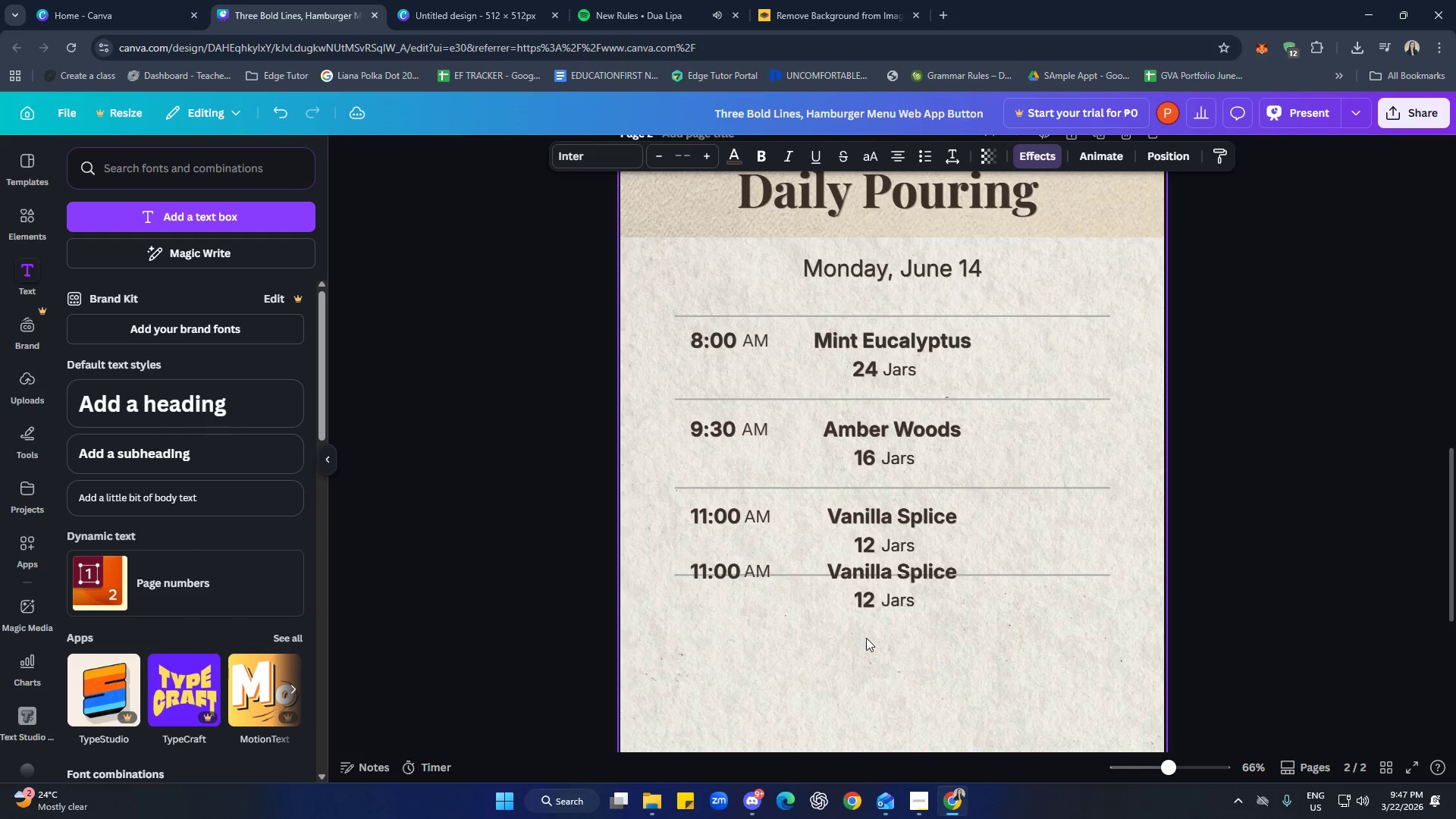 
hold_key(key=ArrowDown, duration=1.52)
 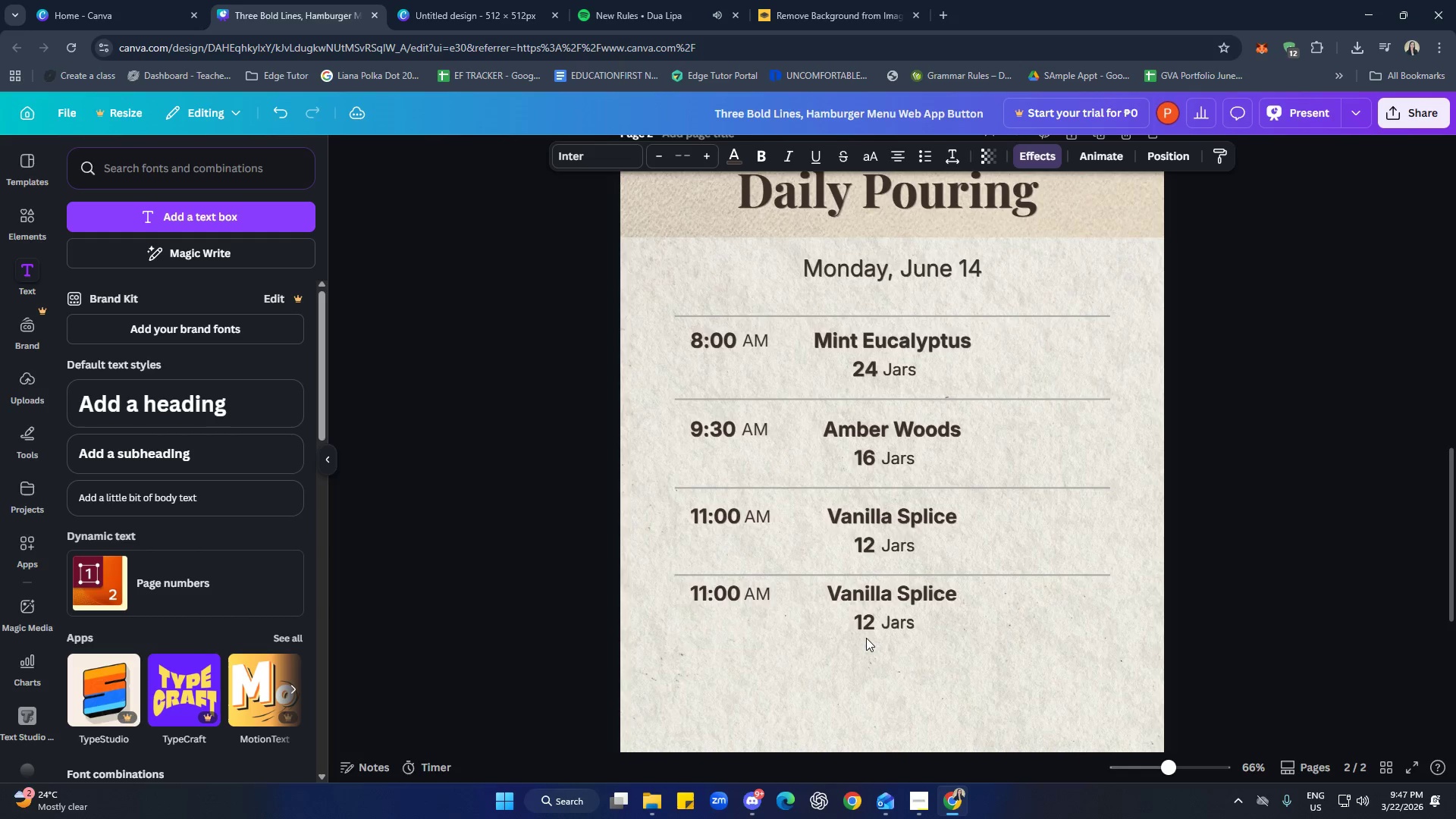 
hold_key(key=ArrowDown, duration=1.31)
 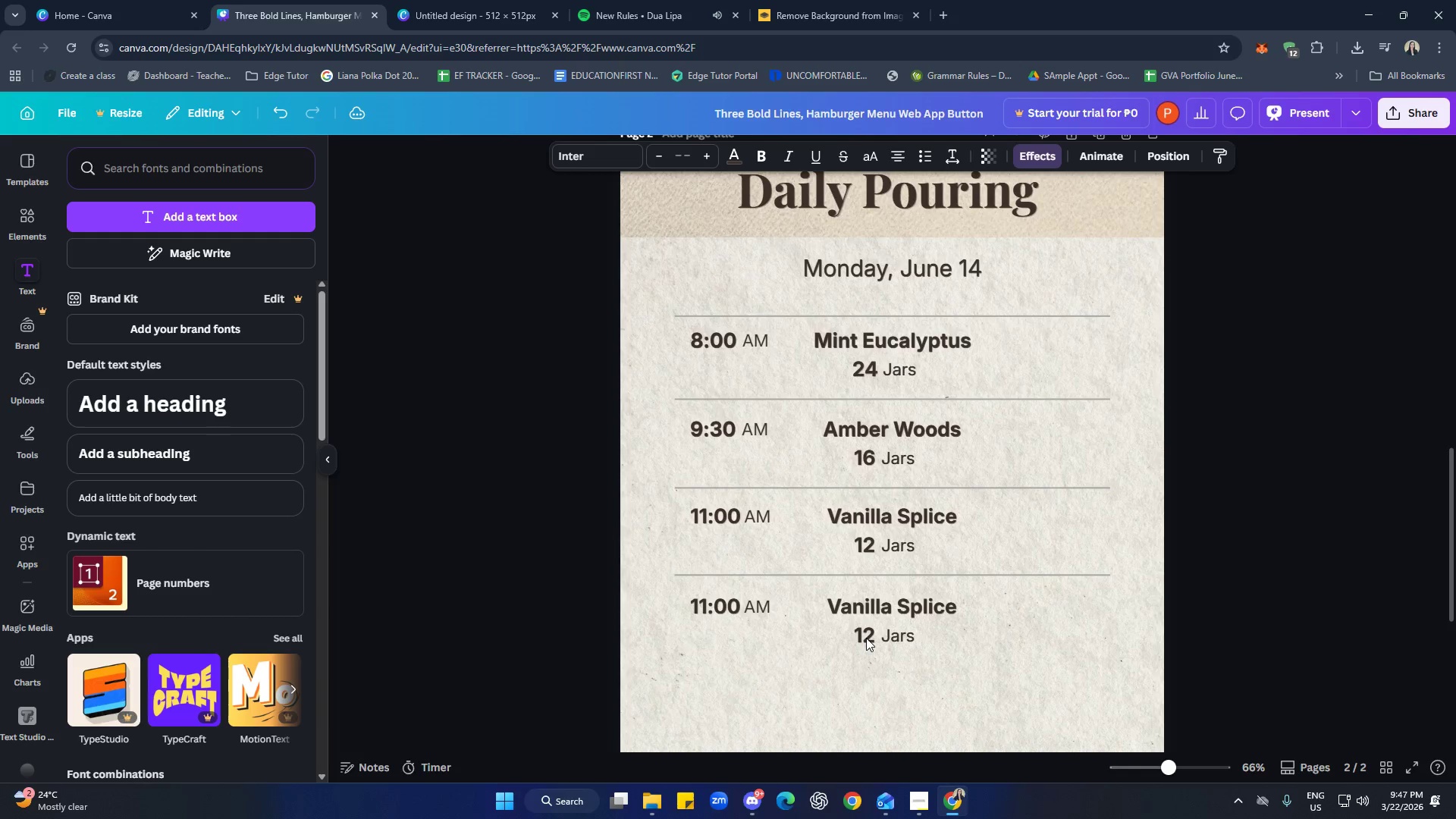 
key(ArrowDown)
 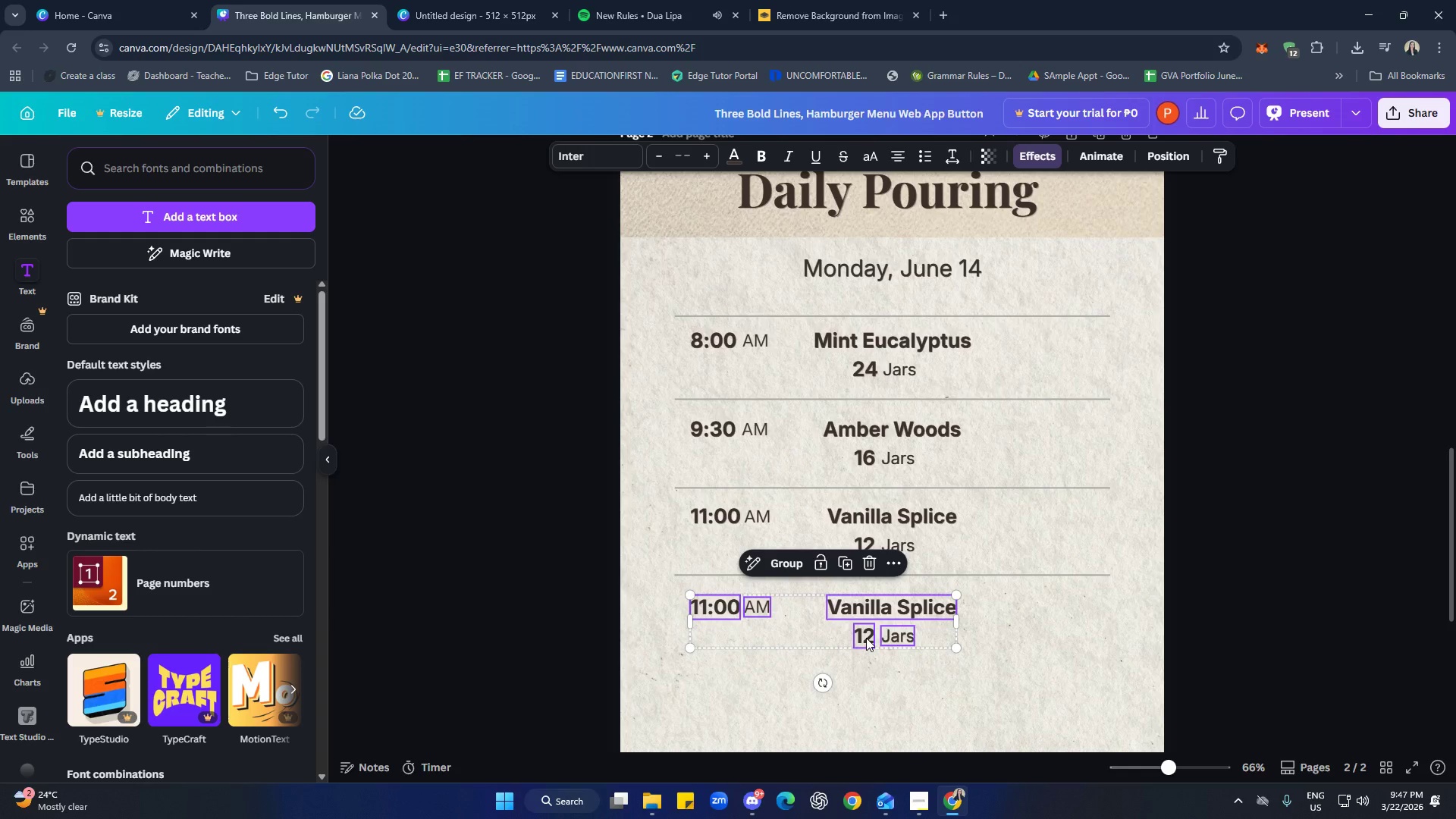 
key(ArrowDown)
 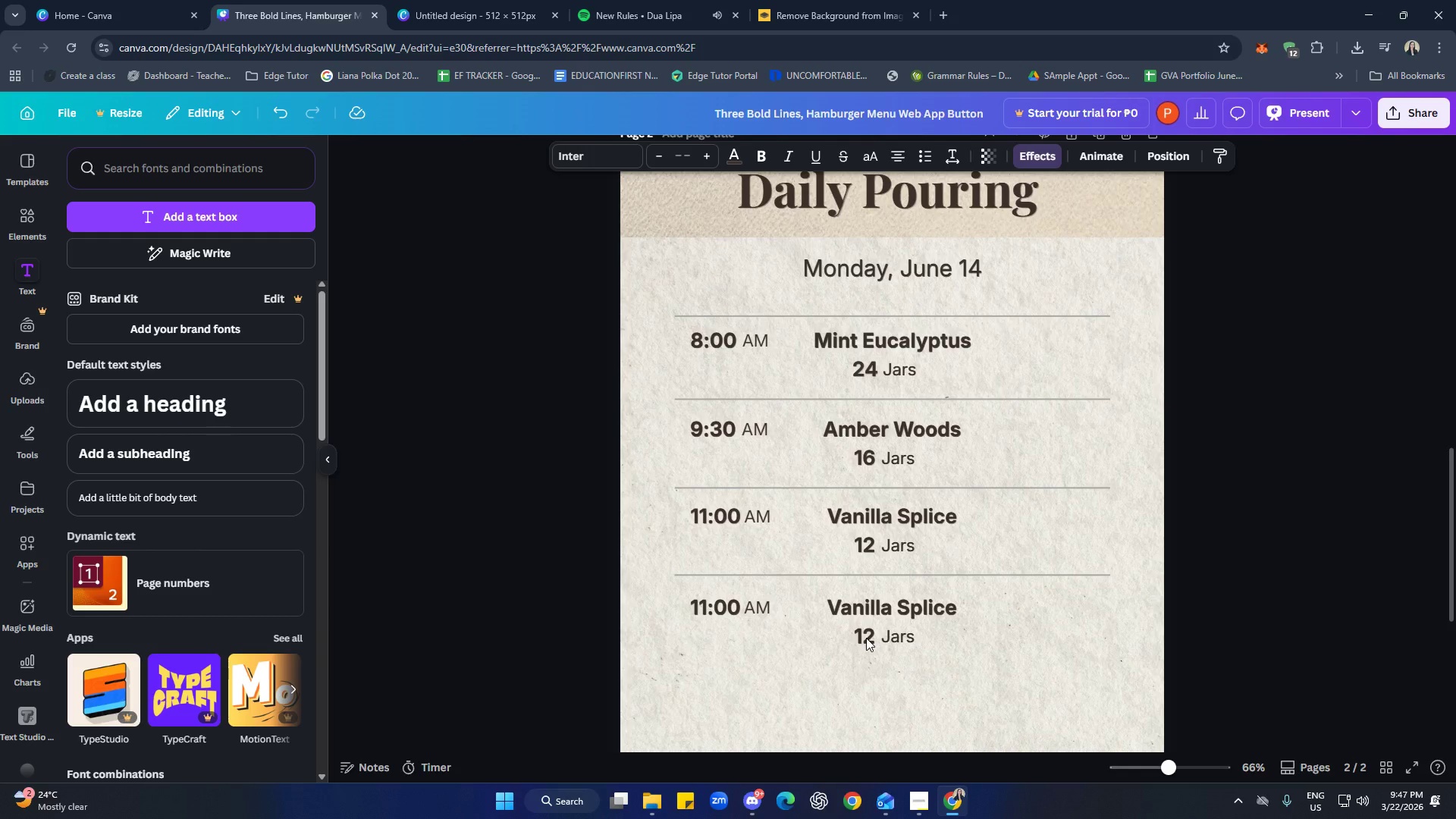 
key(ArrowDown)
 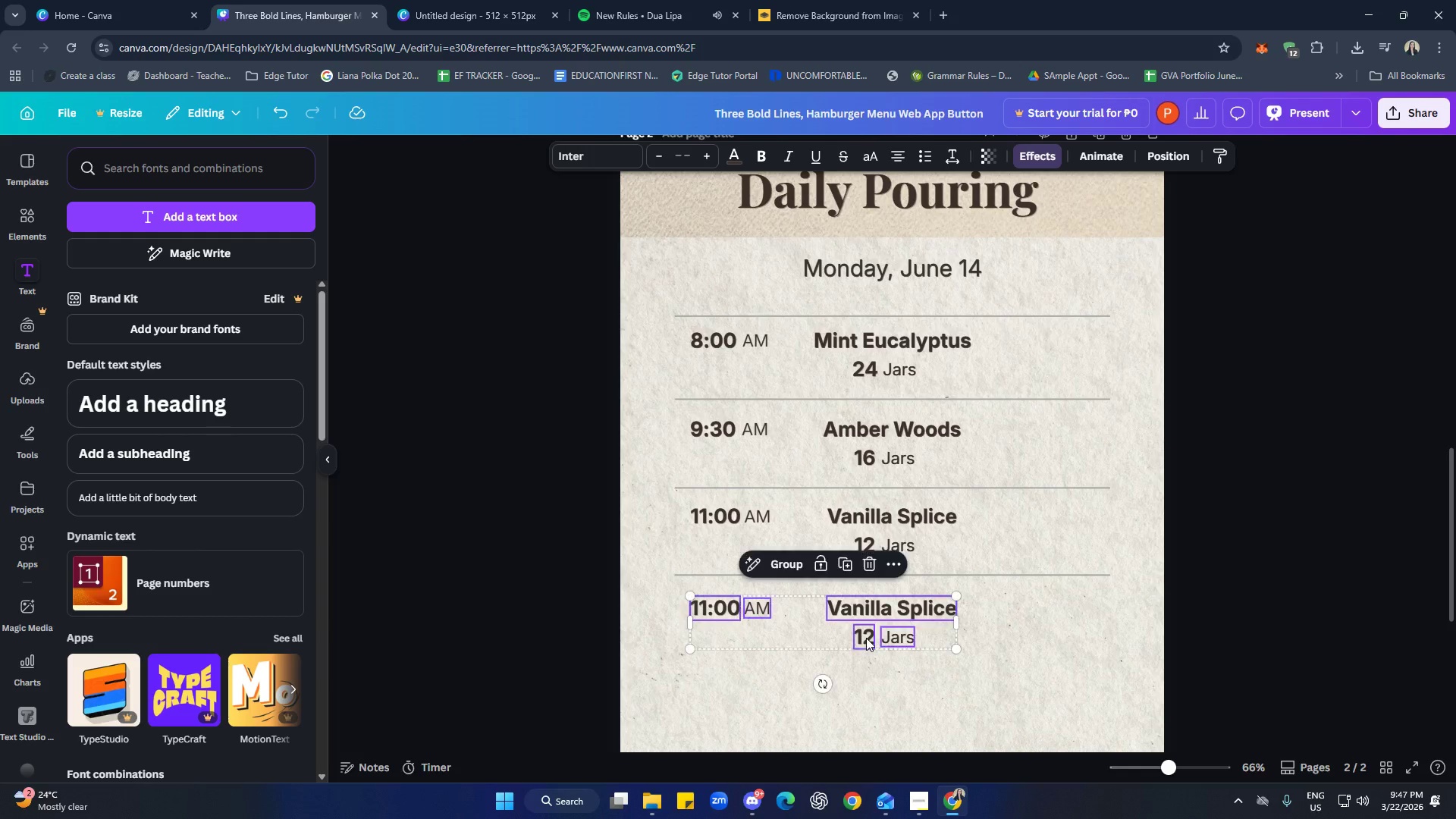 
key(ArrowUp)
 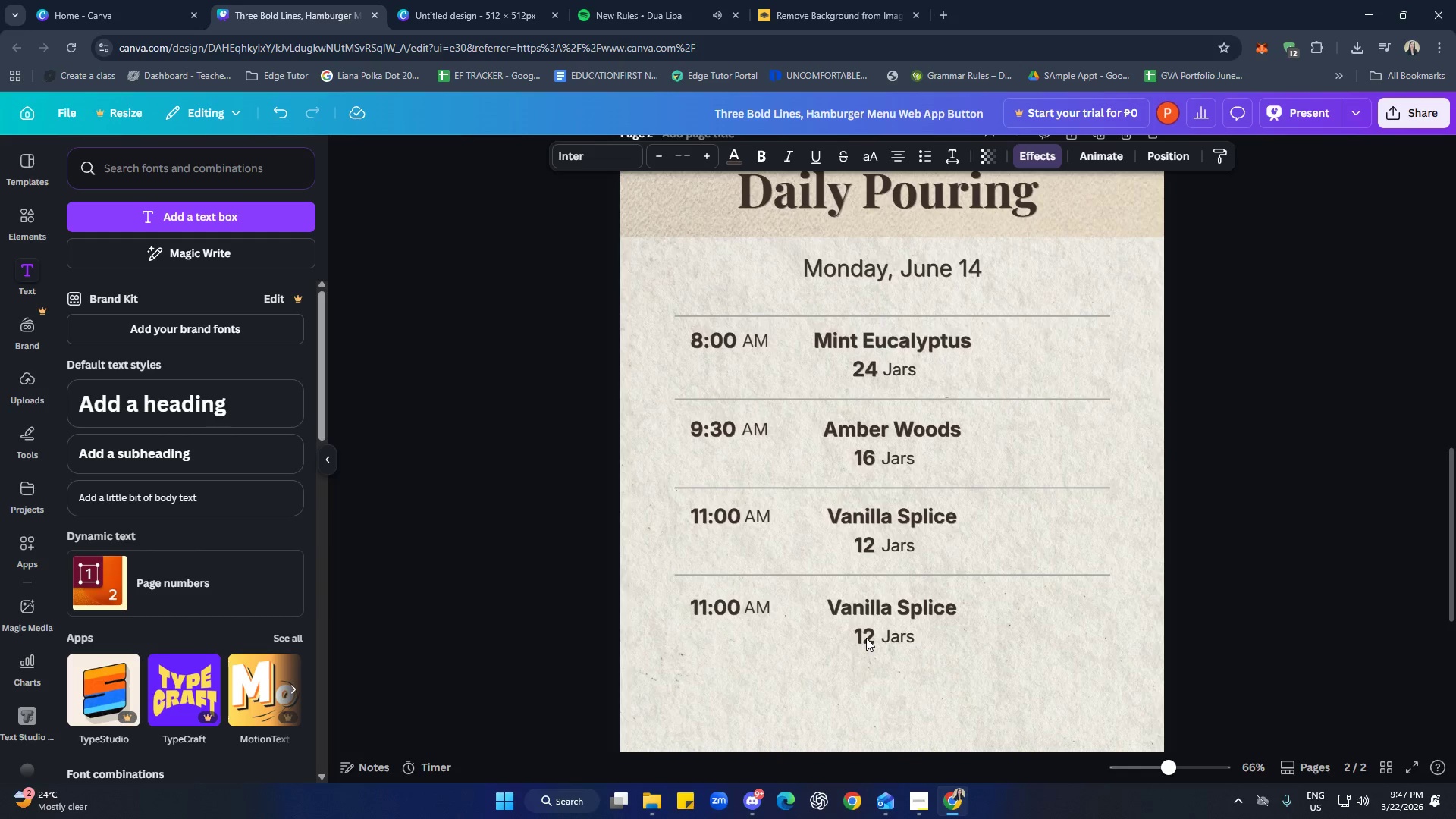 
key(ArrowUp)
 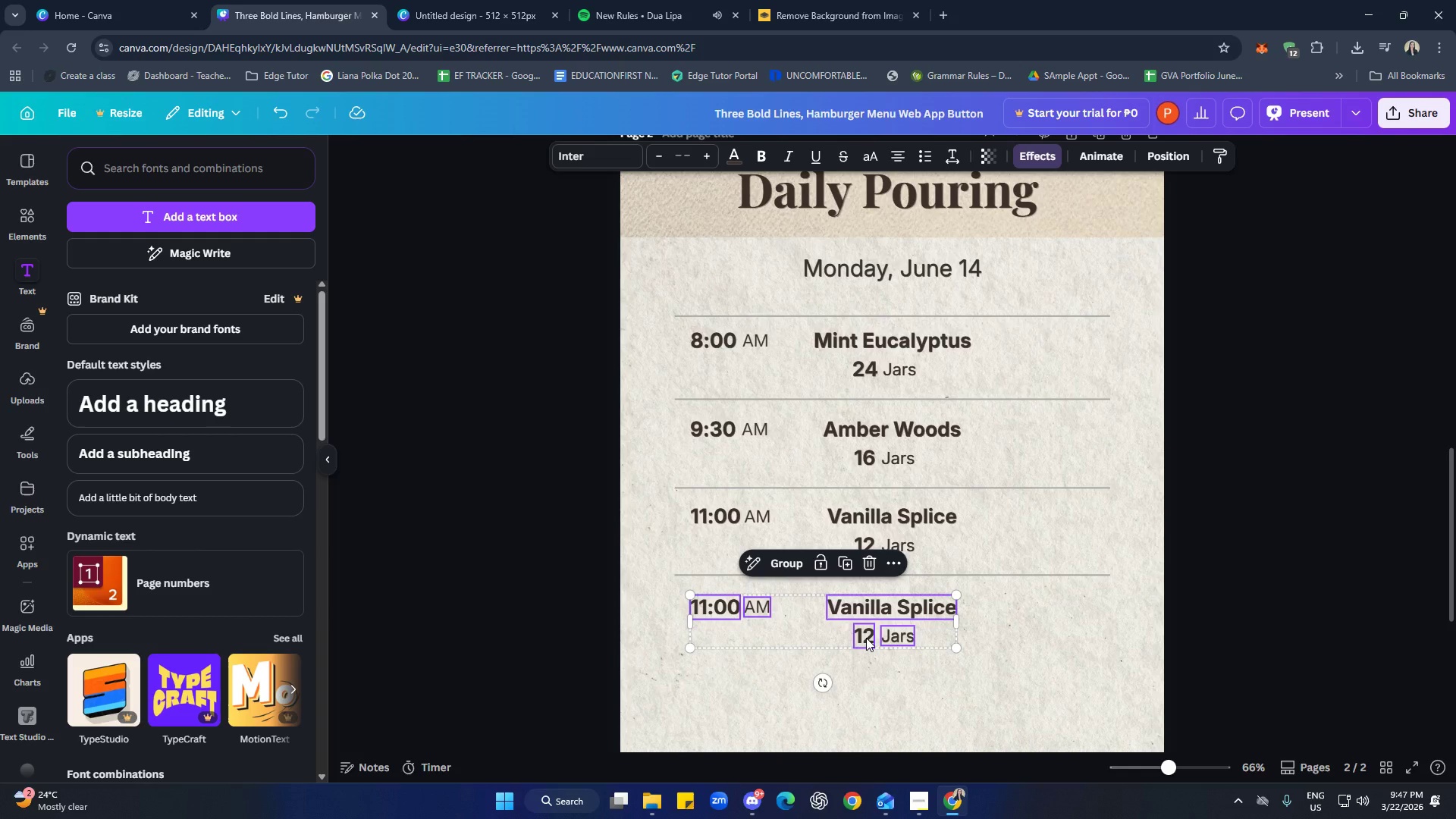 
key(ArrowDown)
 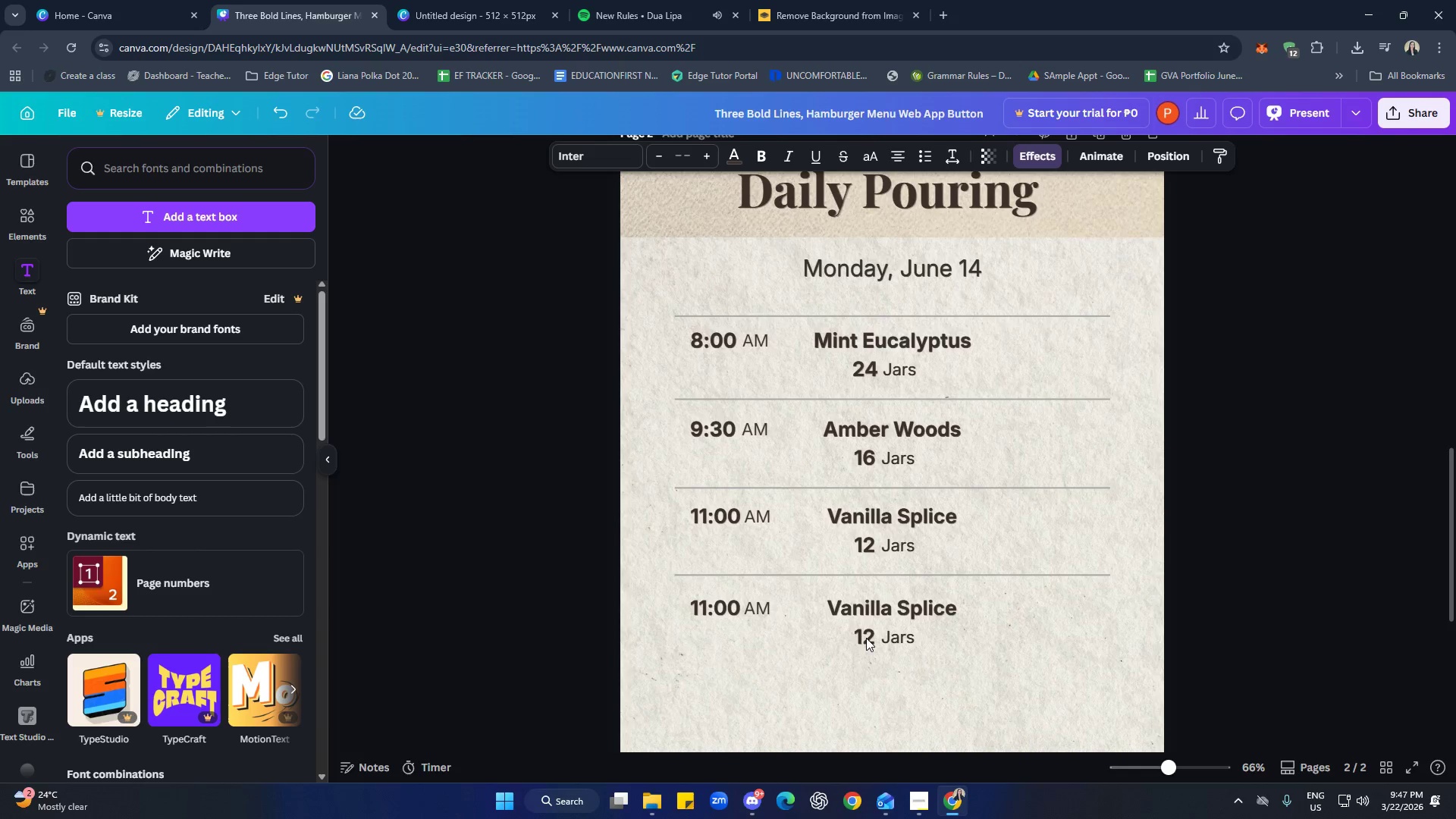 
key(ArrowDown)
 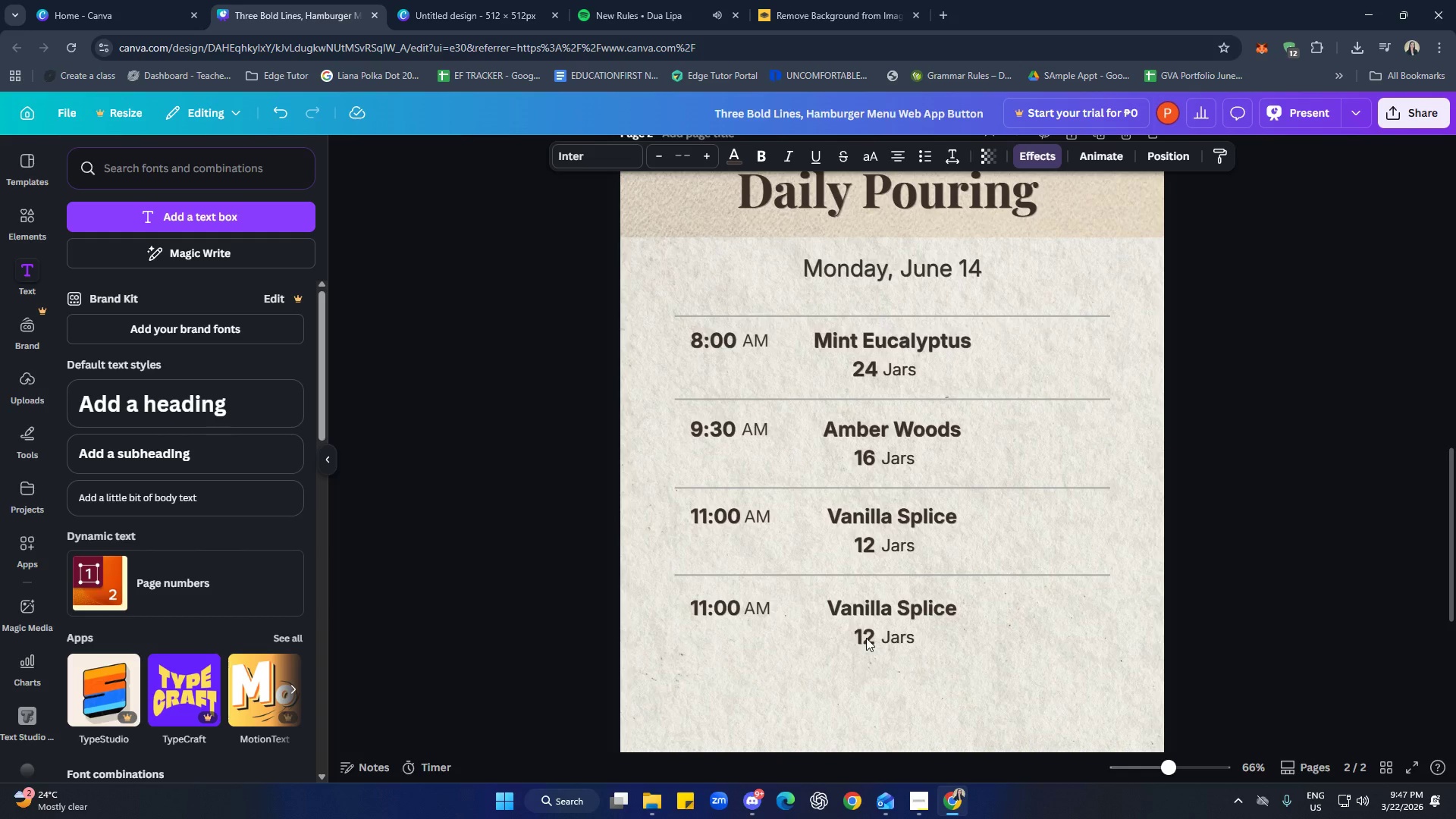 
key(ArrowDown)
 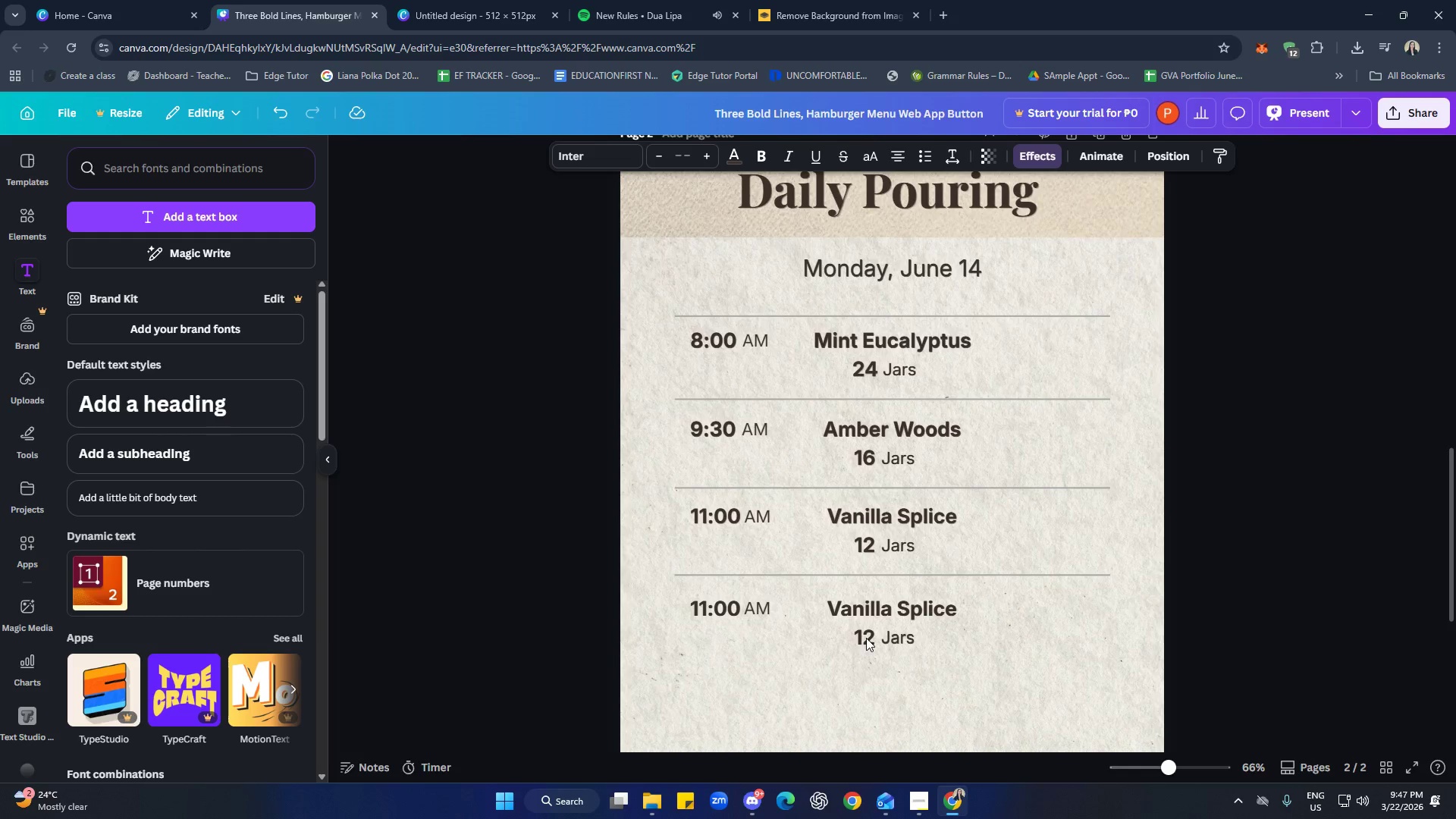 
key(ArrowDown)
 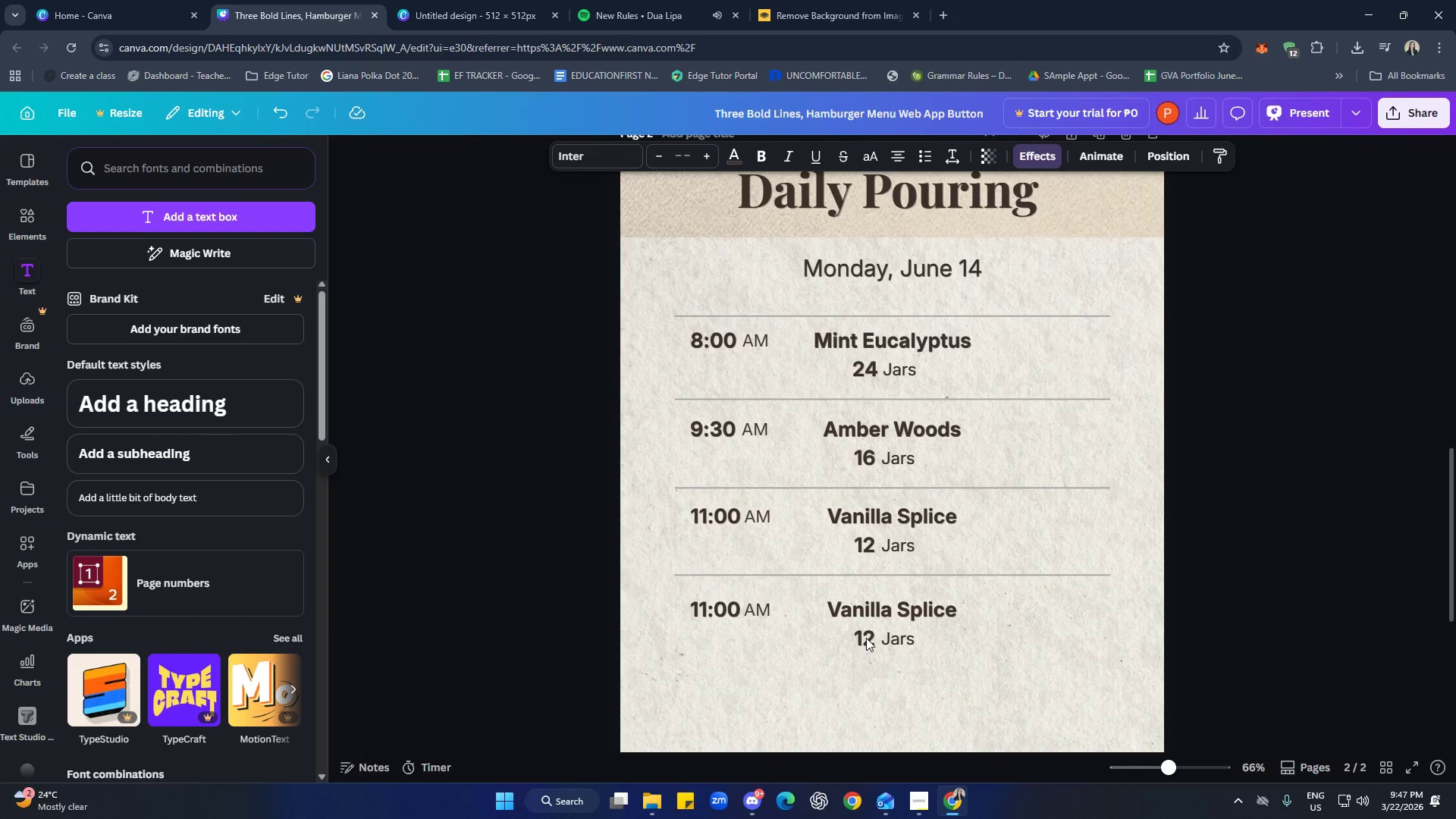 
key(ArrowDown)
 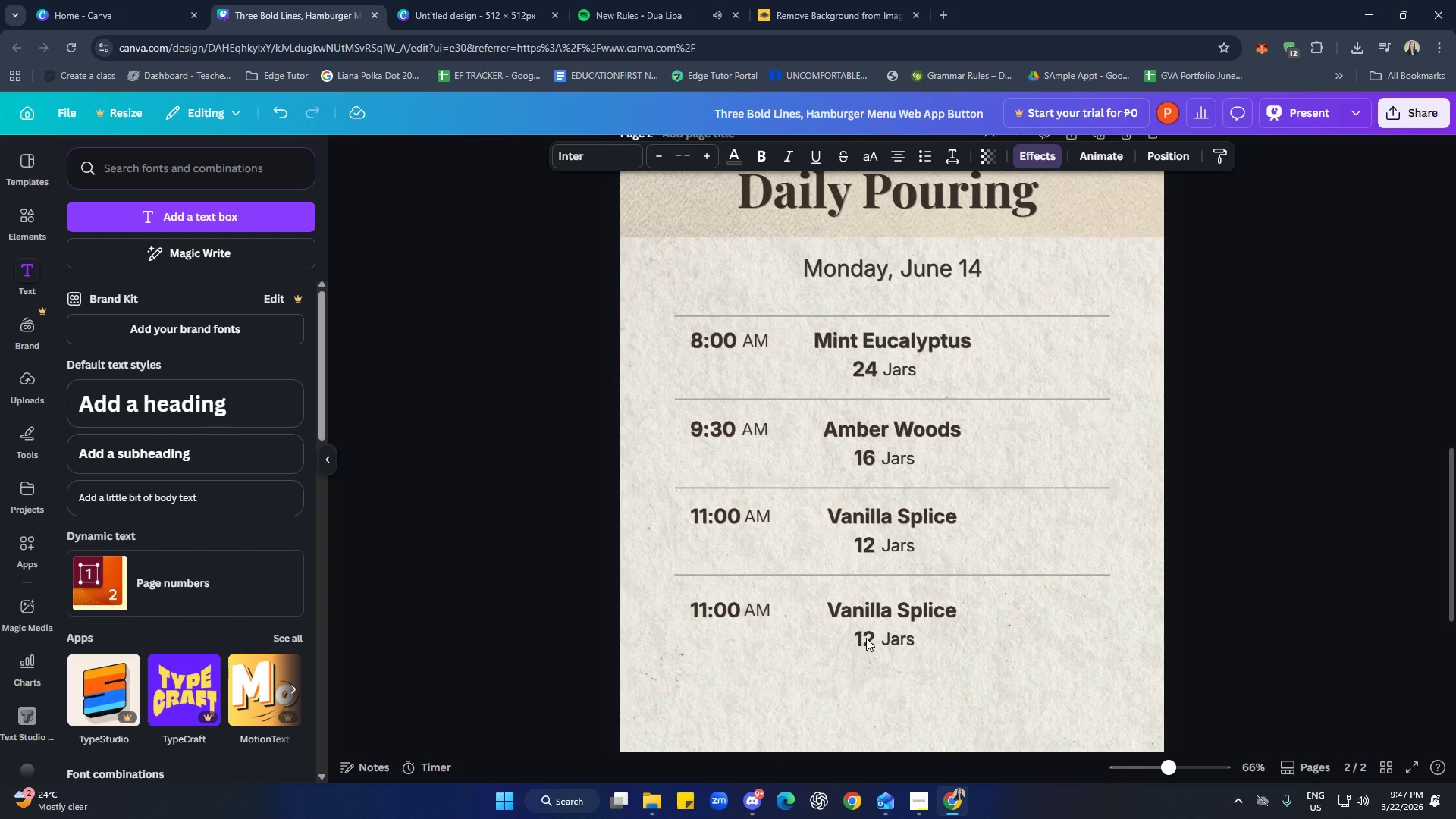 
key(ArrowDown)
 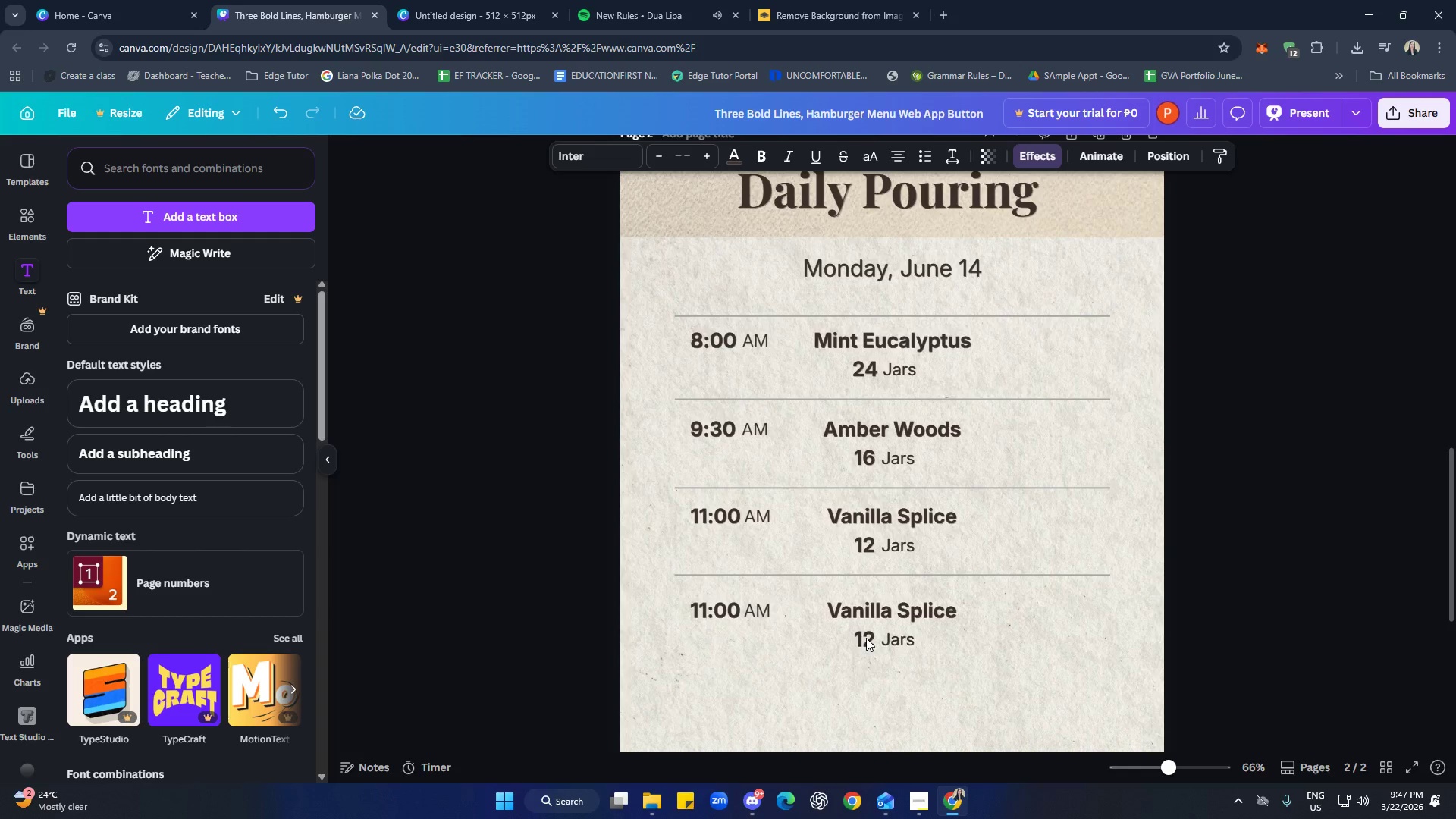 
key(ArrowDown)
 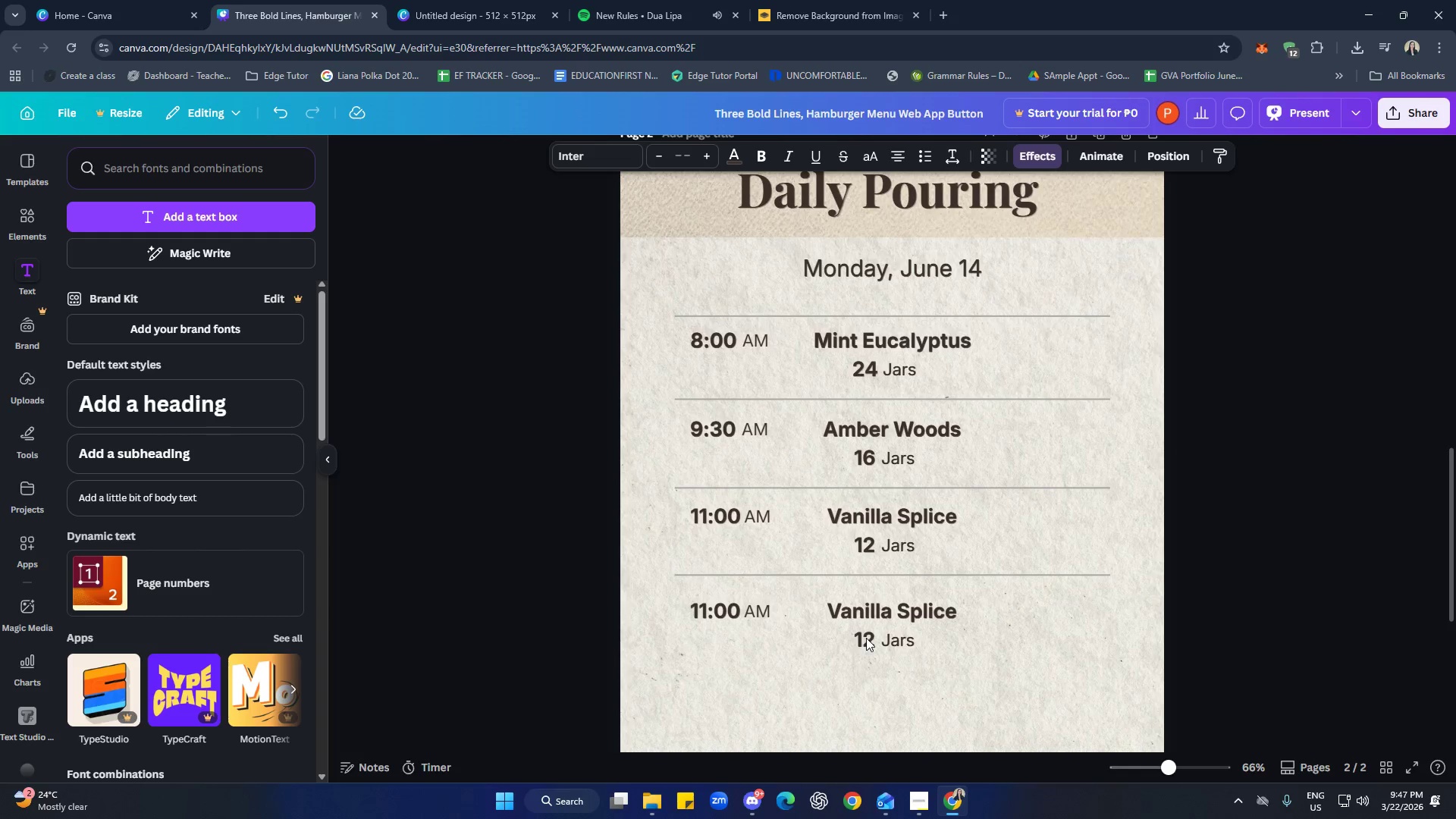 
key(ArrowDown)
 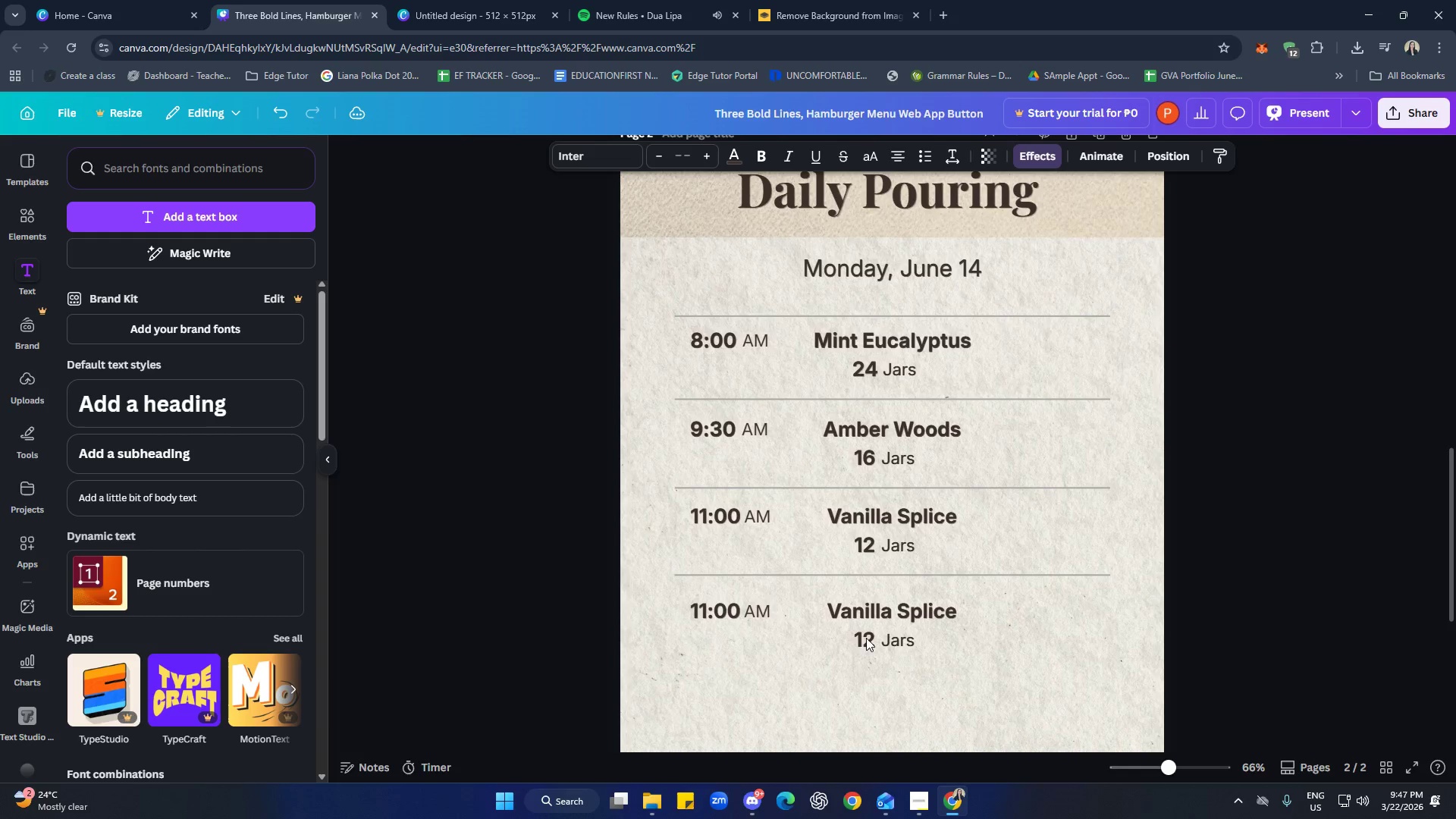 
key(ArrowDown)
 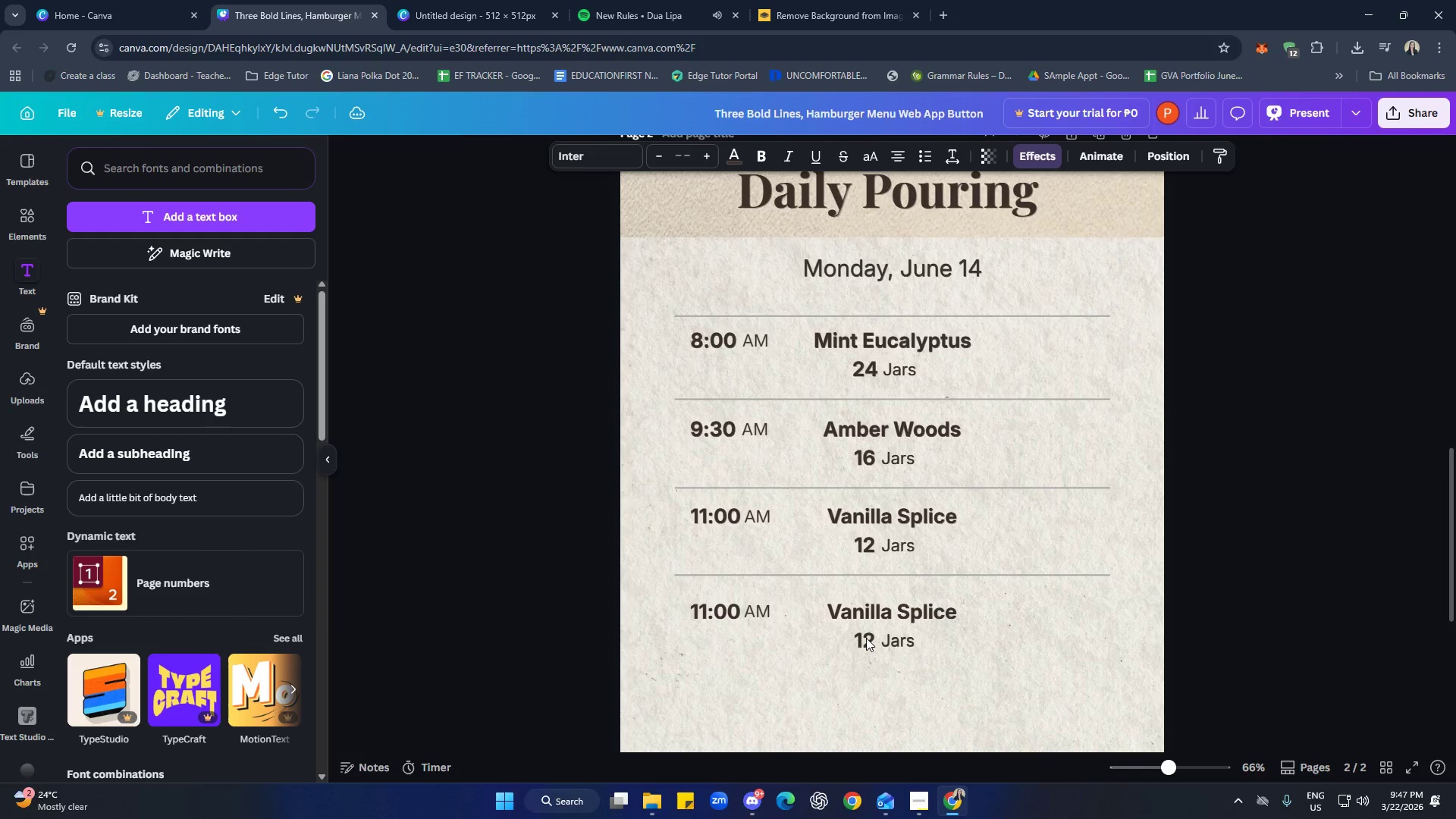 
hold_key(key=ArrowDown, duration=0.53)
 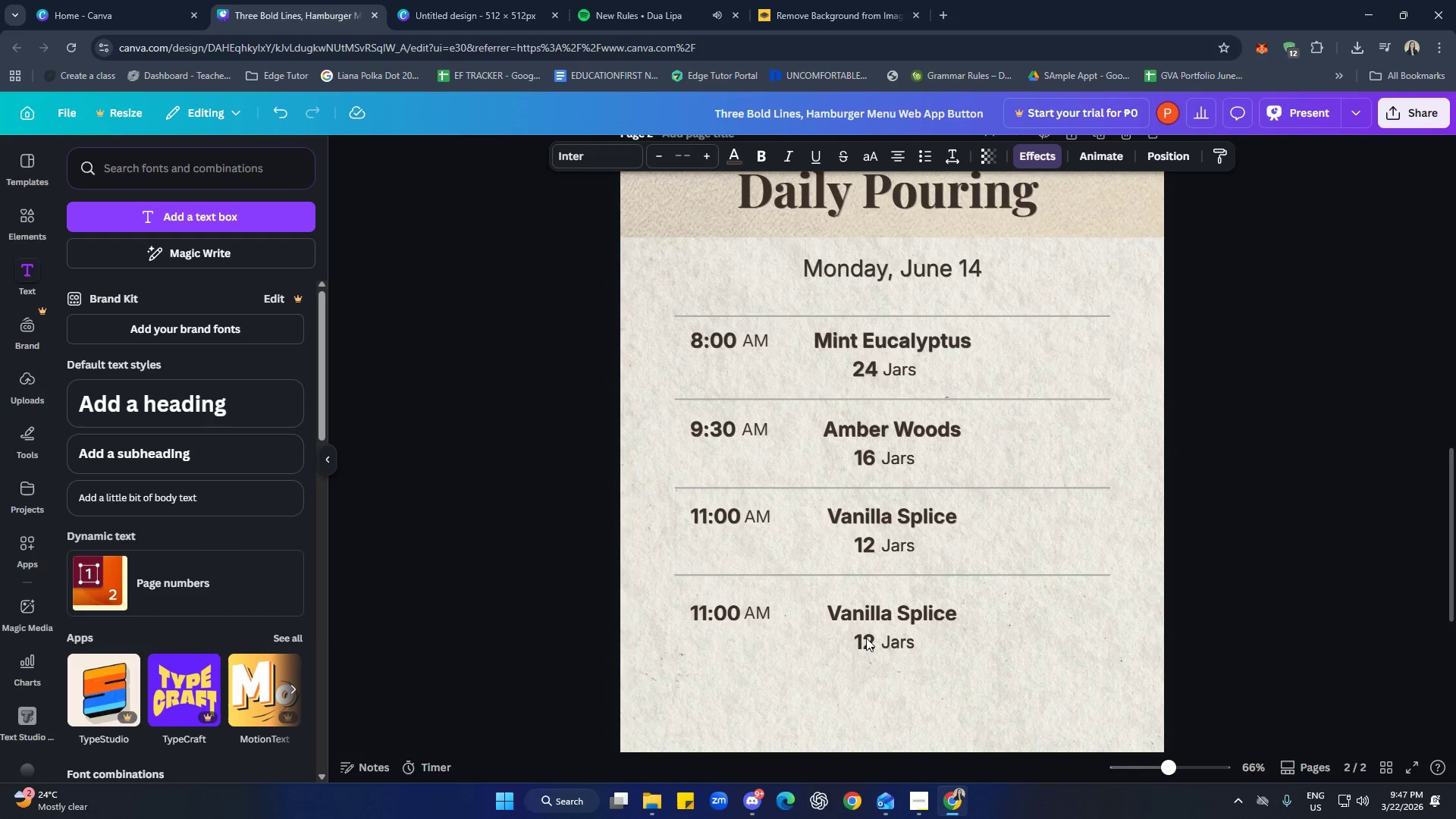 
key(ArrowDown)
 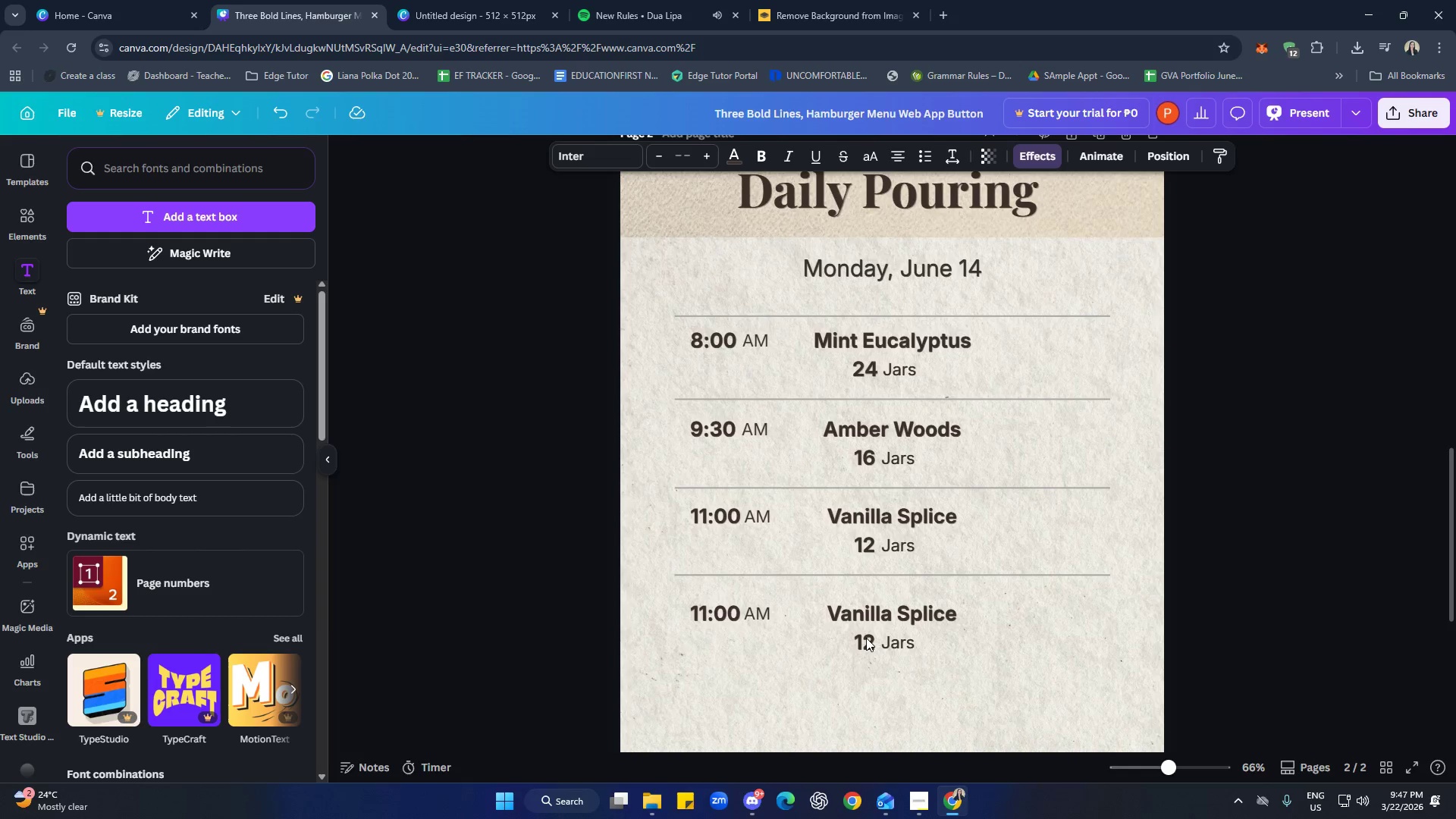 
hold_key(key=ArrowDown, duration=0.42)
 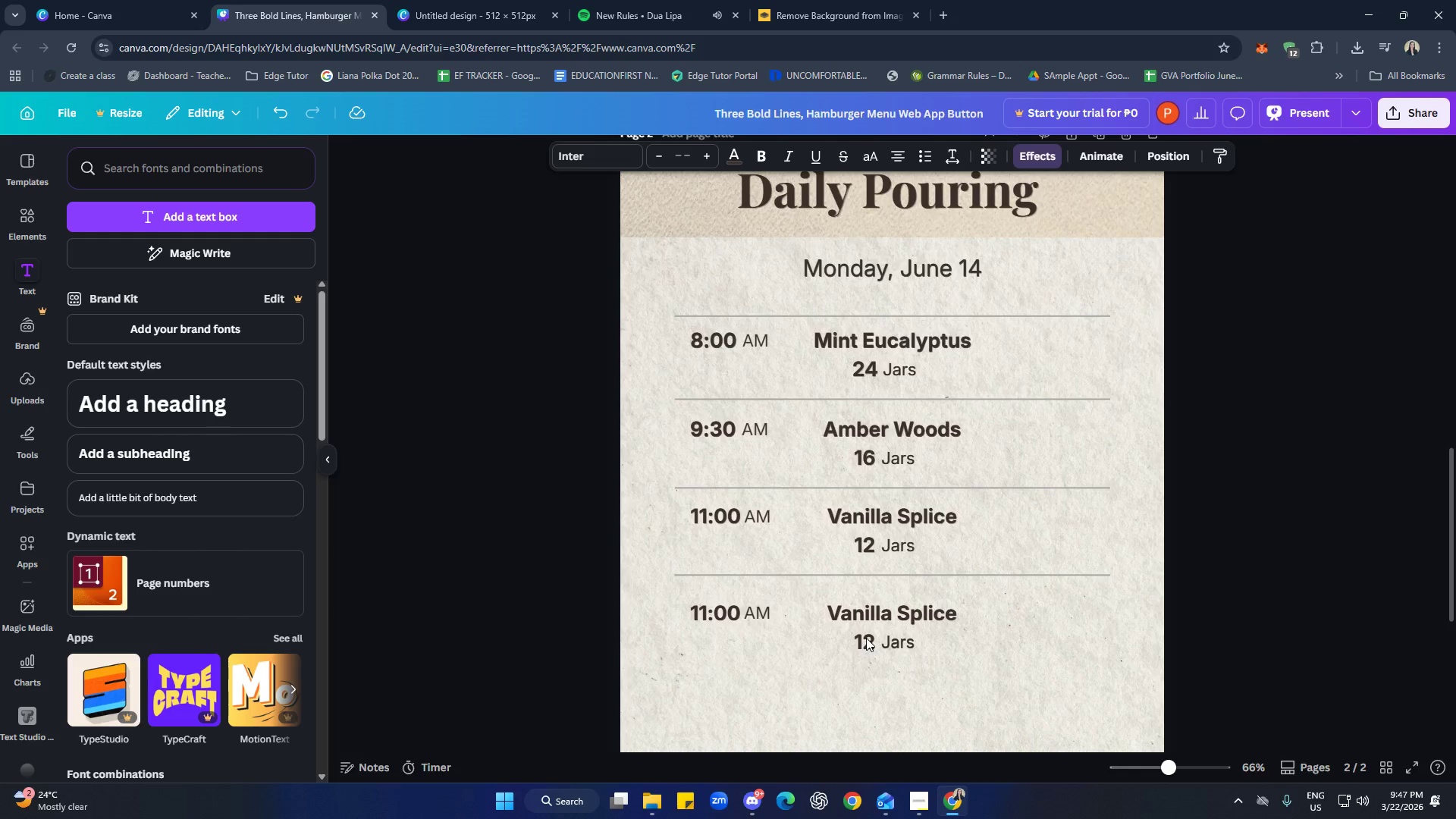 
hold_key(key=ArrowUp, duration=0.8)
 